 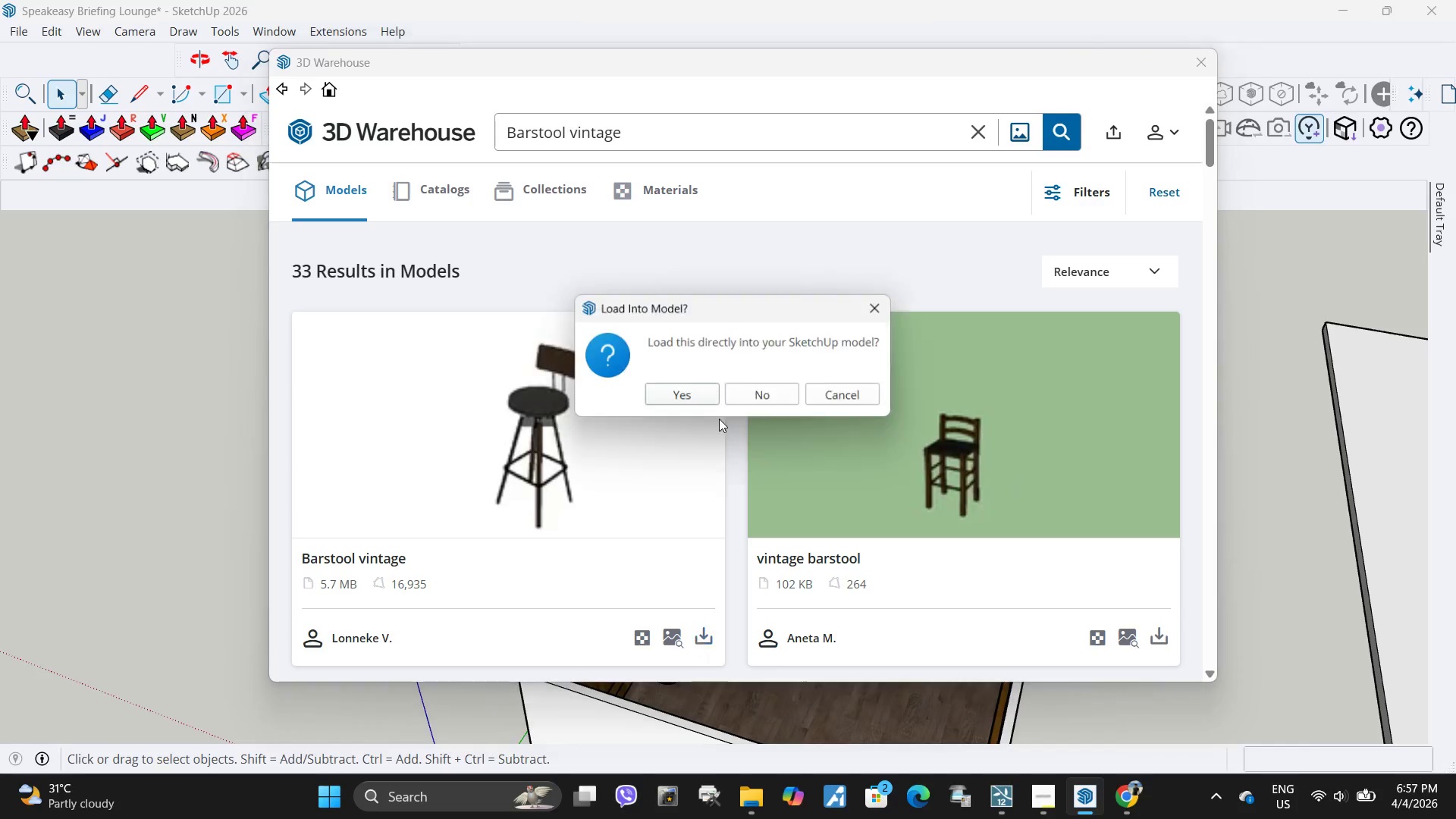 
left_click([667, 396])
 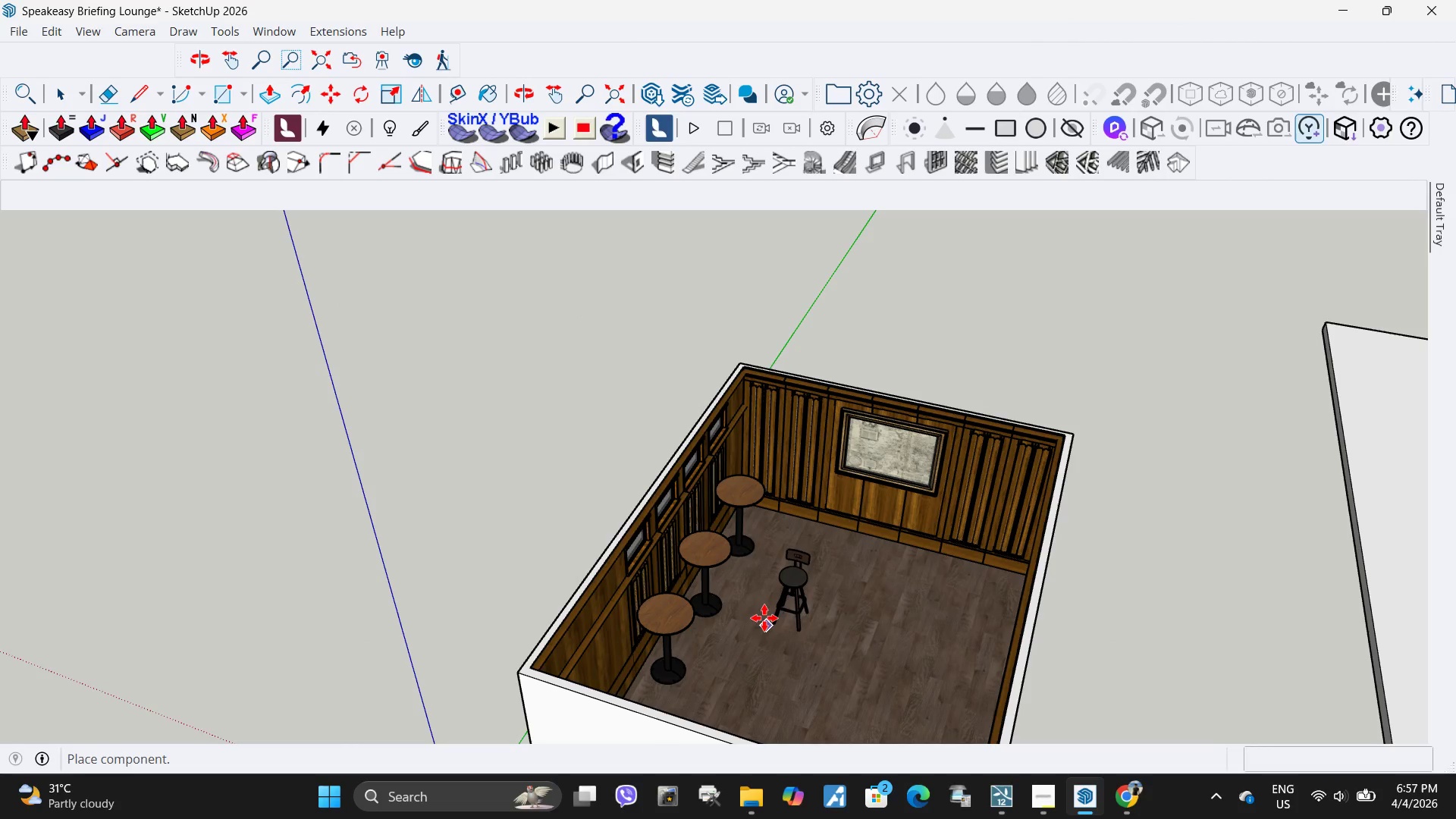 
wait(8.73)
 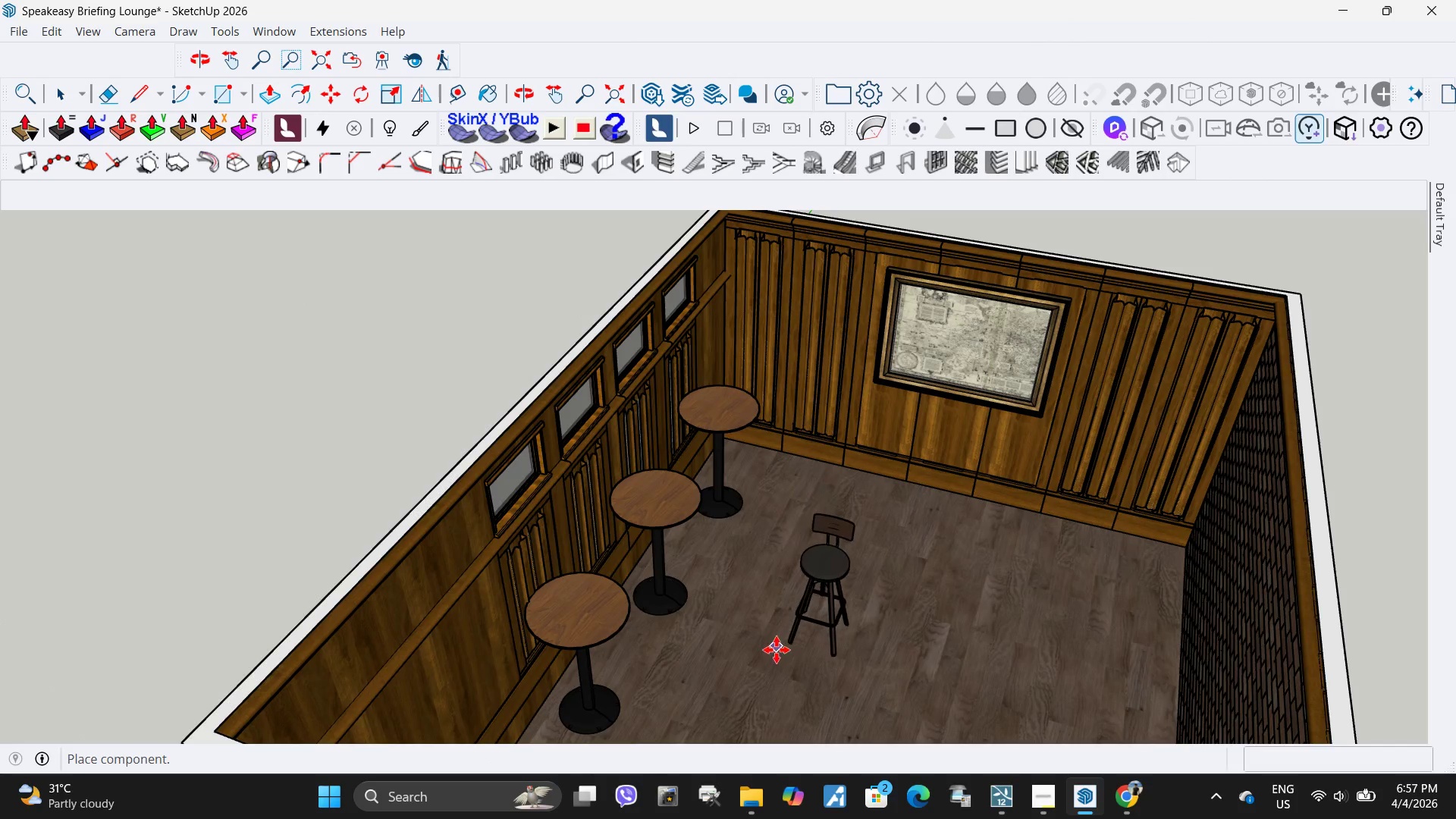 
left_click([777, 650])
 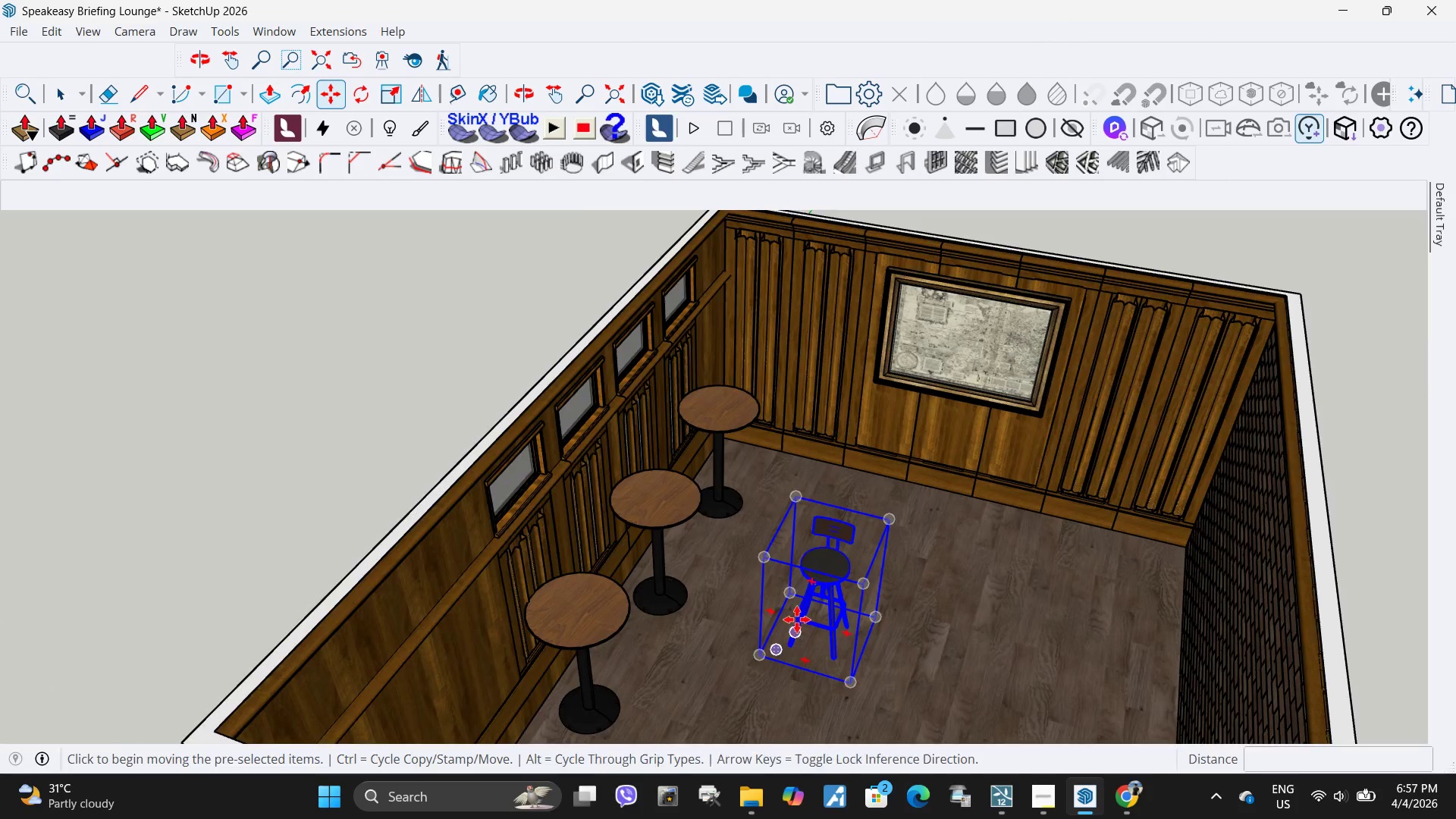 
scroll: coordinate [772, 625], scroll_direction: up, amount: 5.0
 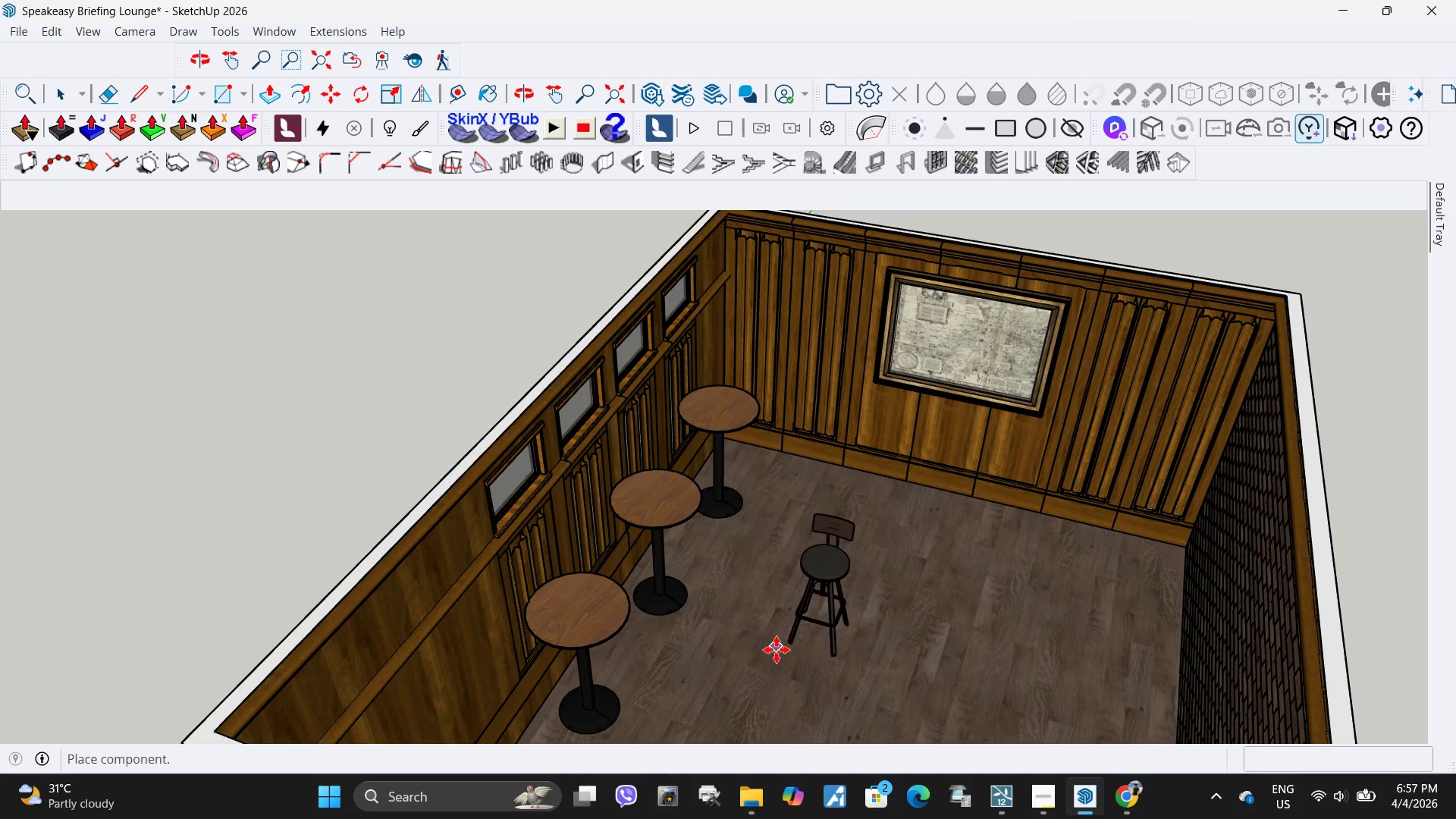 
key(Space)
 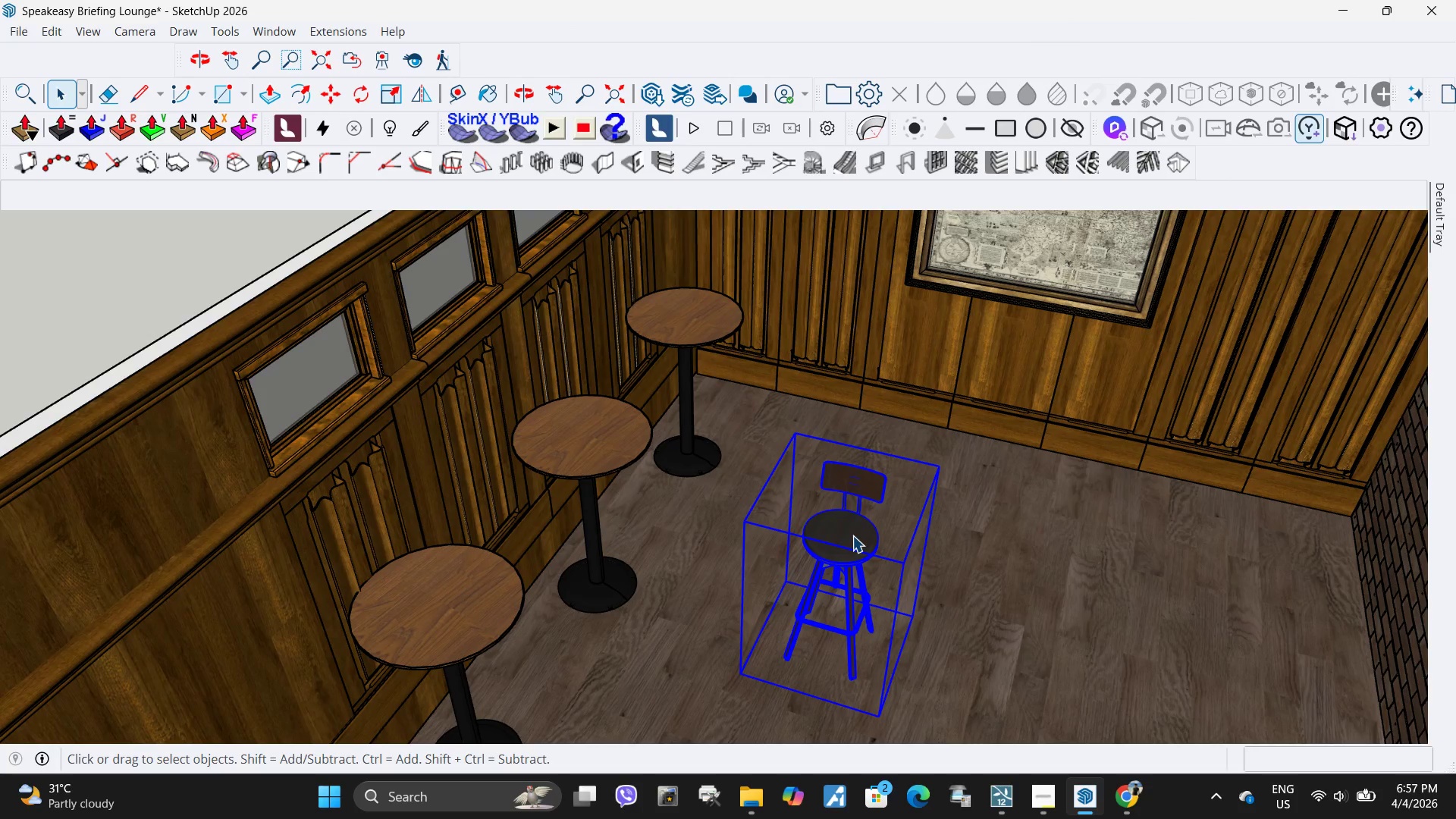 
scroll: coordinate [797, 620], scroll_direction: up, amount: 4.0
 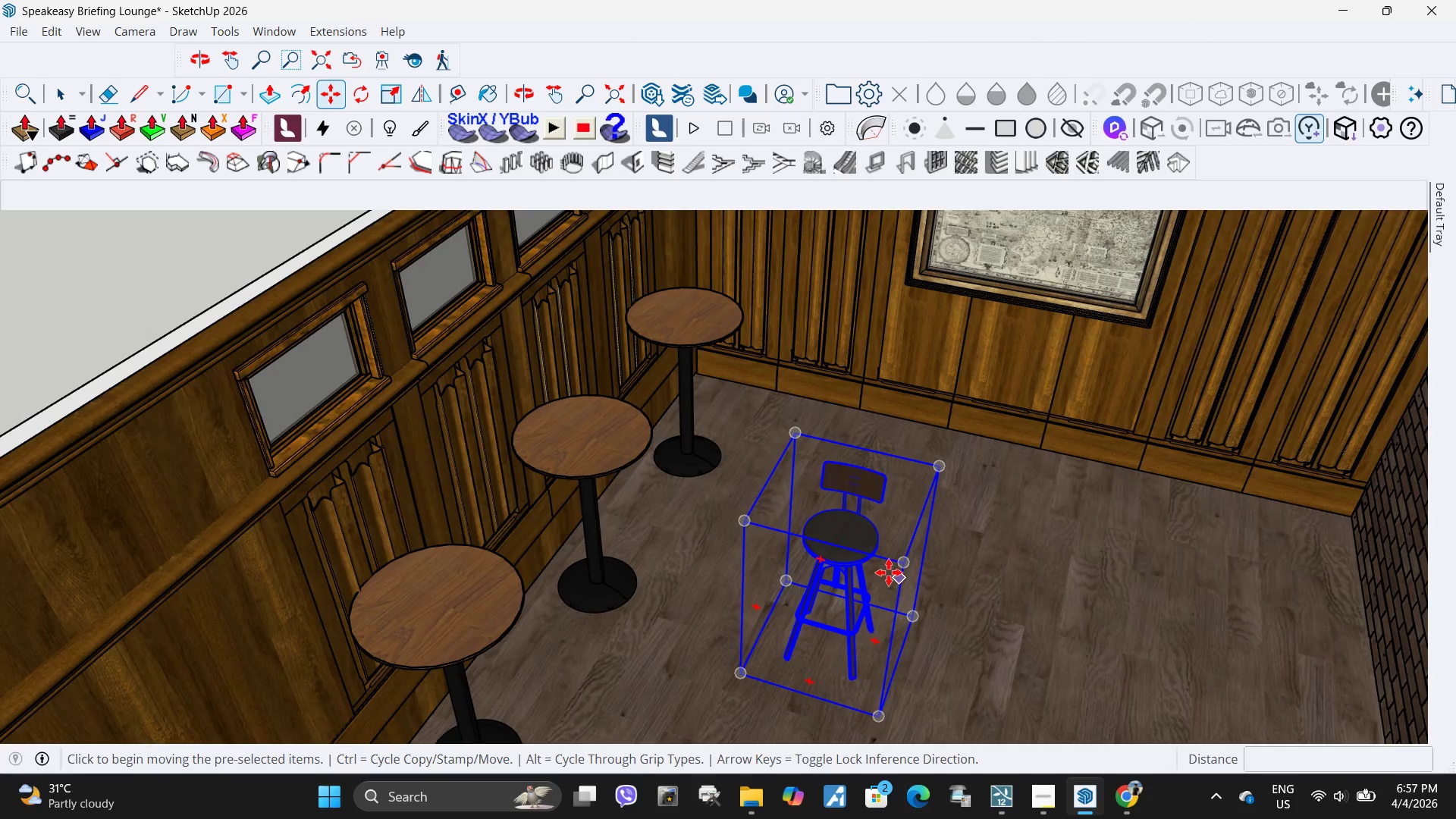 
double_click([852, 535])
 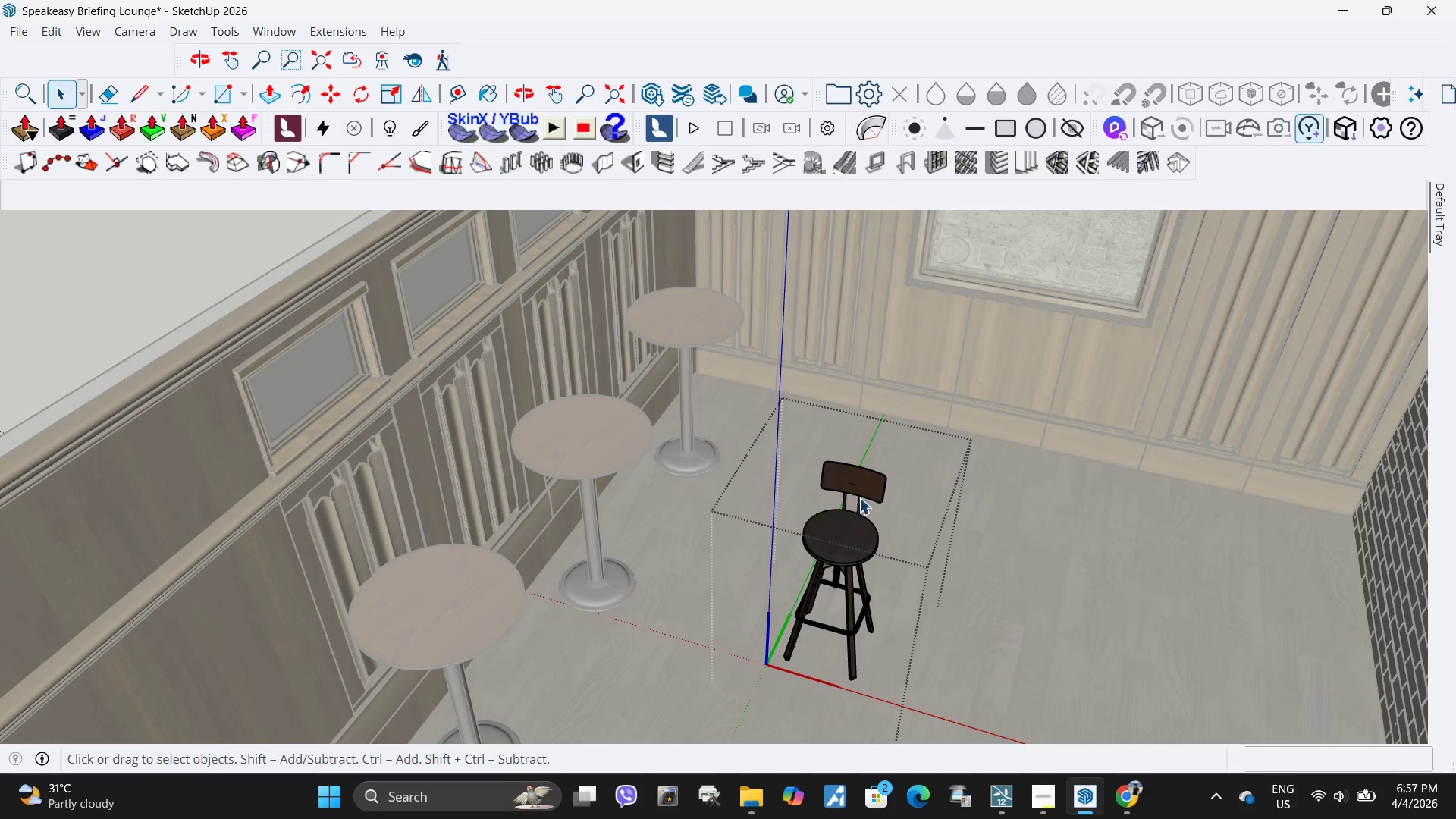 
triple_click([858, 496])
 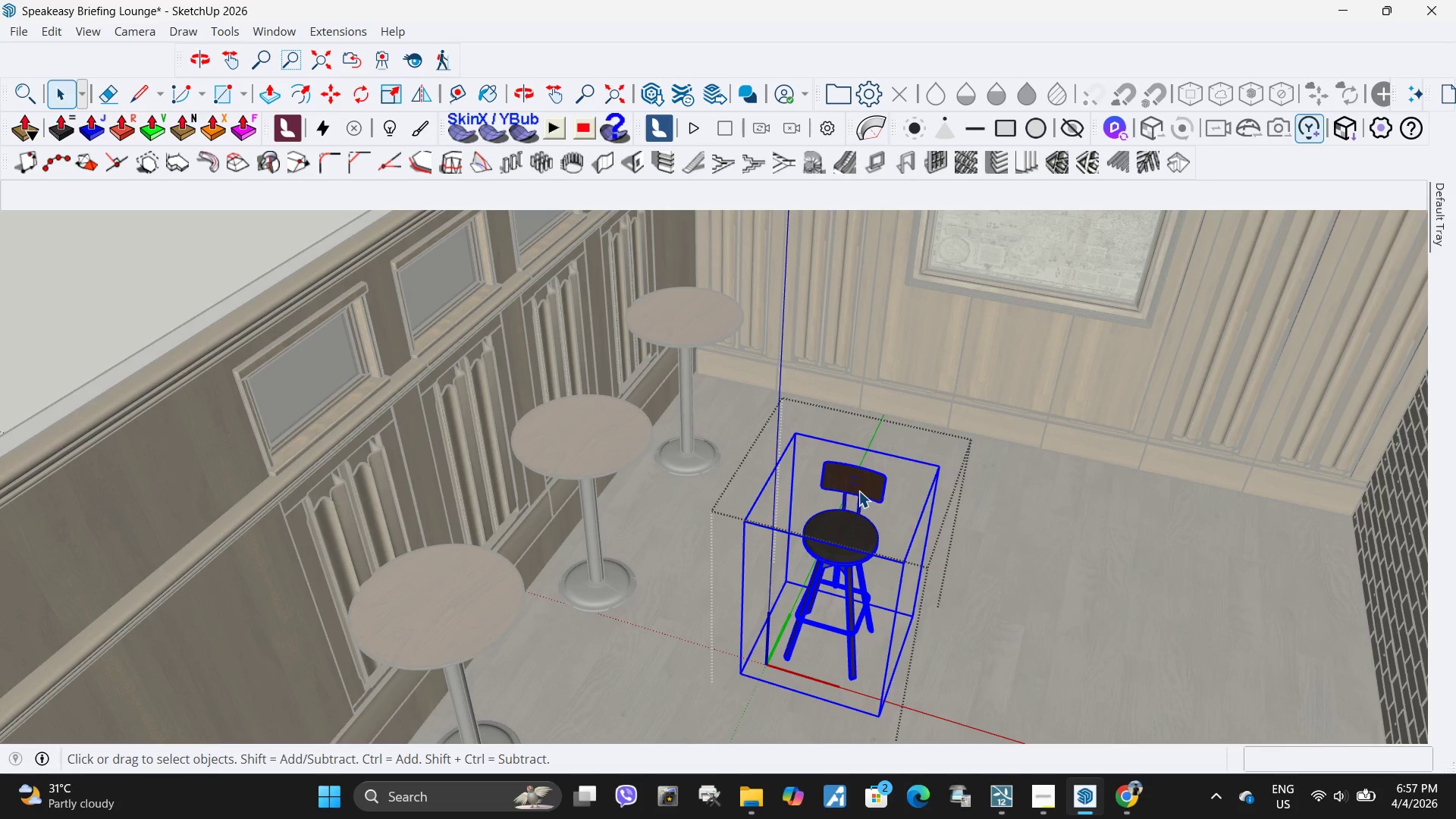 
triple_click([858, 489])
 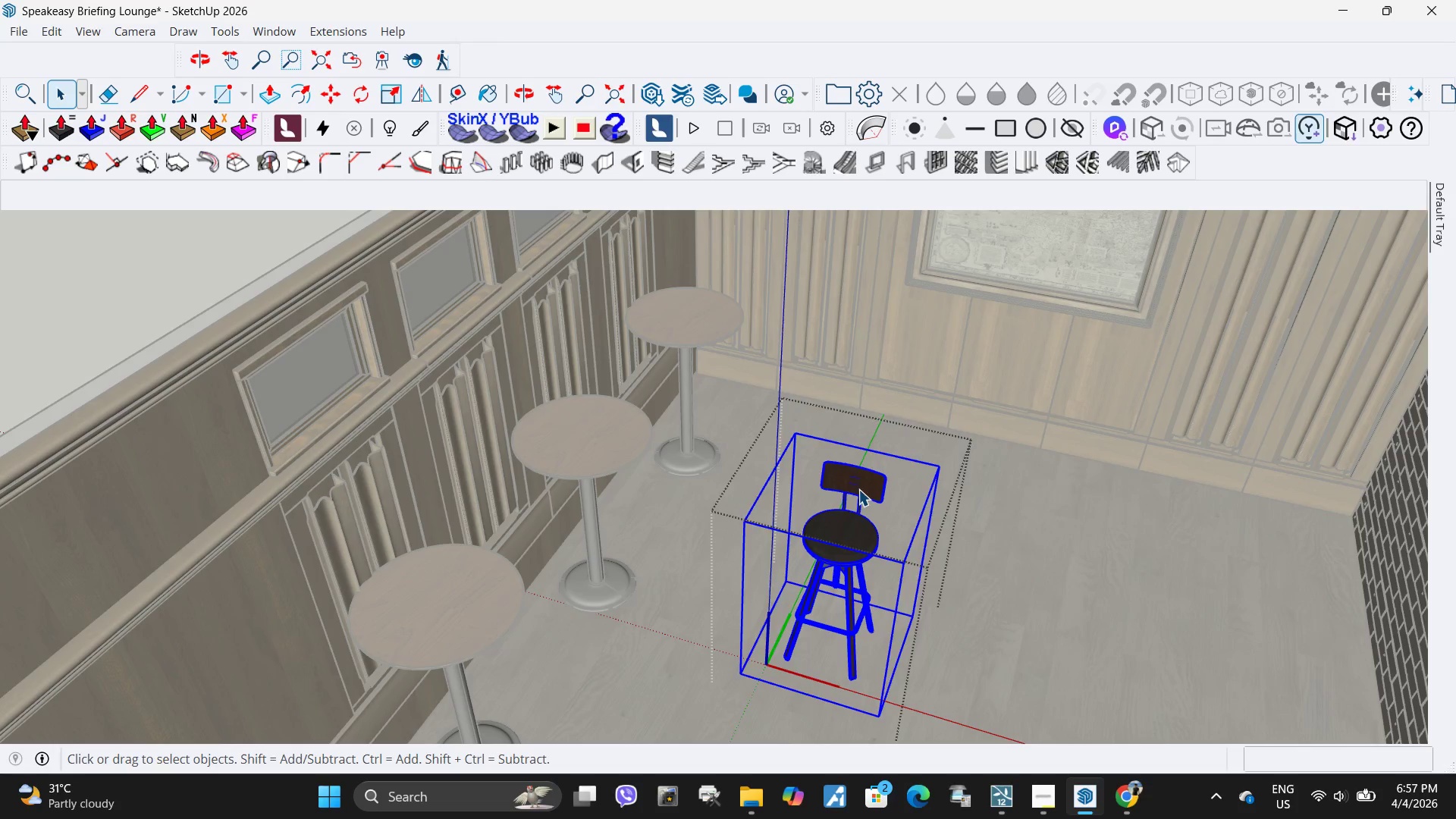 
triple_click([858, 489])
 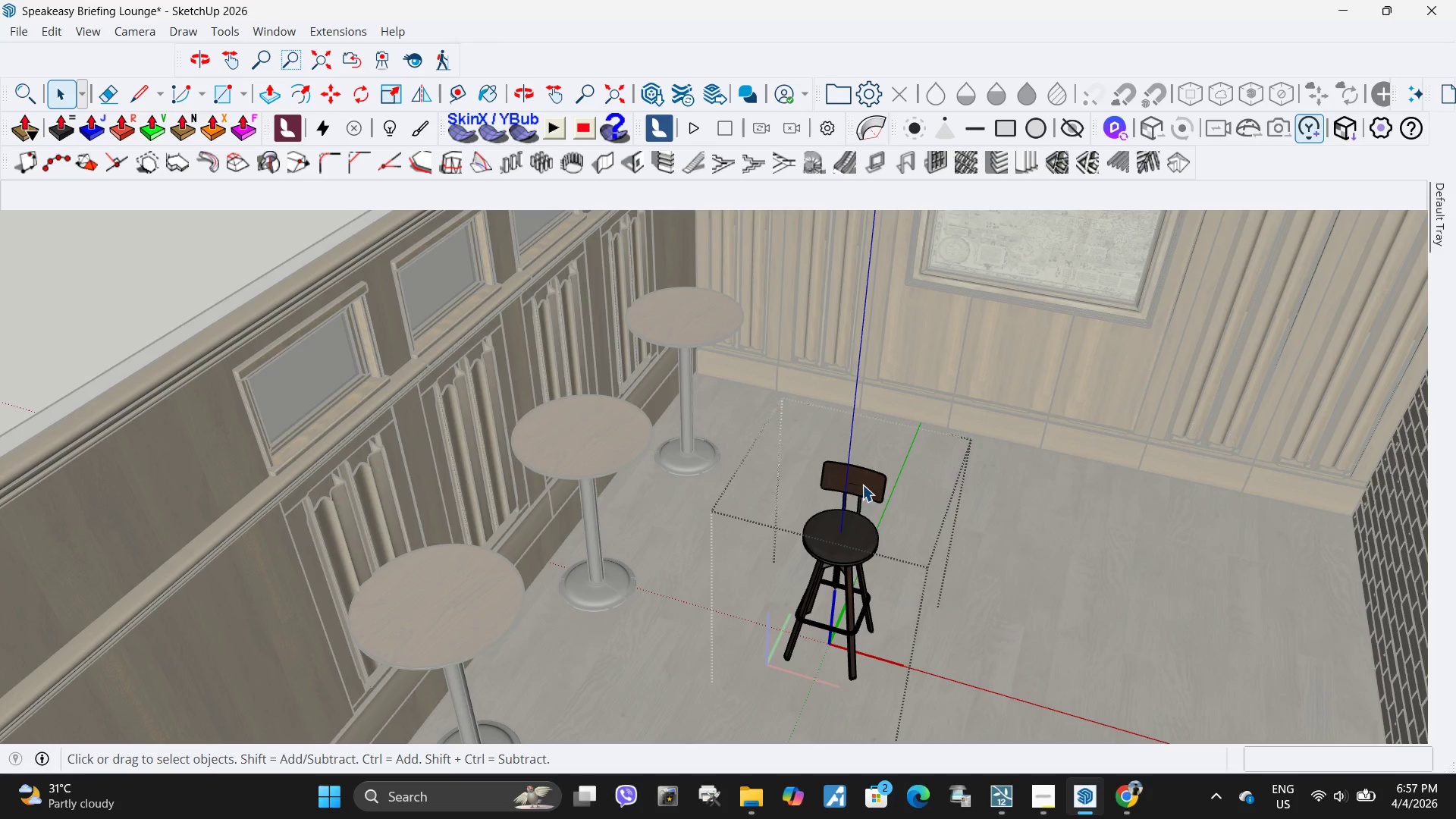 
triple_click([862, 485])
 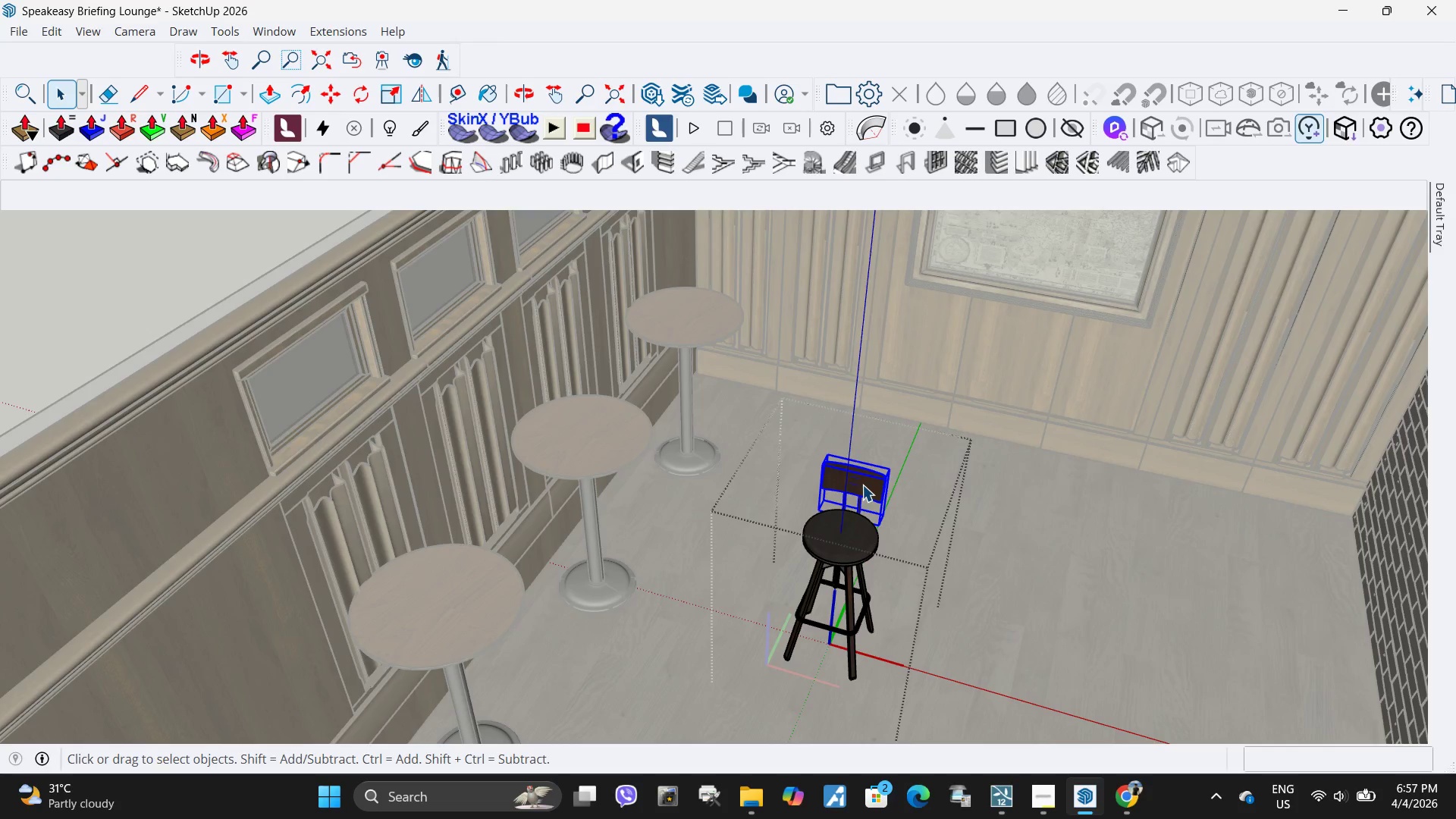 
key(Delete)
 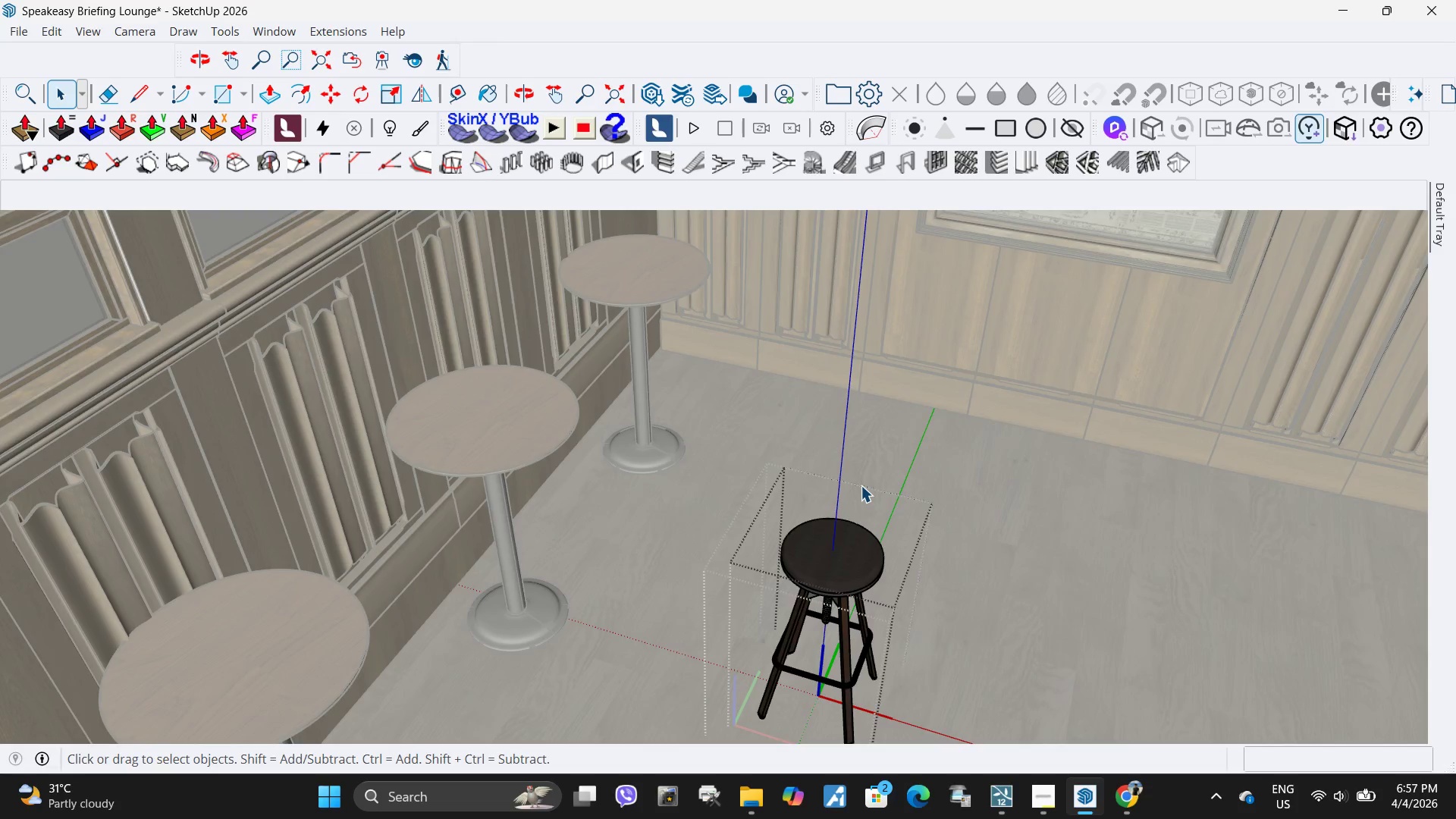 
scroll: coordinate [862, 485], scroll_direction: up, amount: 3.0
 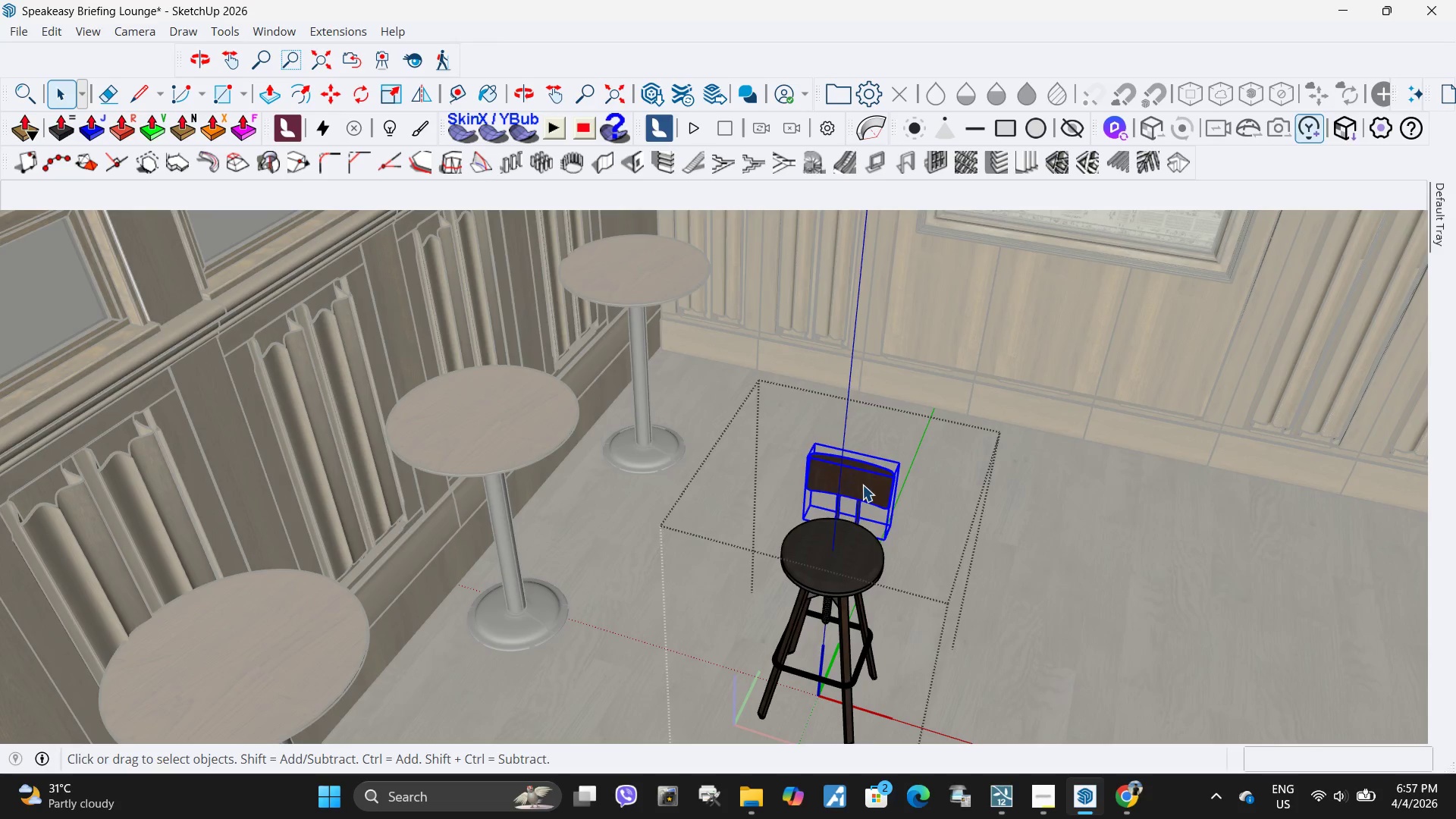 
scroll: coordinate [860, 487], scroll_direction: down, amount: 4.0
 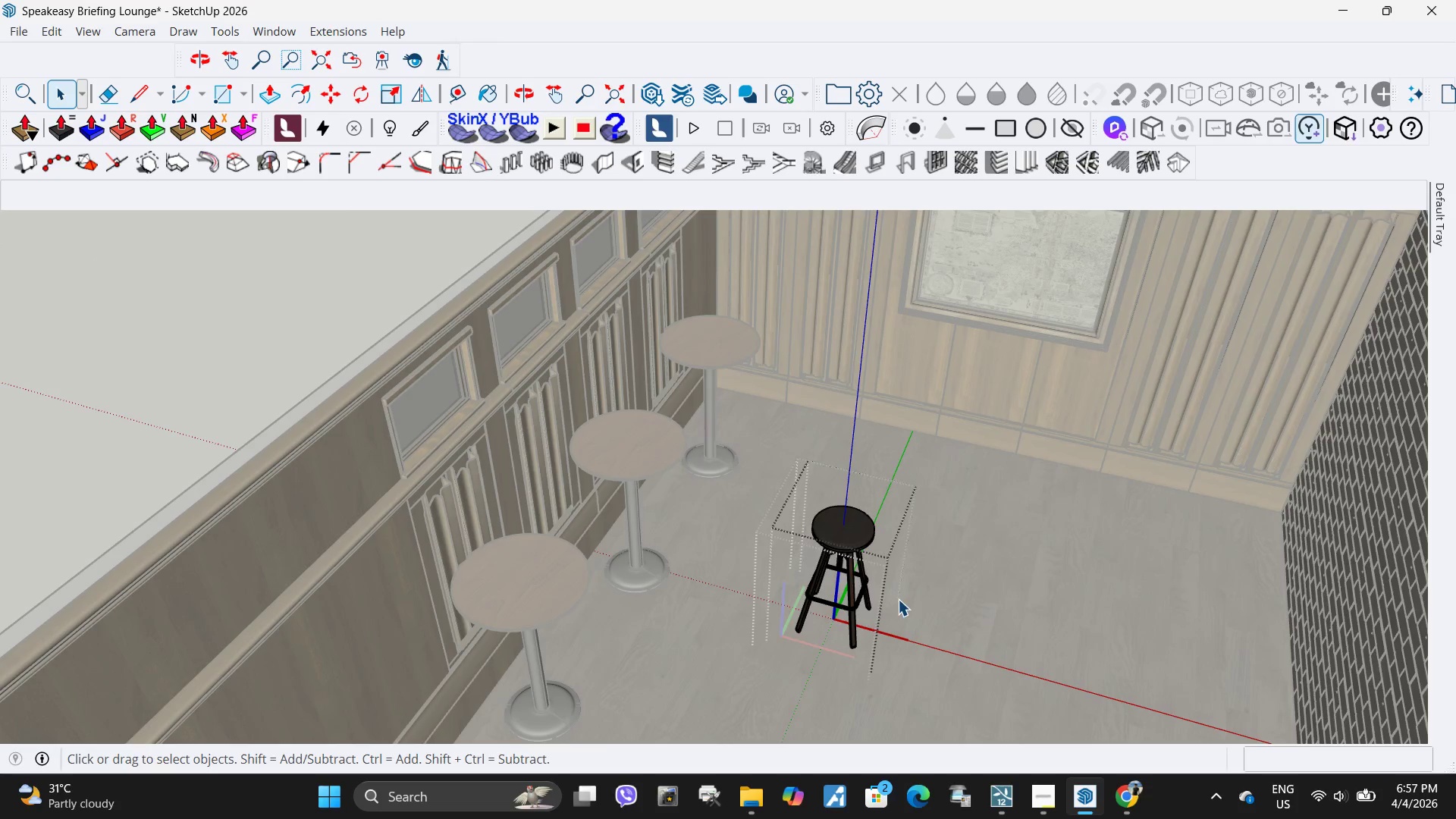 
key(Escape)
 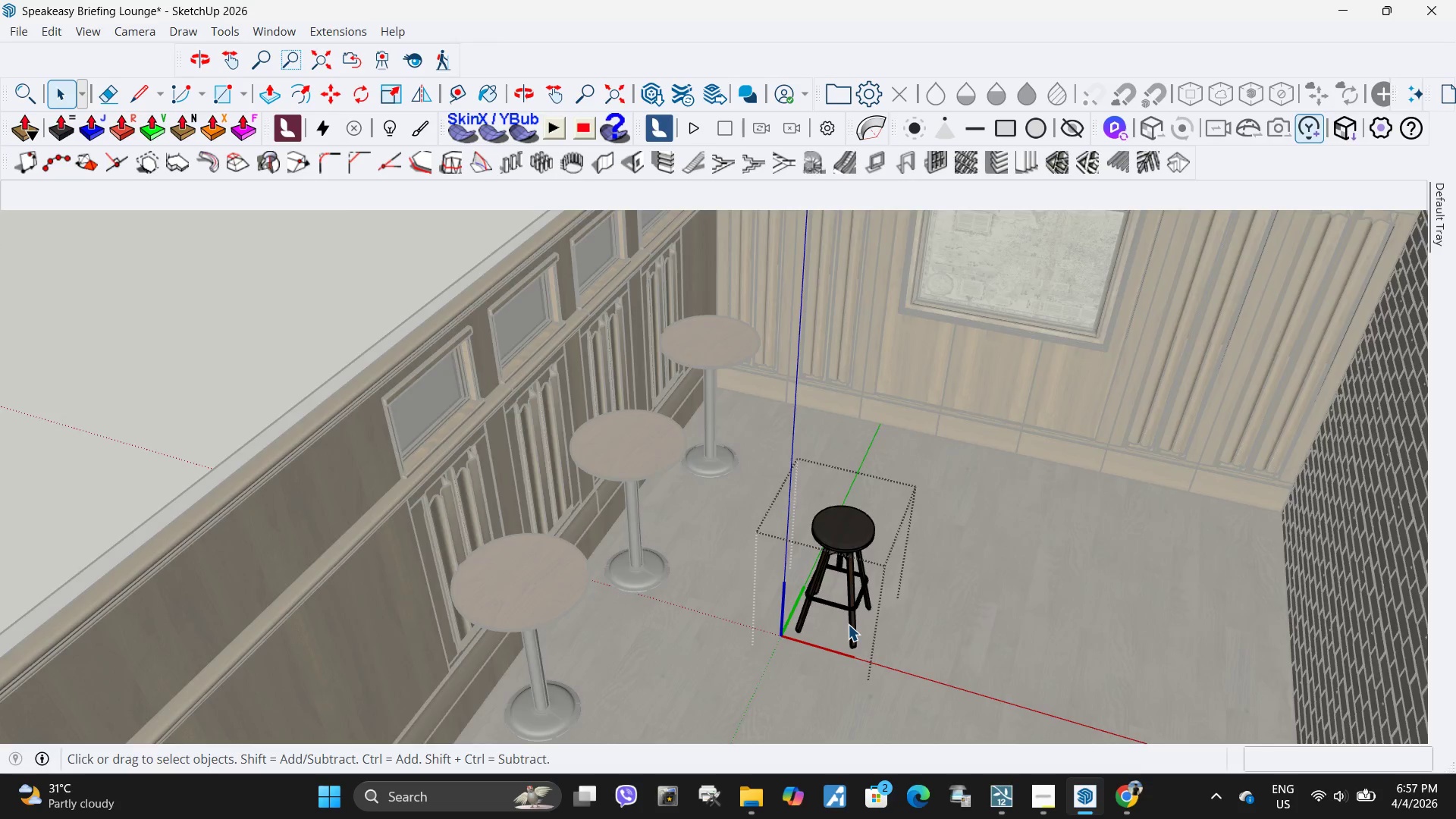 
key(Escape)
 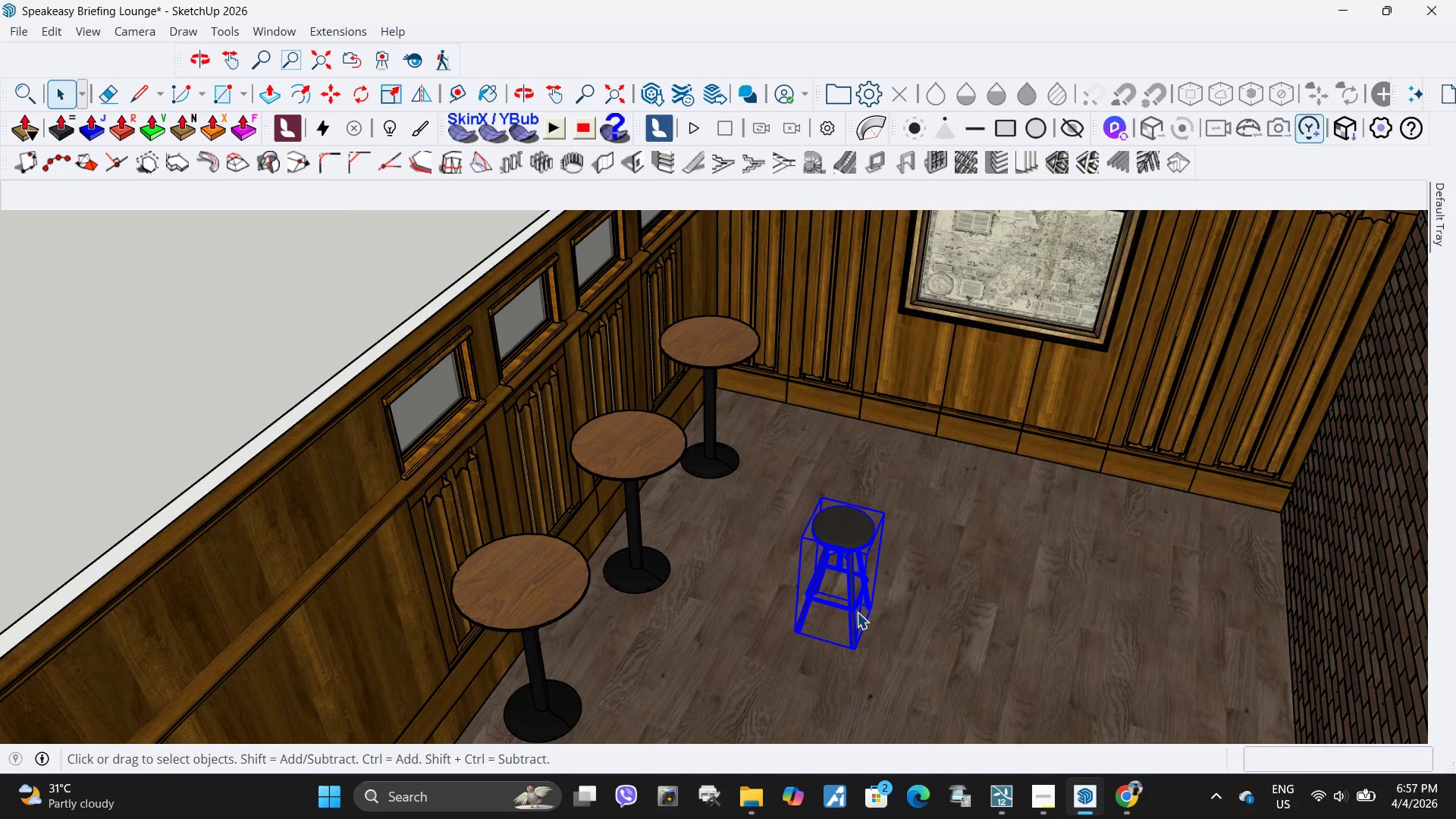 
scroll: coordinate [861, 600], scroll_direction: up, amount: 4.0
 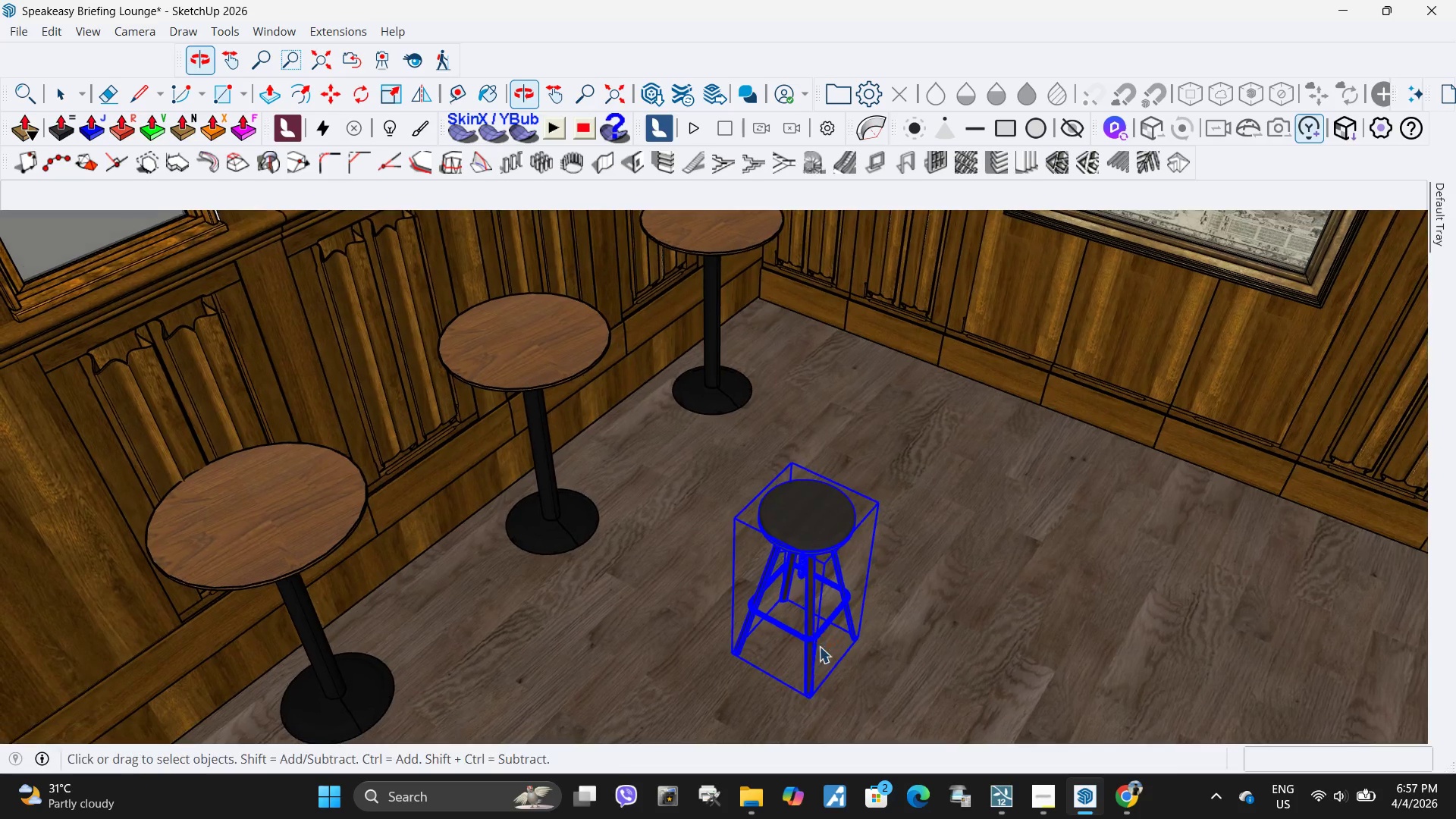 
key(M)
 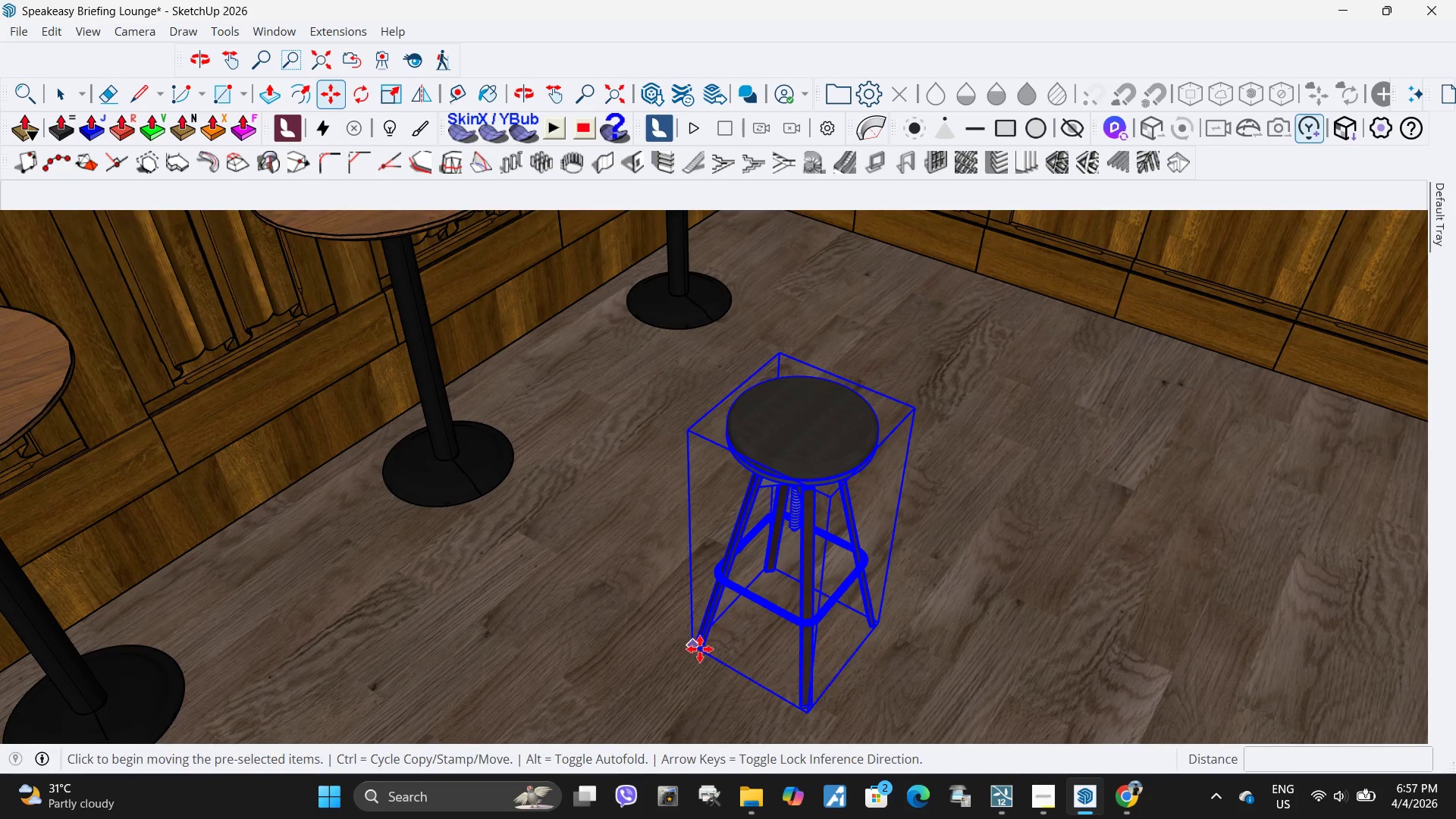 
scroll: coordinate [814, 668], scroll_direction: up, amount: 4.0
 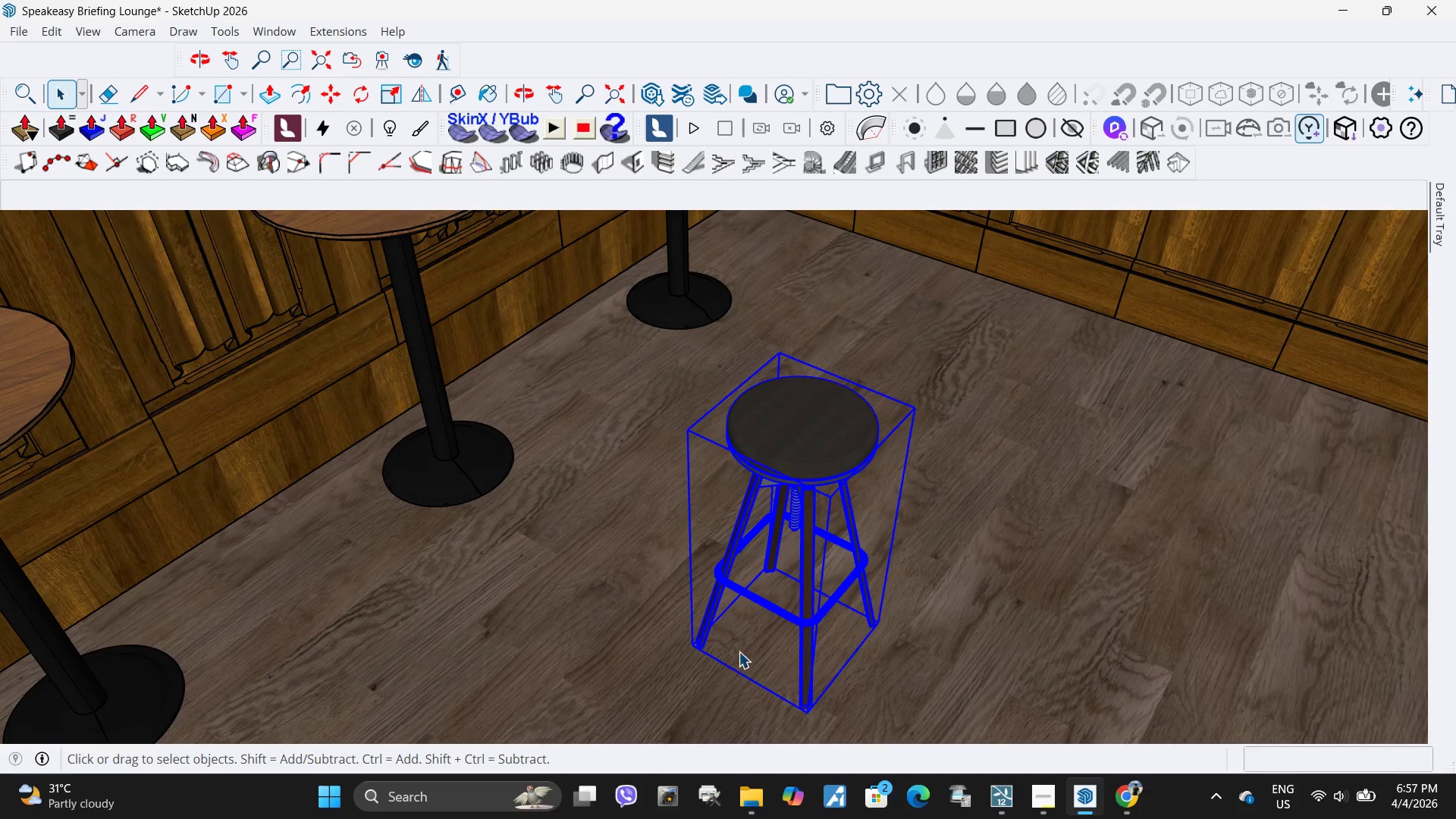 
scroll: coordinate [758, 676], scroll_direction: down, amount: 11.0
 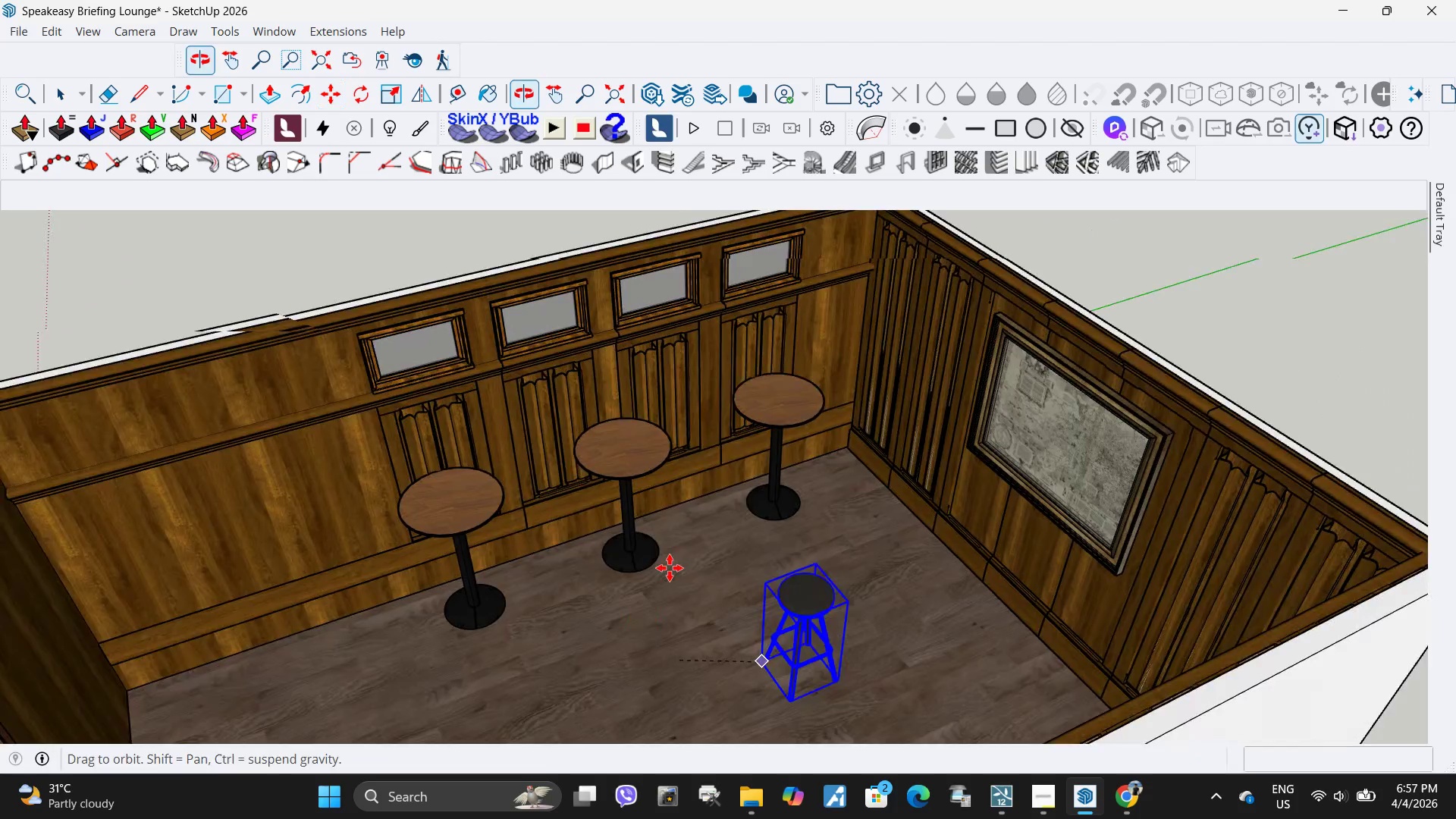 
scroll: coordinate [821, 491], scroll_direction: up, amount: 10.0
 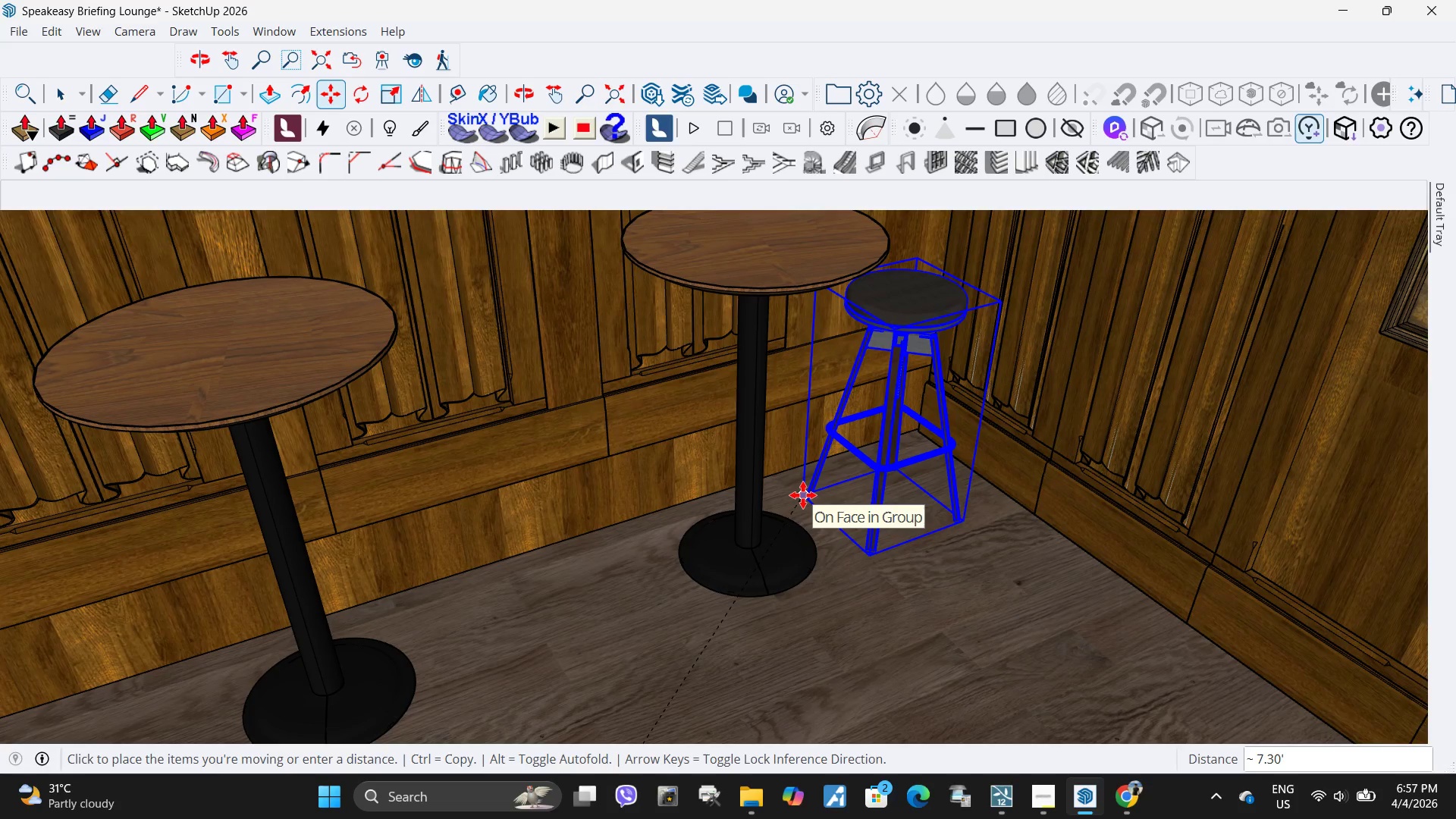 
left_click([803, 495])
 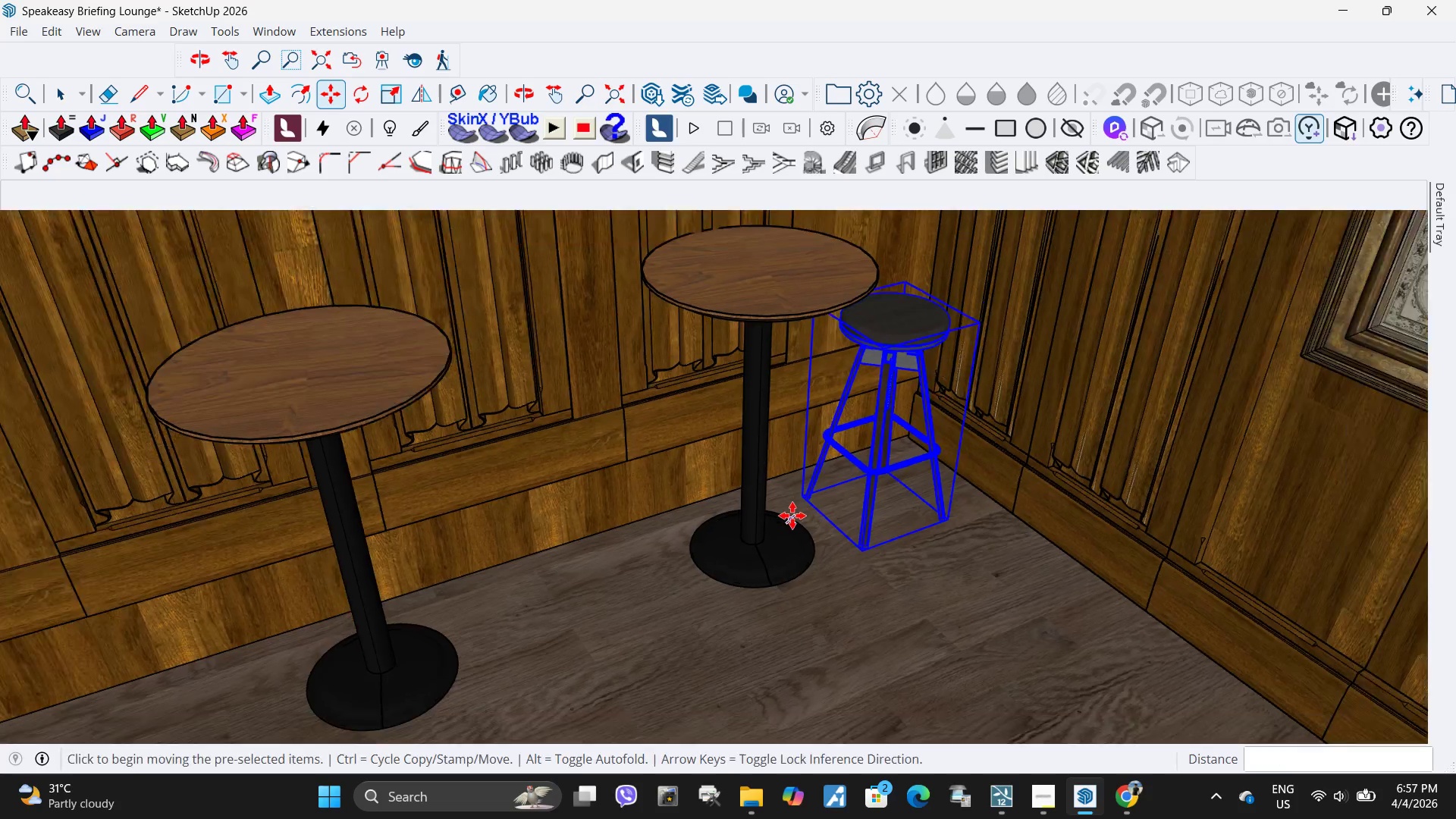 
scroll: coordinate [792, 516], scroll_direction: down, amount: 4.0
 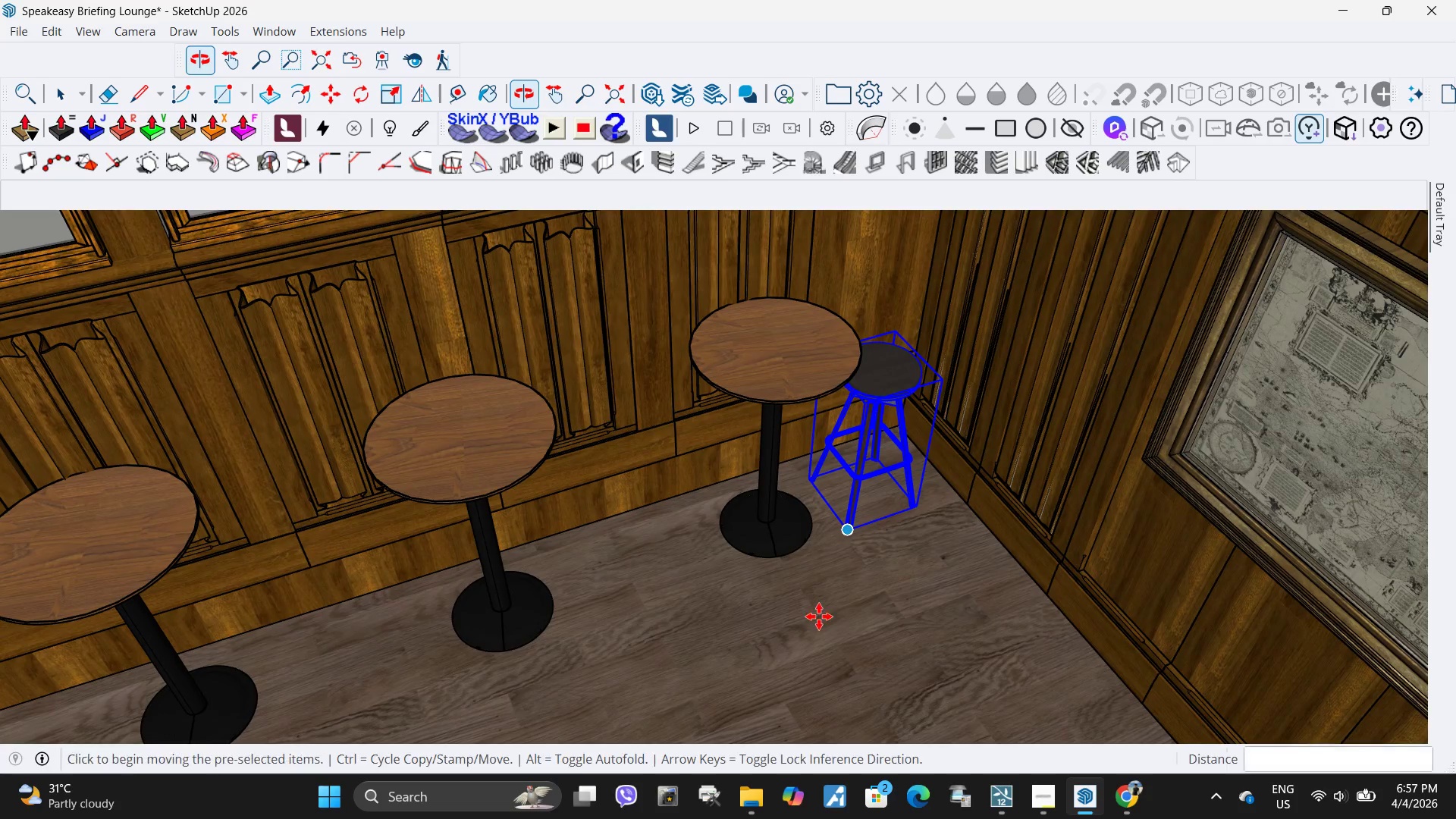 
key(M)
 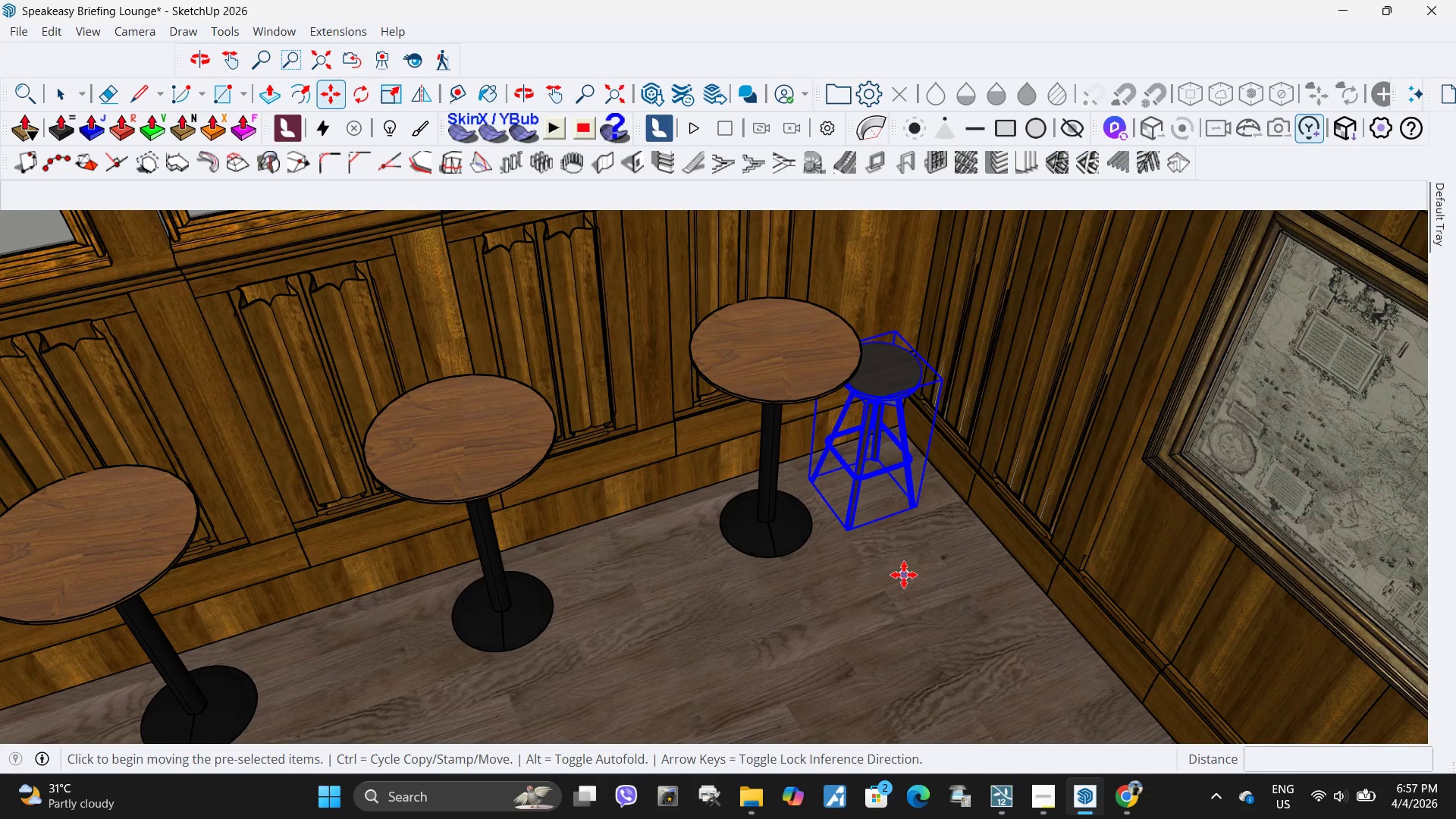 
key(Control+ControlLeft)
 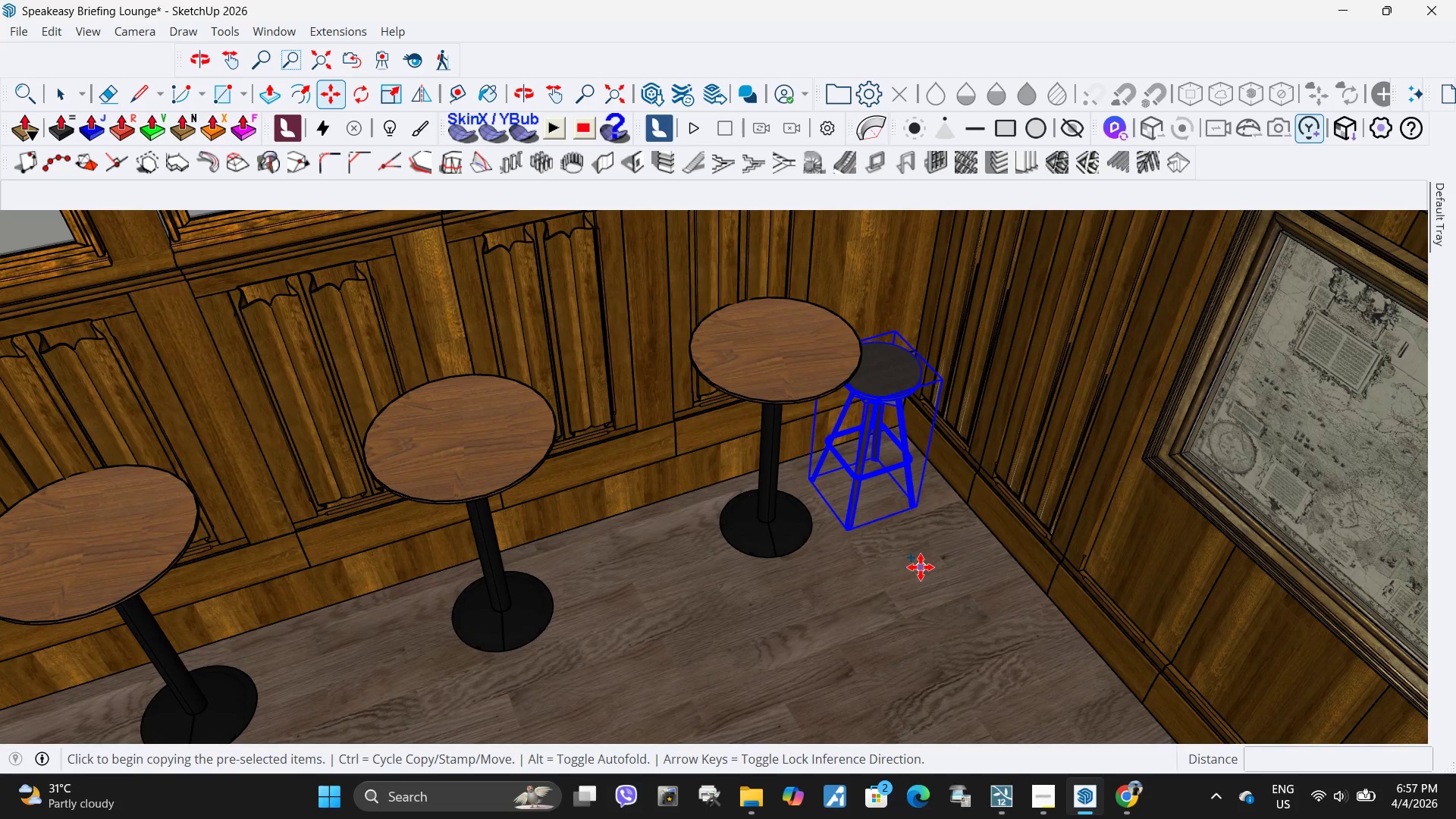 
left_click([921, 567])
 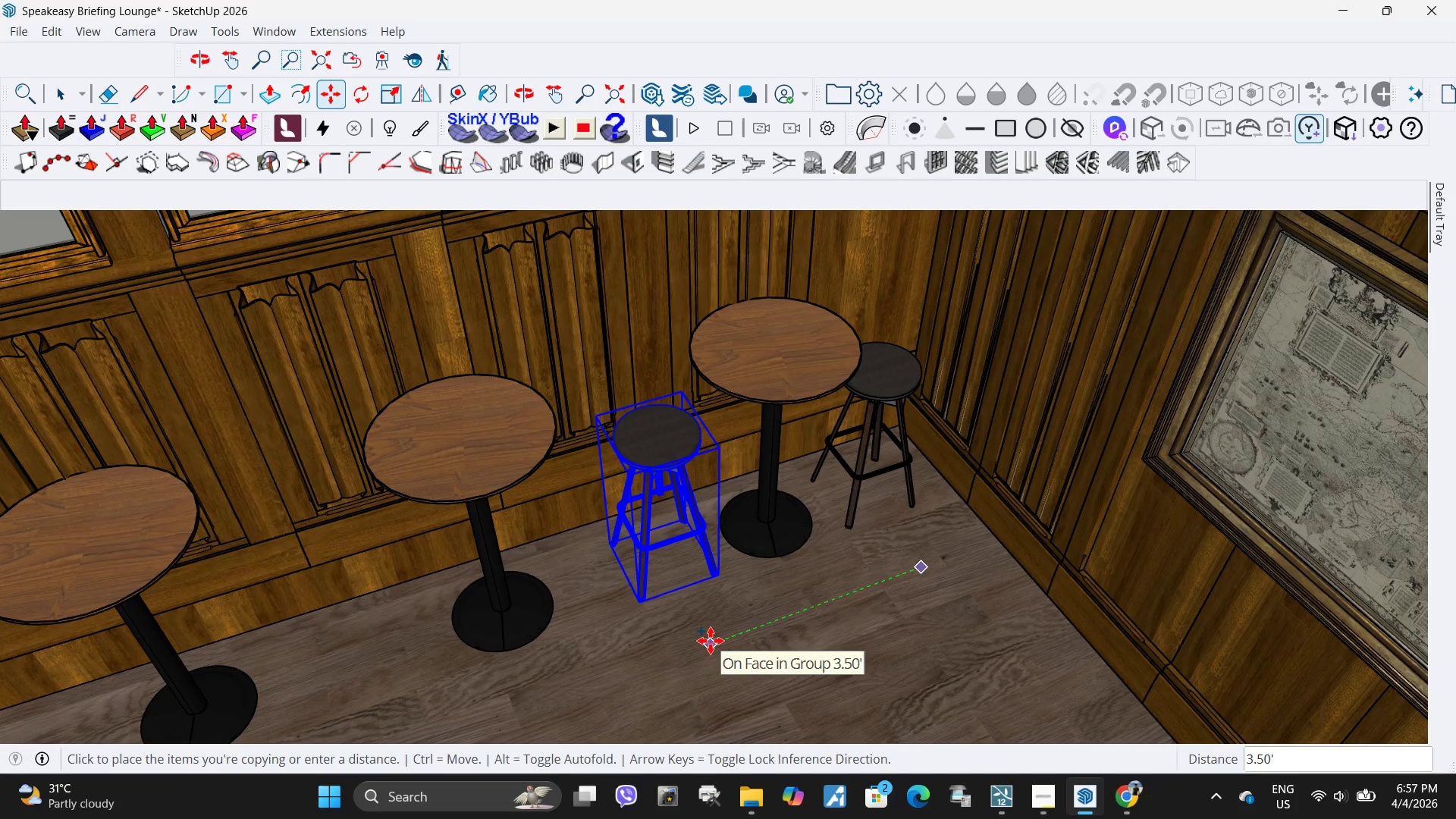 
left_click([711, 641])
 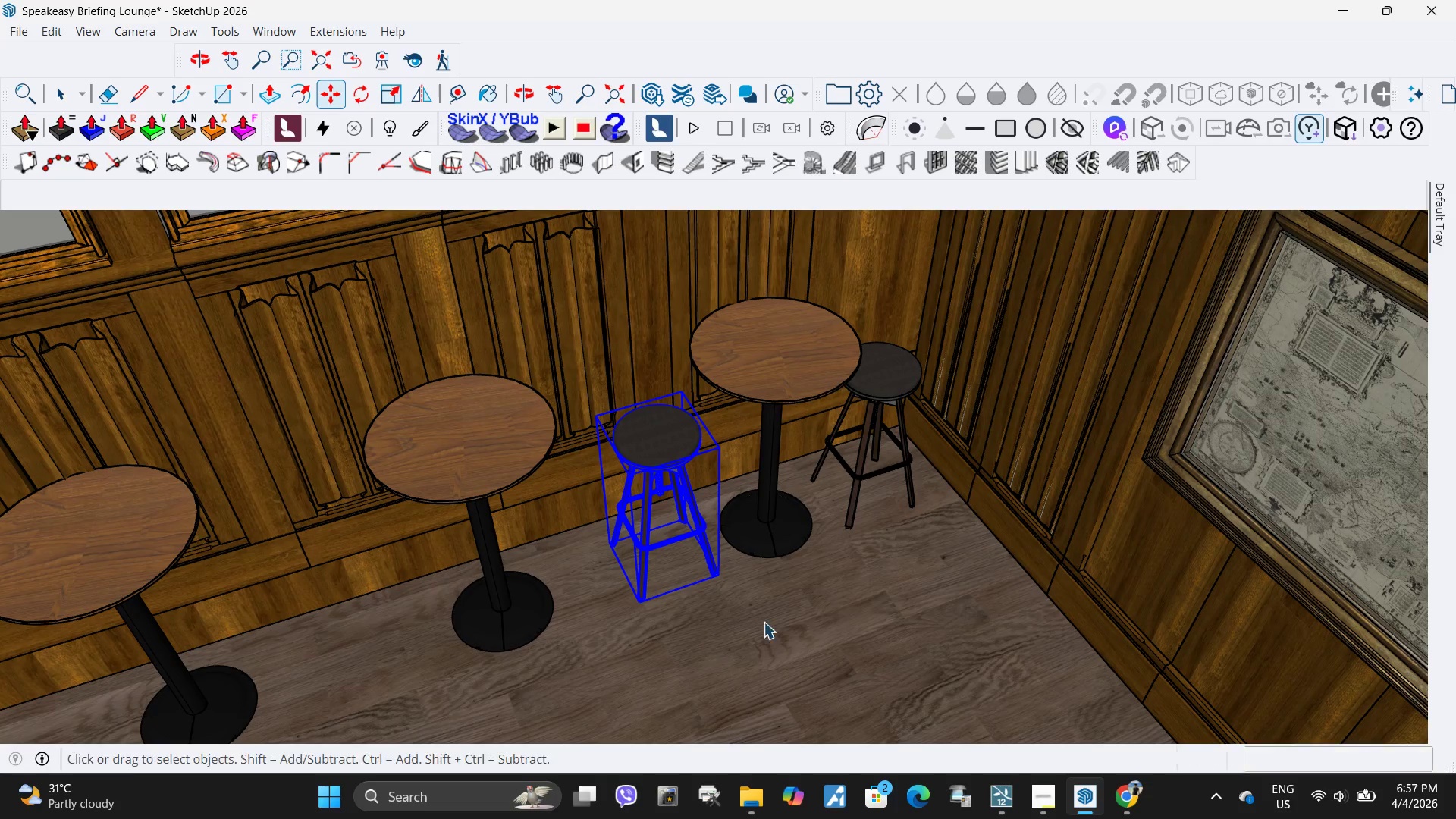 
key(Space)
 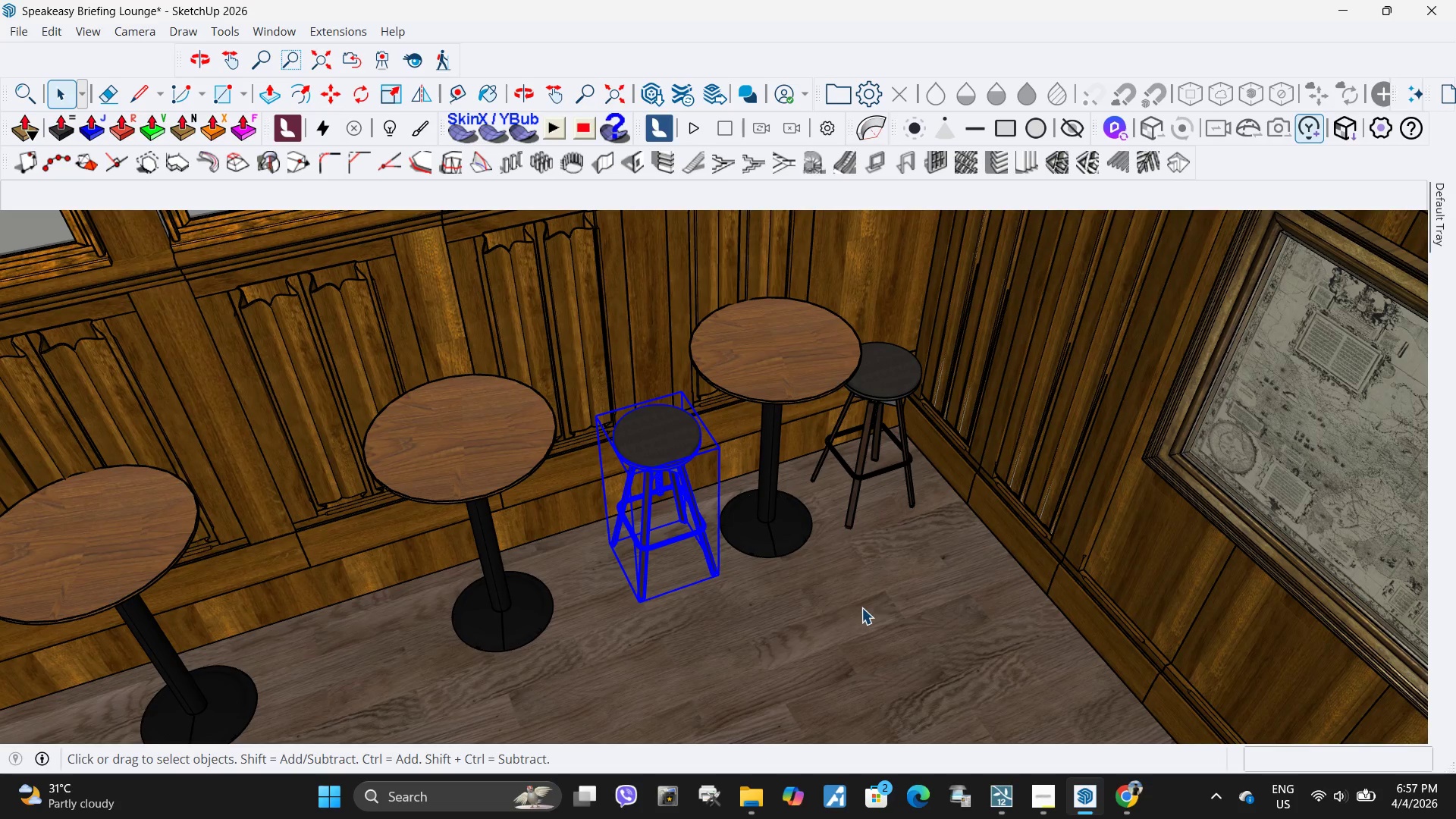 
double_click([861, 607])
 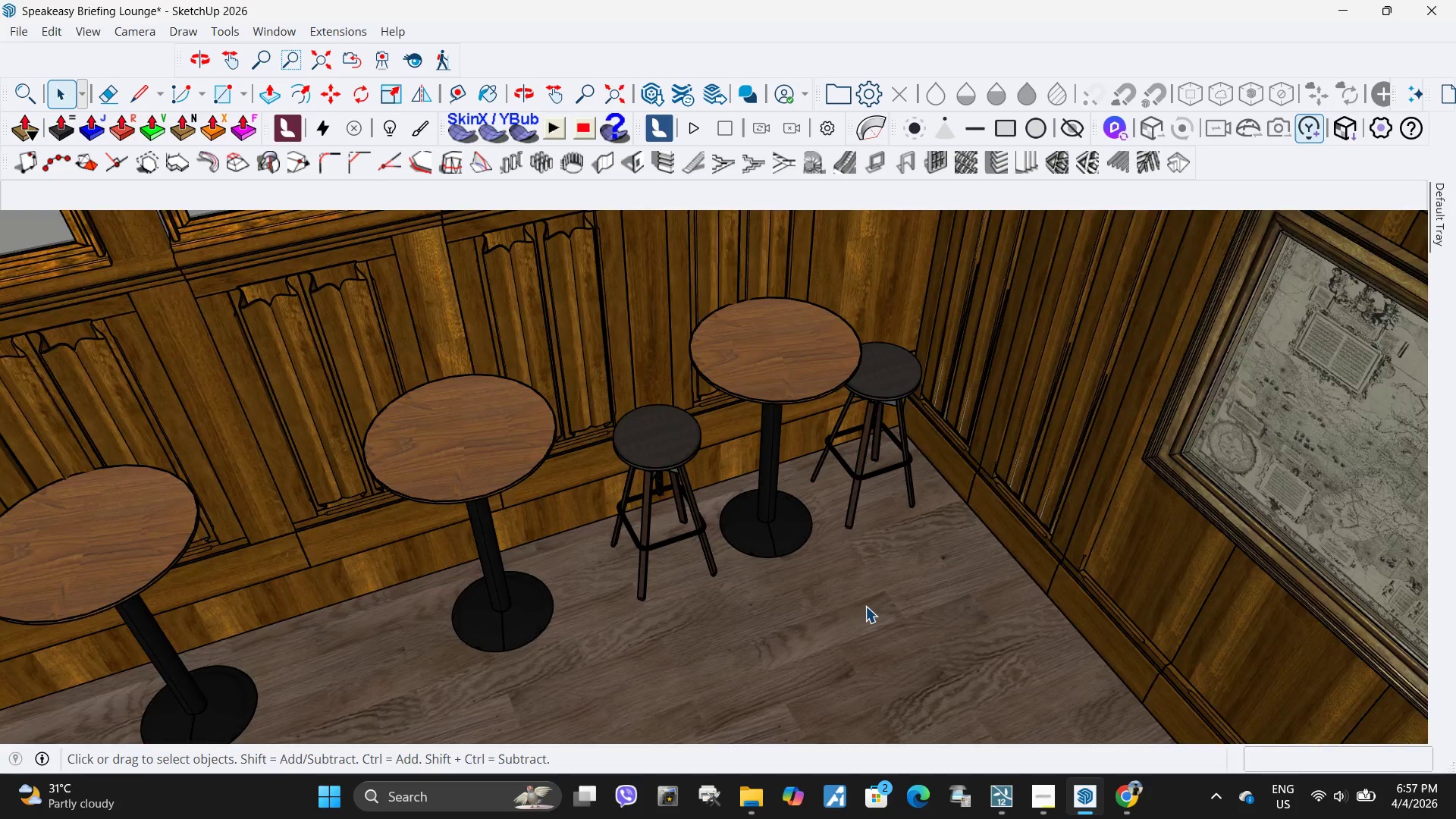 
key(Escape)
 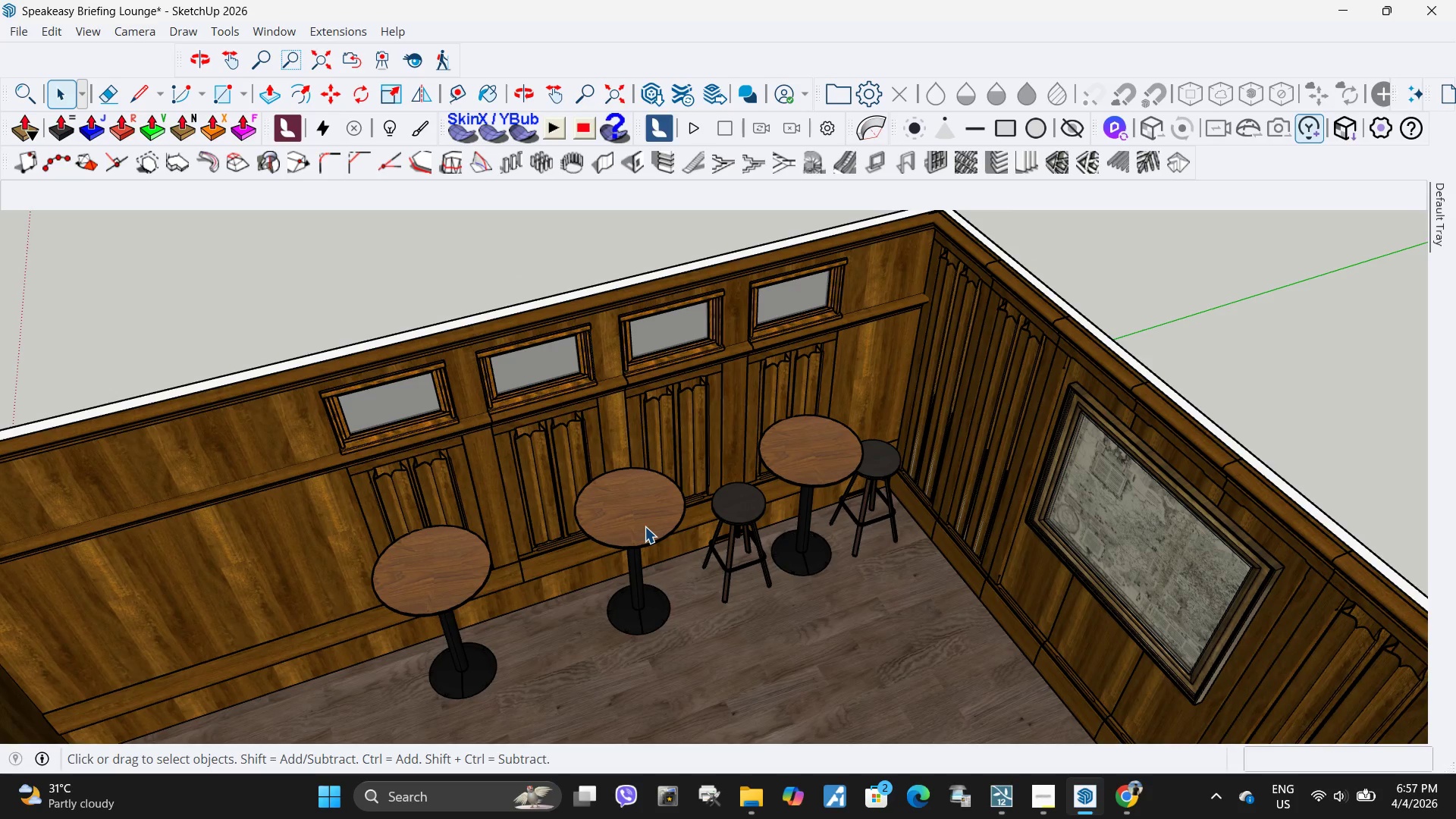 
scroll: coordinate [865, 606], scroll_direction: down, amount: 5.0
 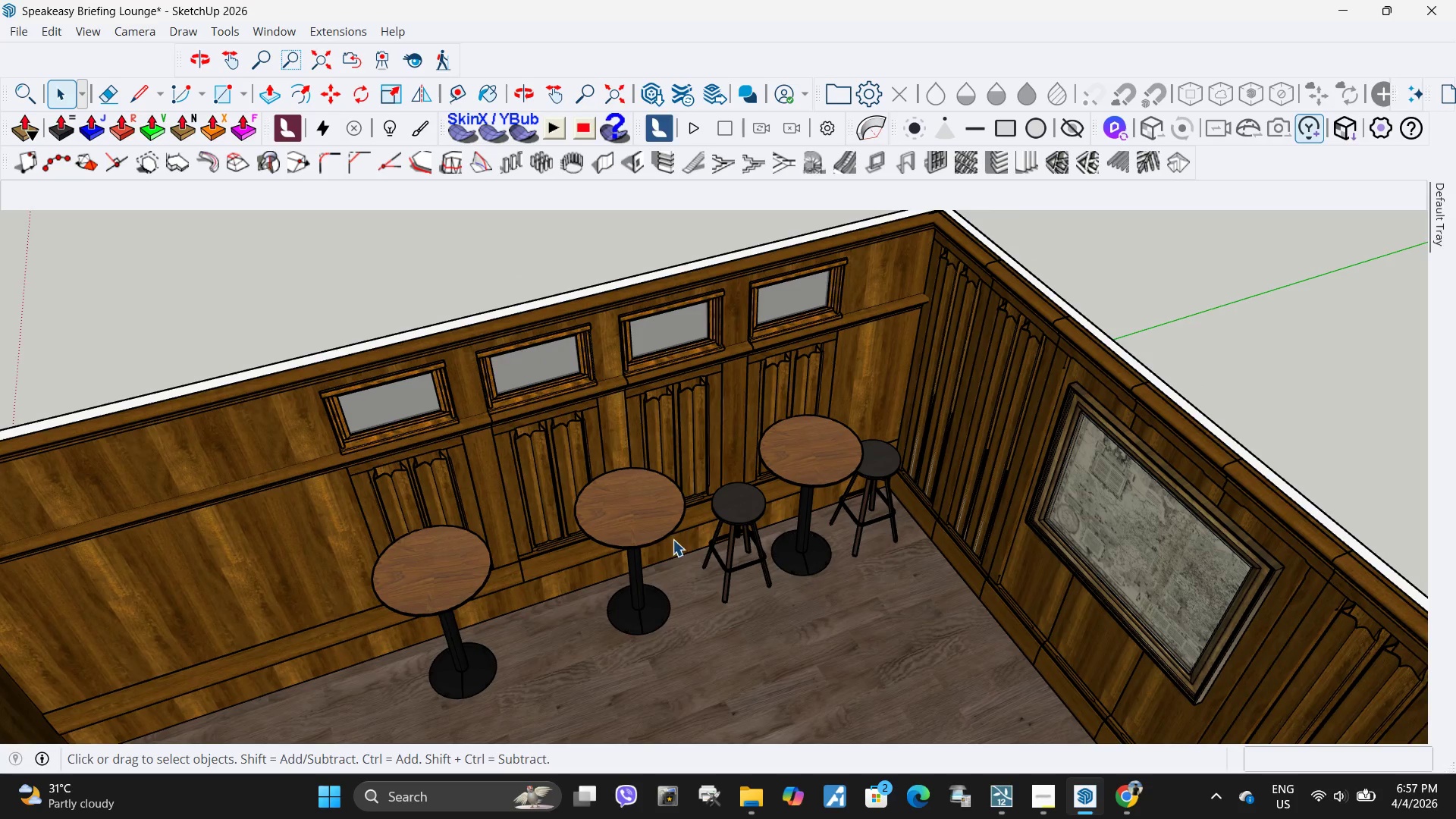 
left_click([645, 526])
 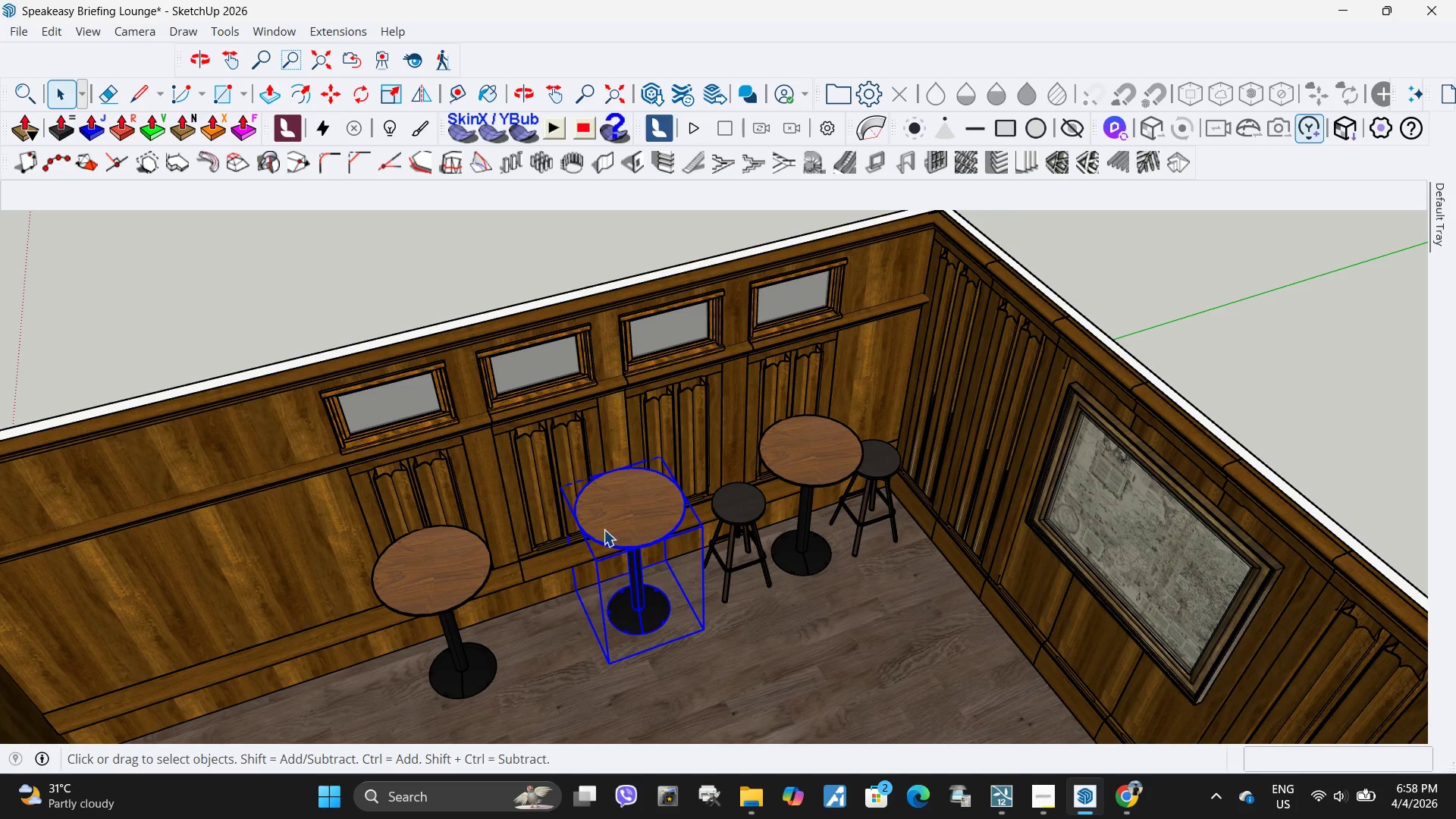 
key(Delete)
 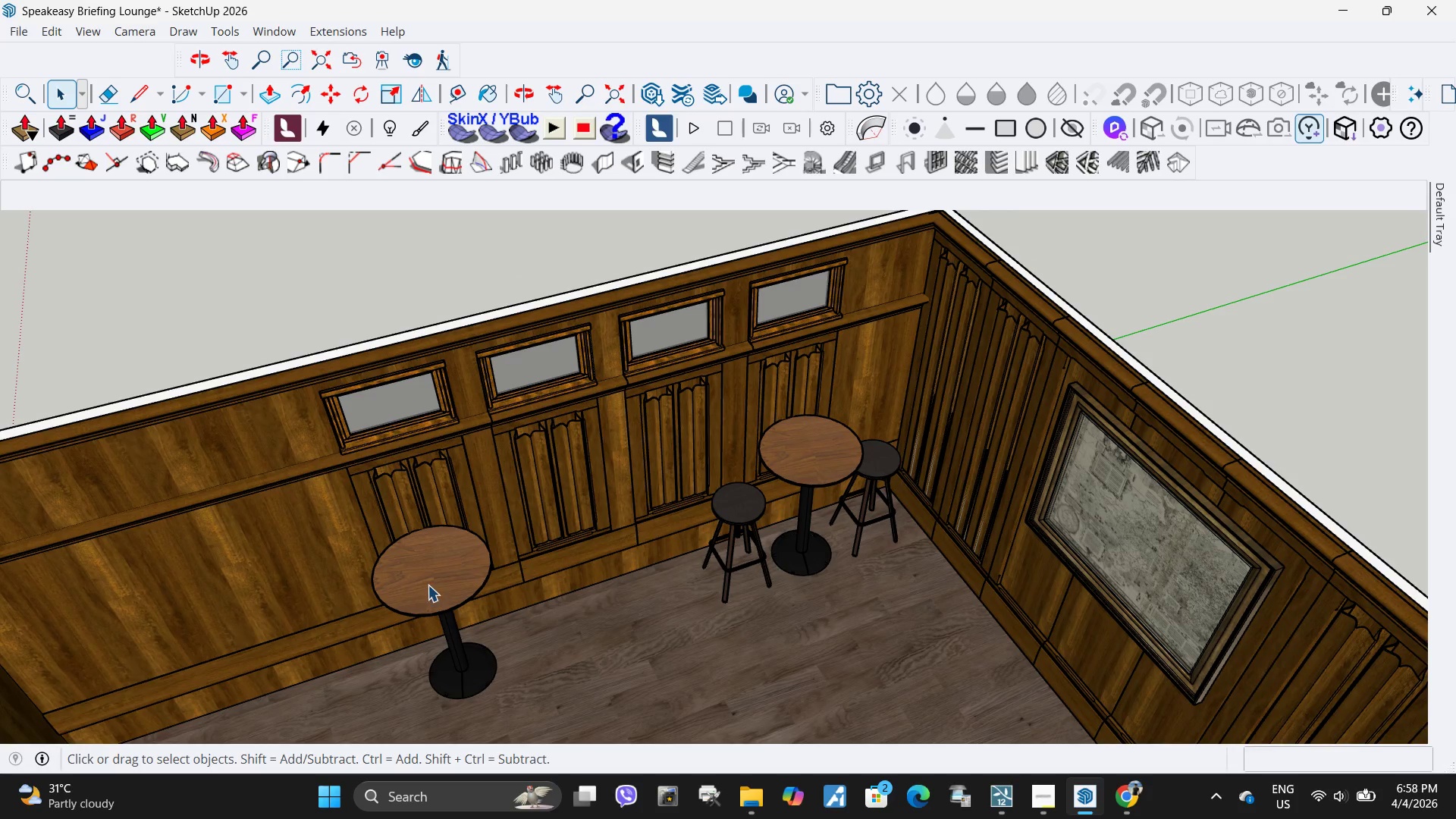 
left_click([428, 585])
 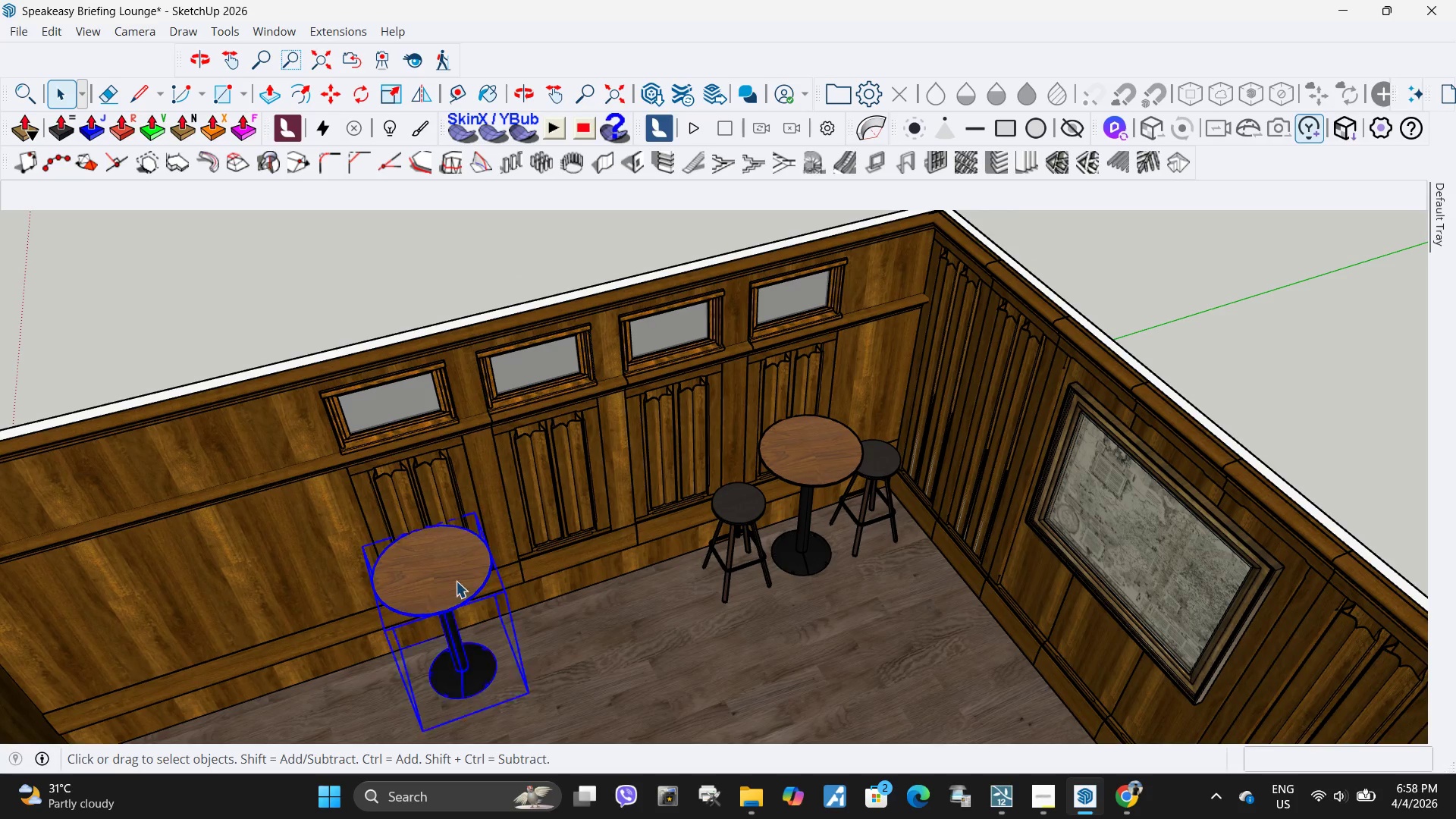 
key(Delete)
 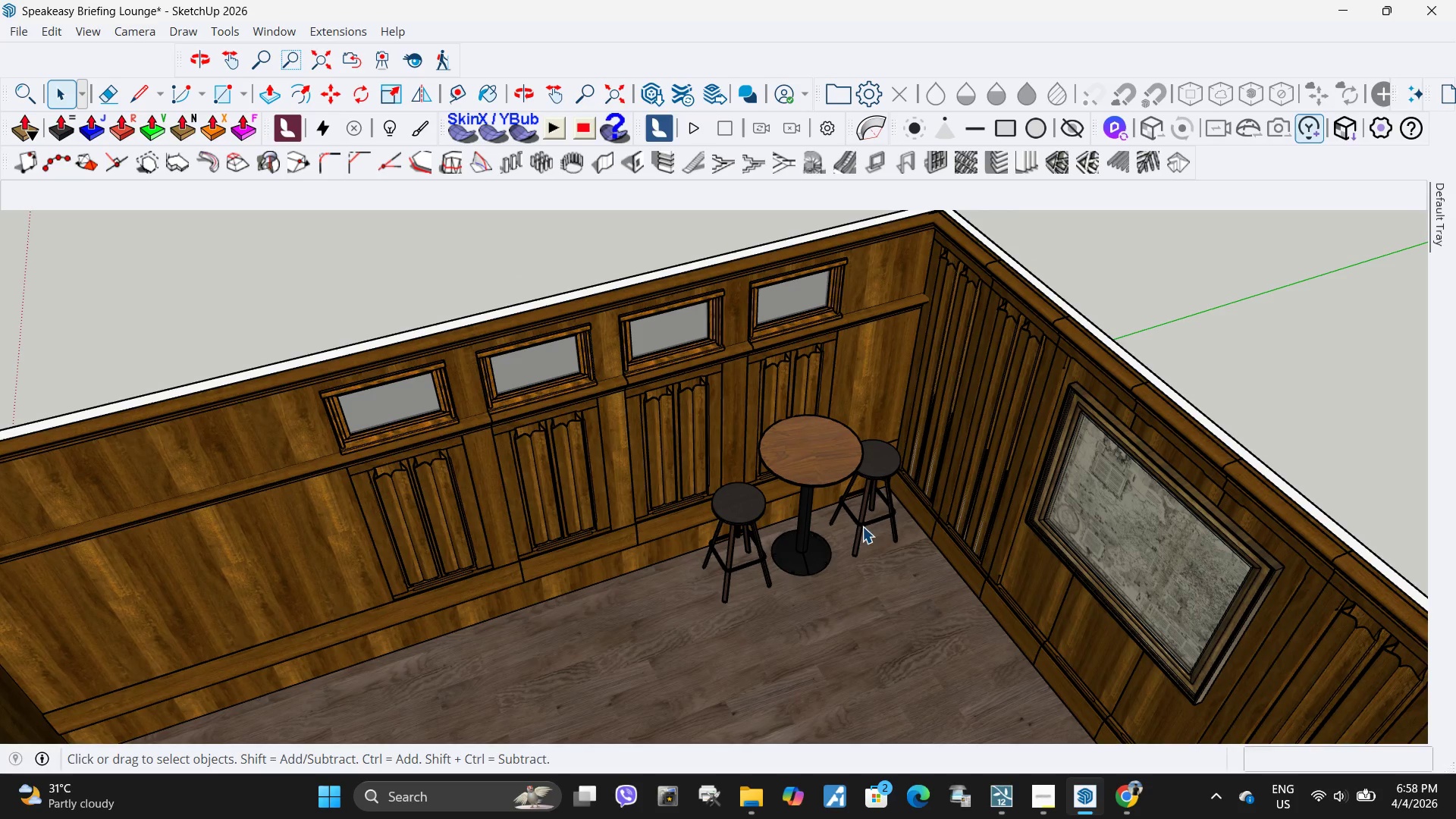 
left_click([862, 519])
 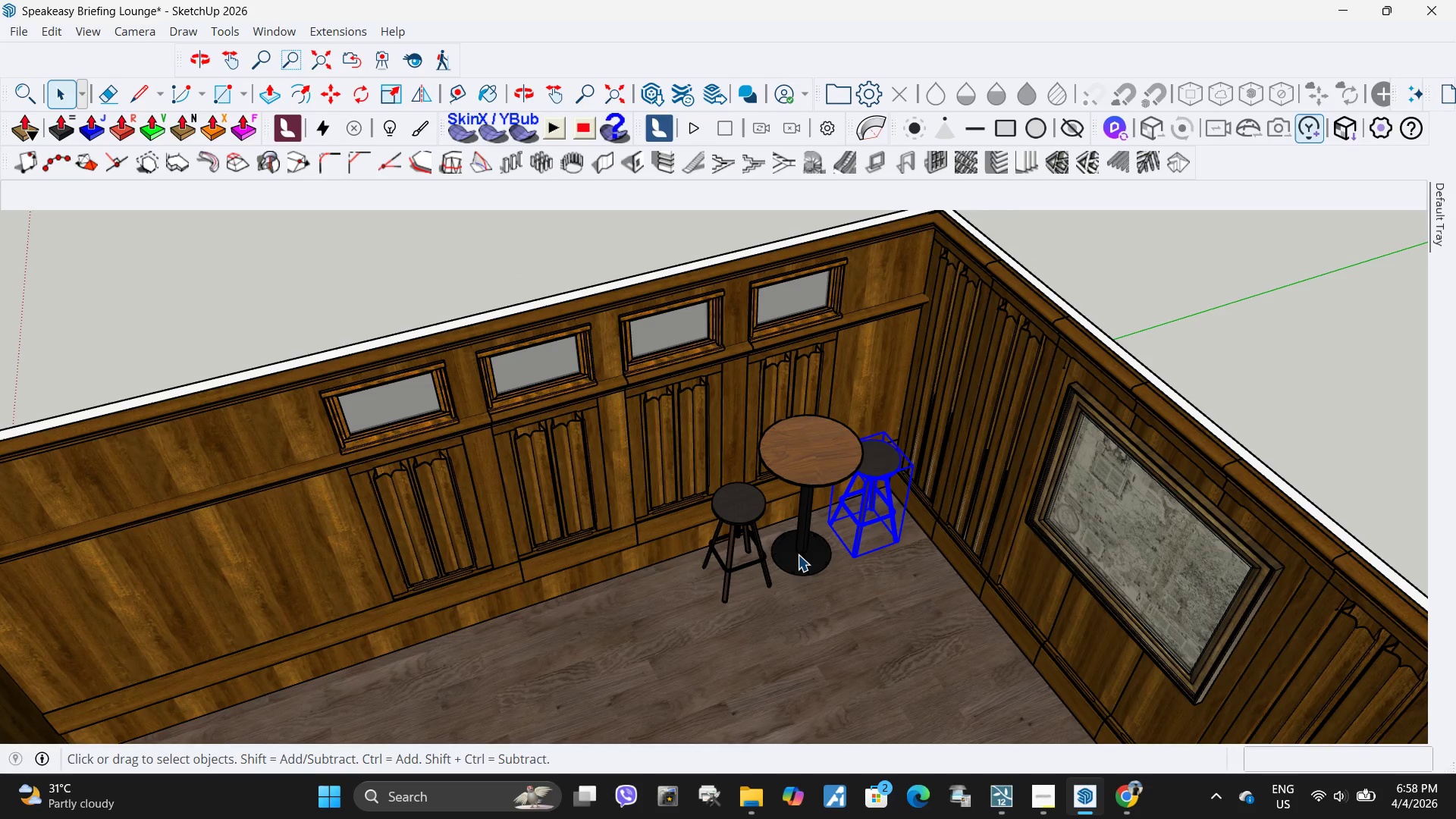 
hold_key(key=ControlLeft, duration=1.2)
left_click([798, 554])
 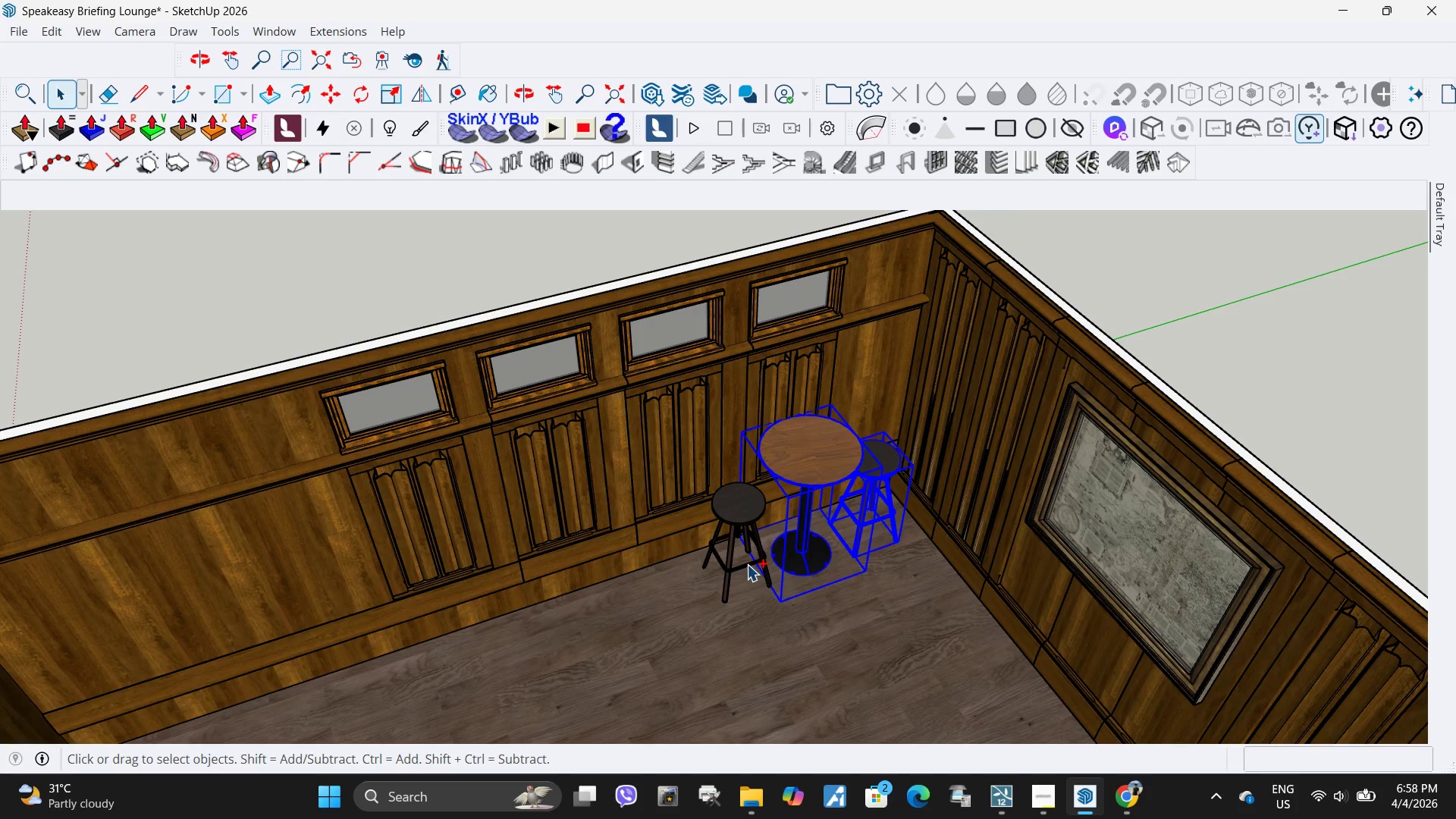 
left_click([747, 564])
 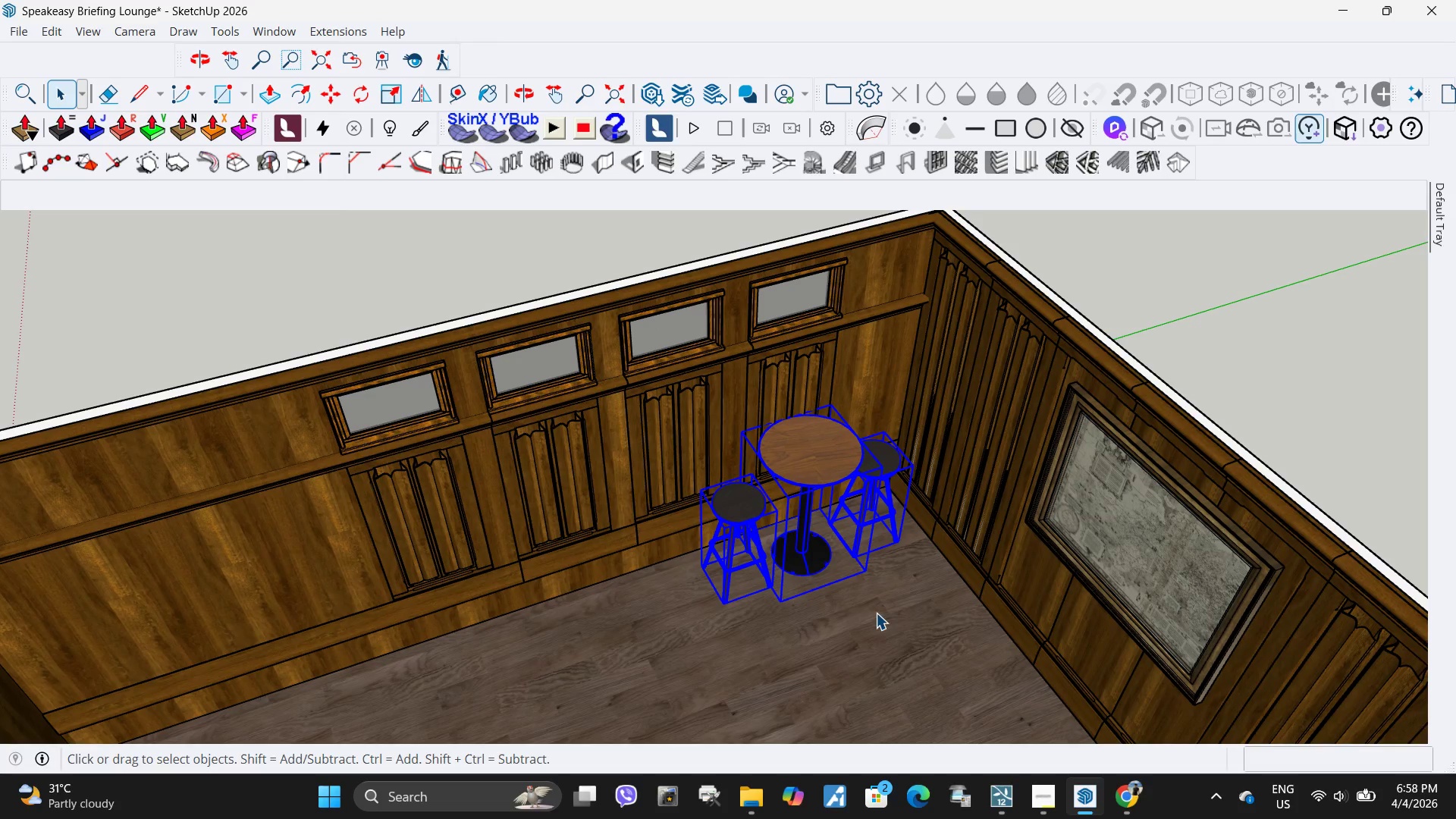 
key(M)
 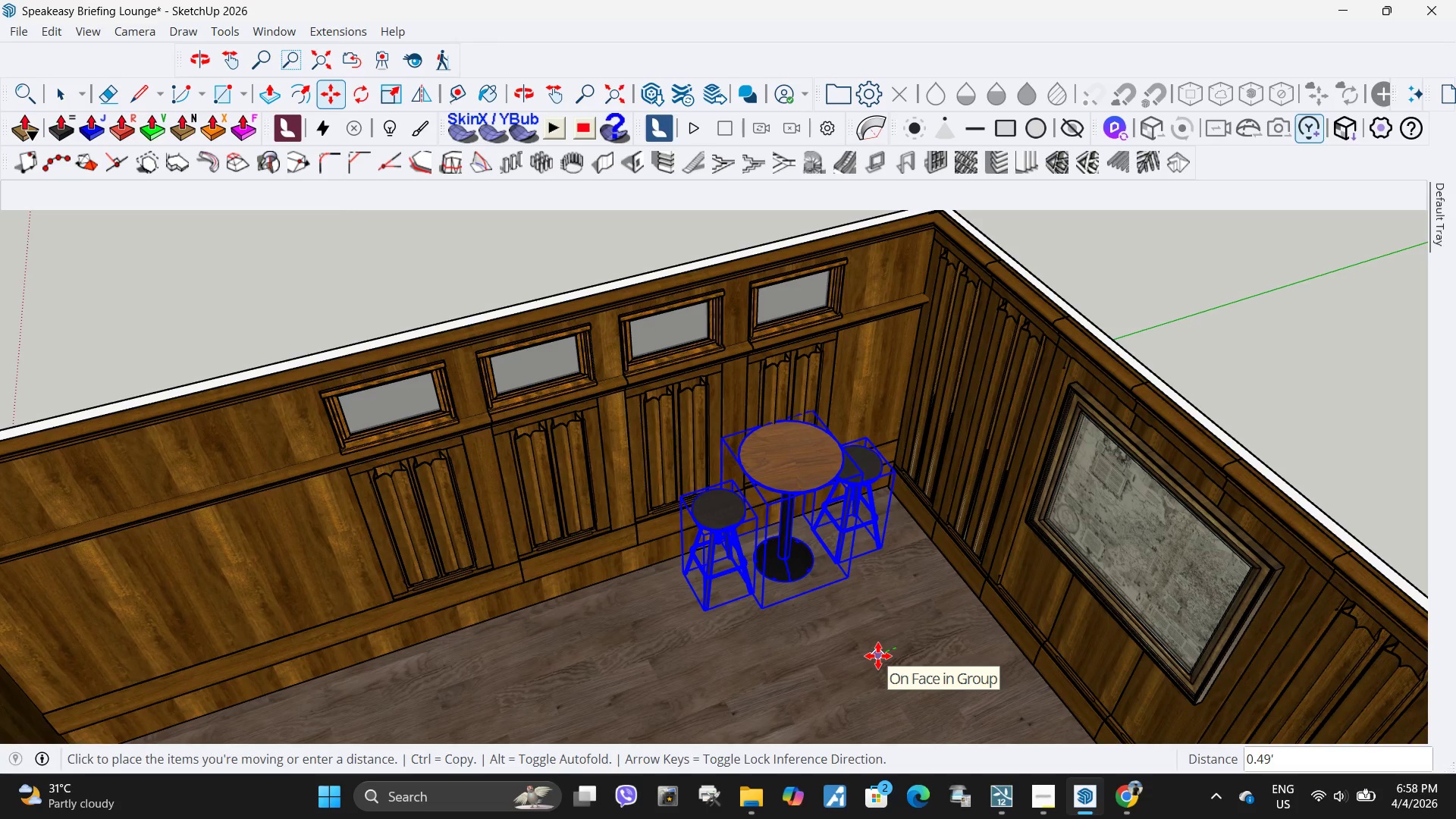 
left_click([878, 656])
 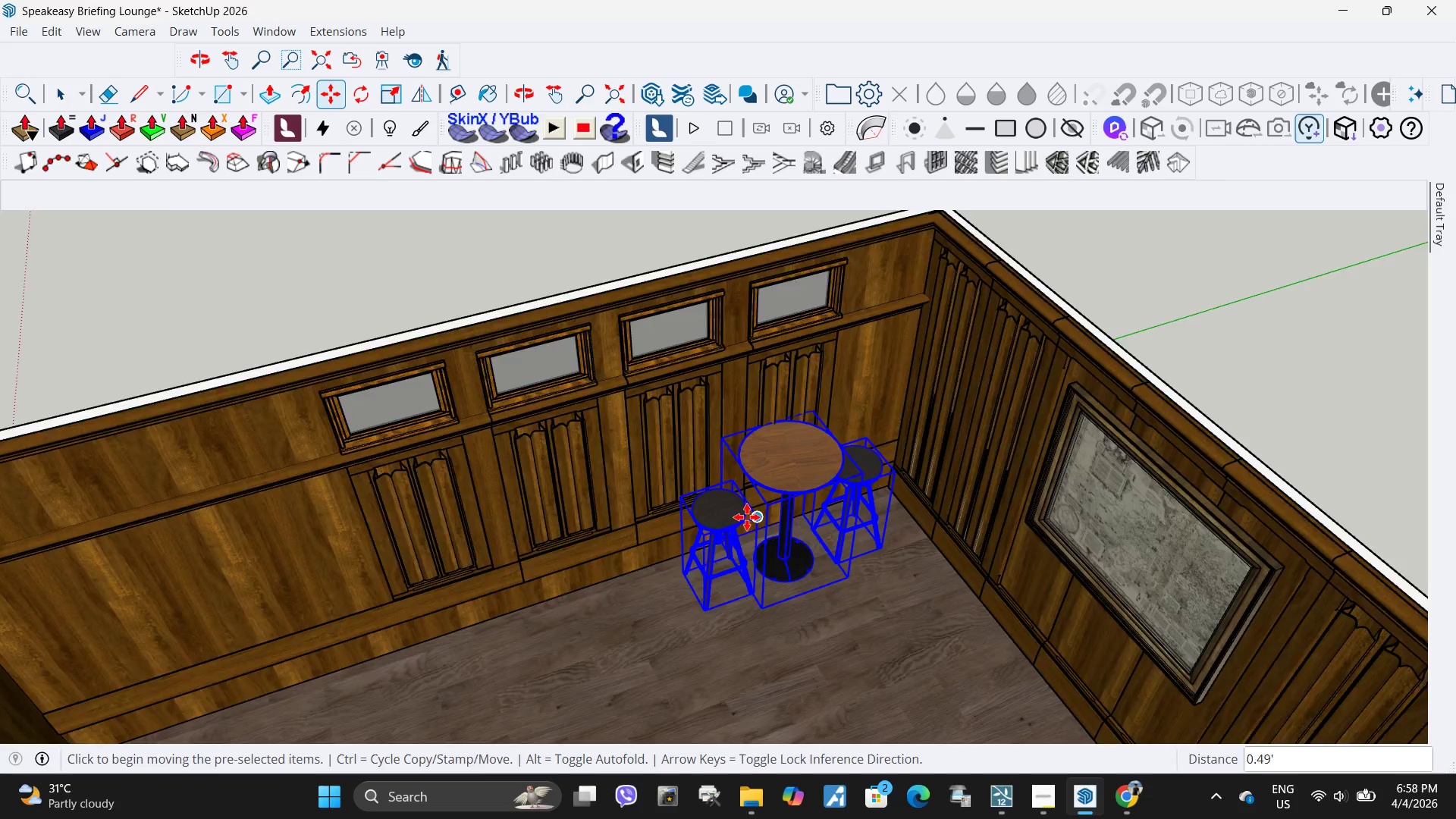 
key(Space)
 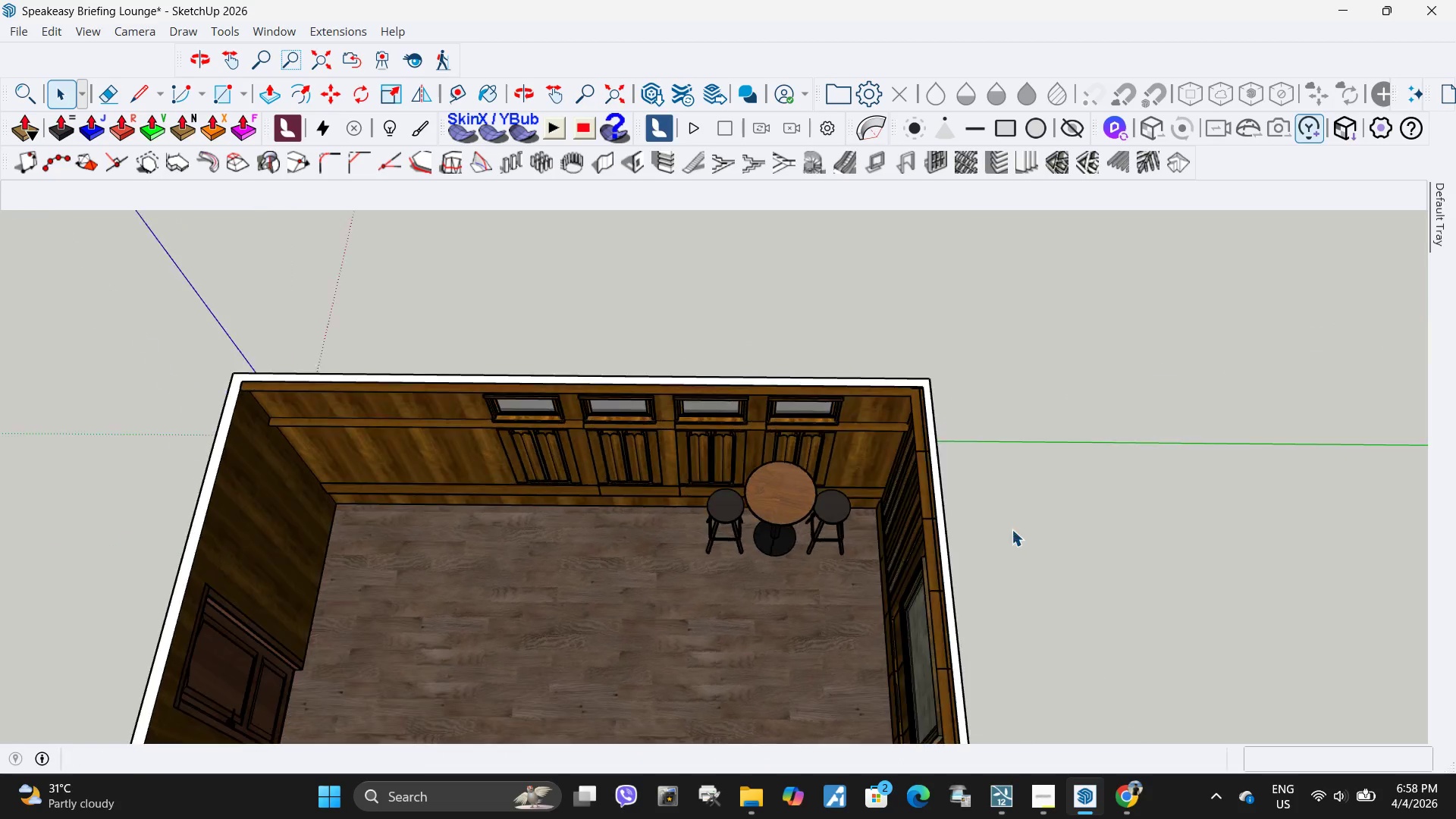 
scroll: coordinate [747, 517], scroll_direction: down, amount: 5.0
 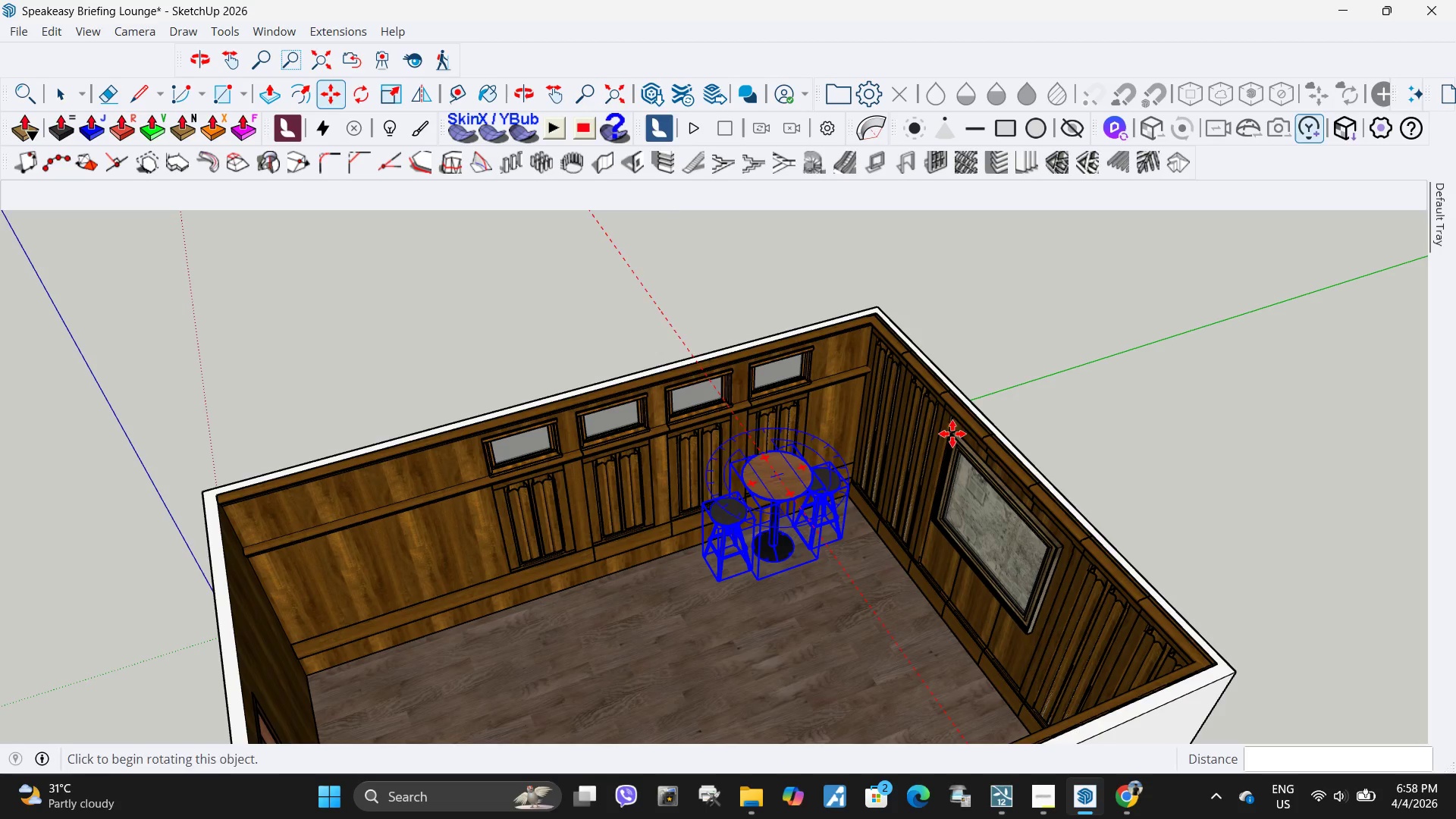 
scroll: coordinate [501, 450], scroll_direction: up, amount: 20.0
 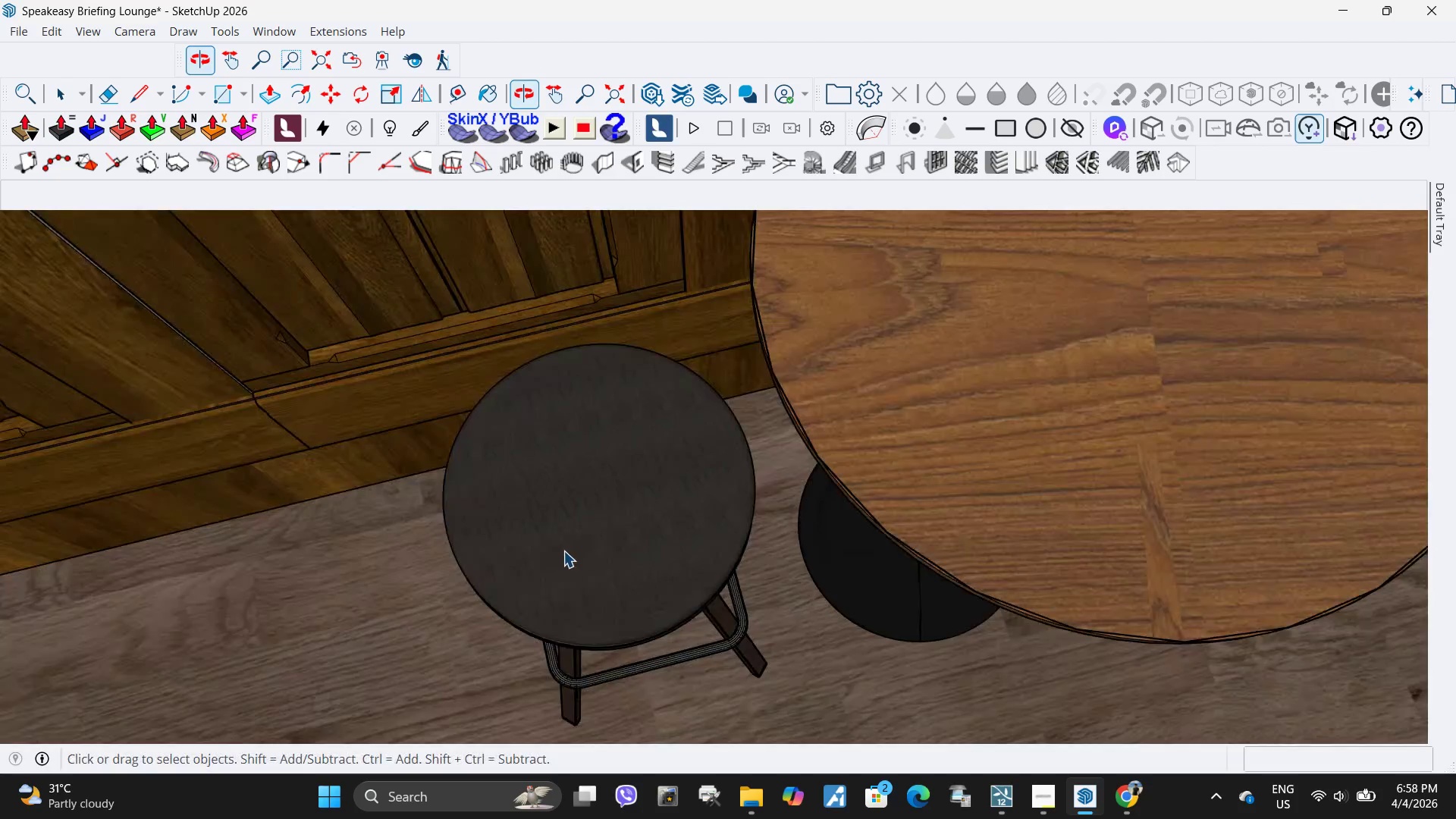 
scroll: coordinate [846, 504], scroll_direction: down, amount: 12.0
 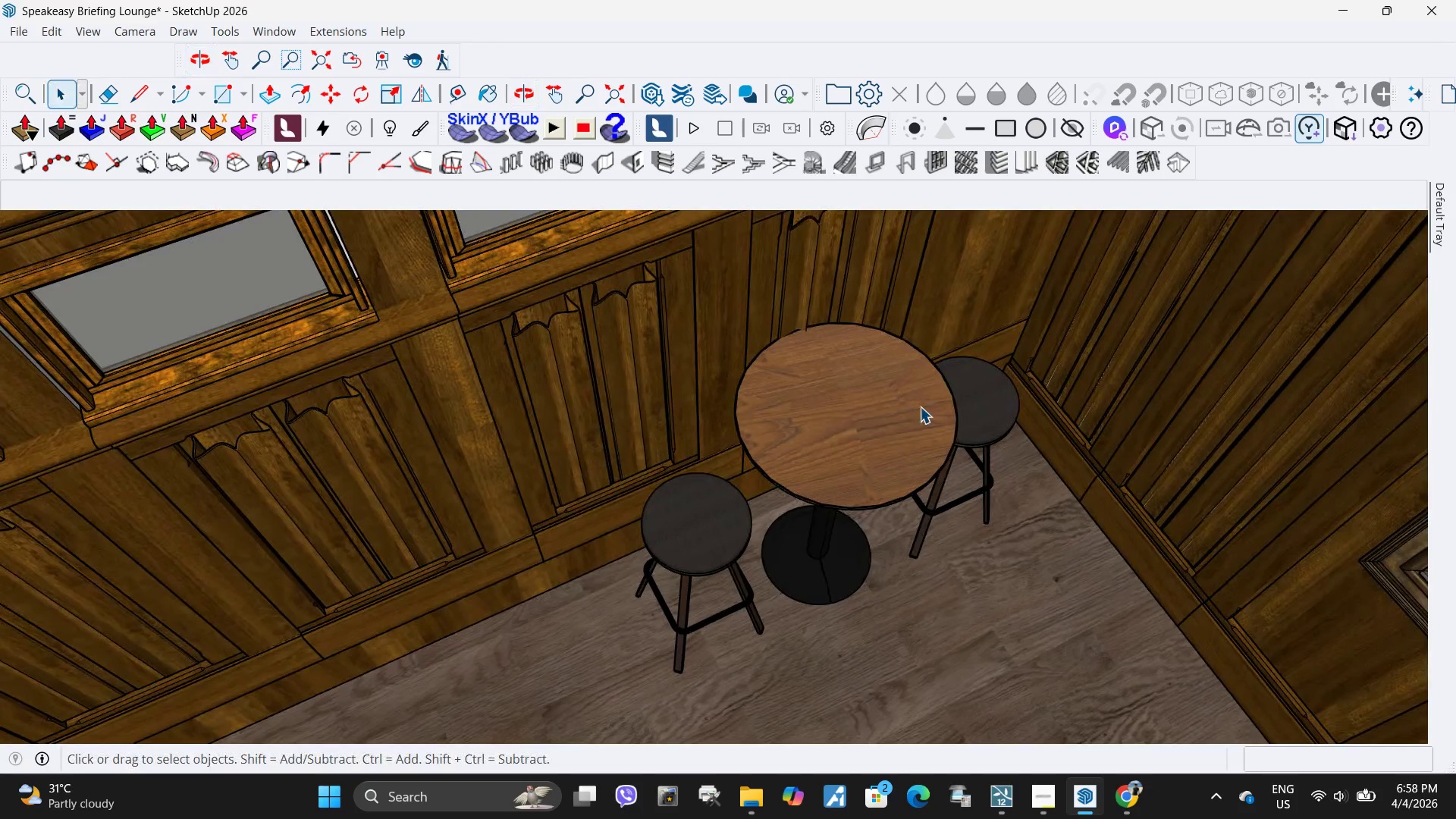 
double_click([908, 436])
 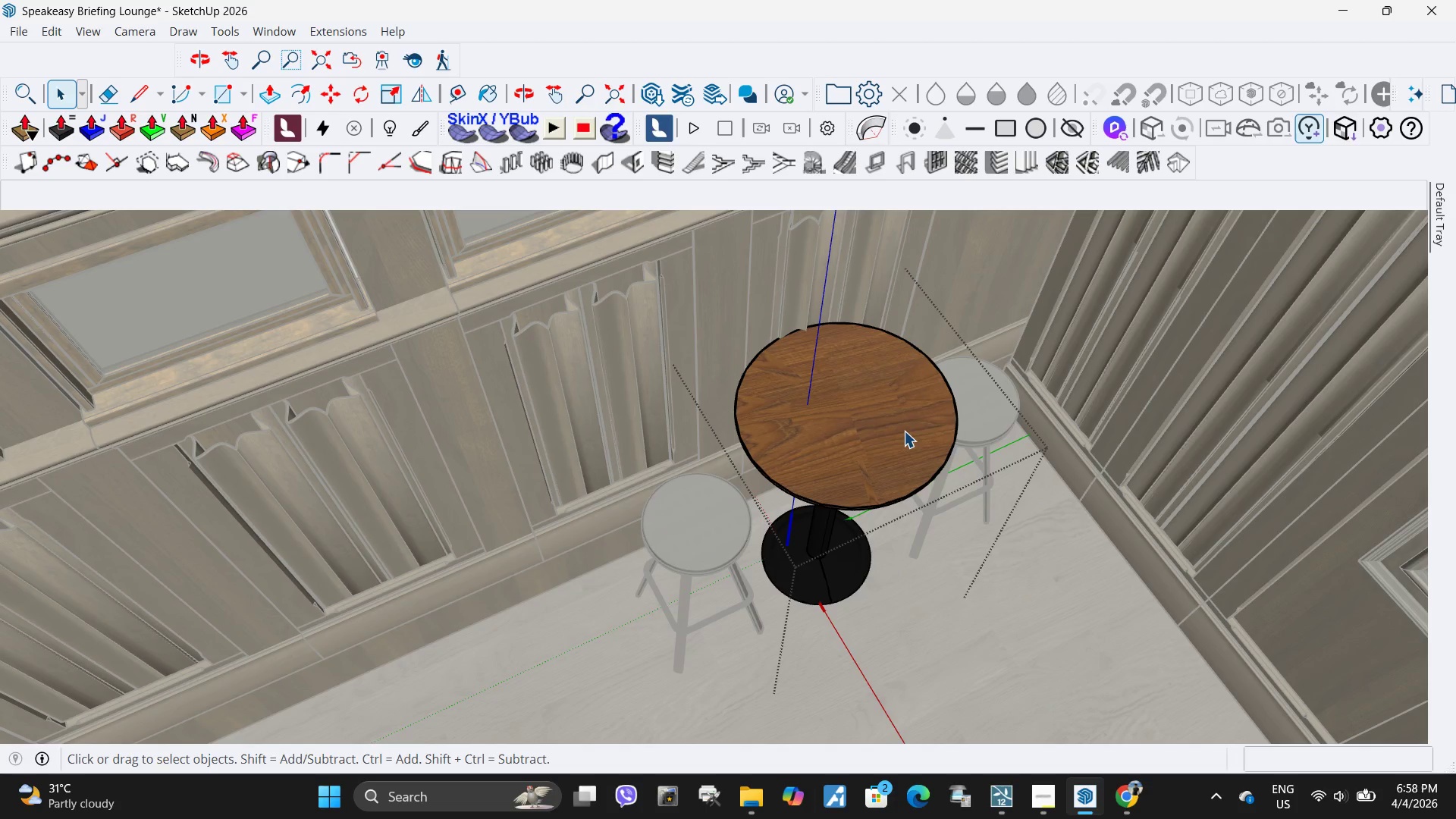 
triple_click([904, 429])
 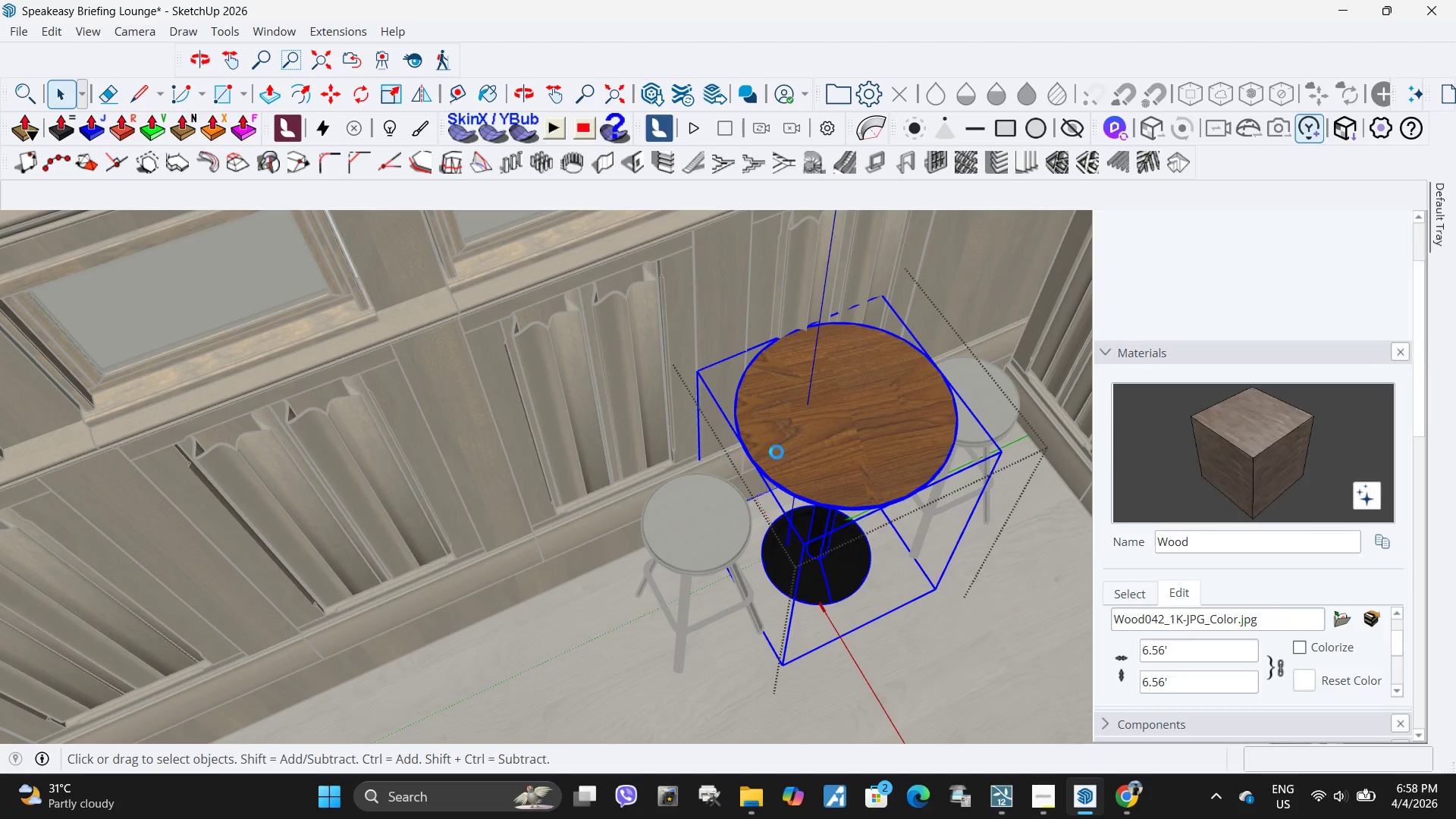 
double_click([874, 414])
 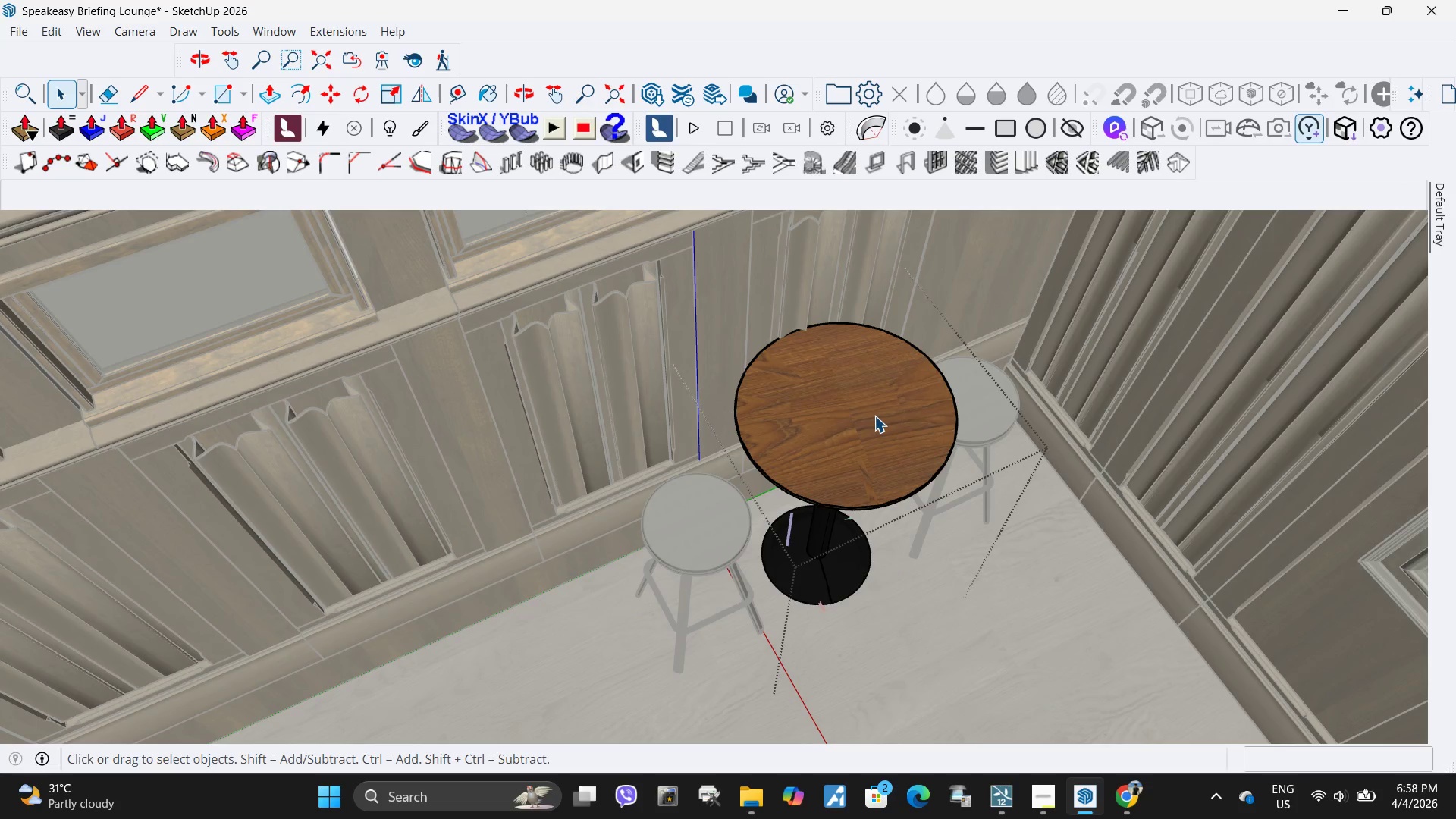 
triple_click([874, 416])
 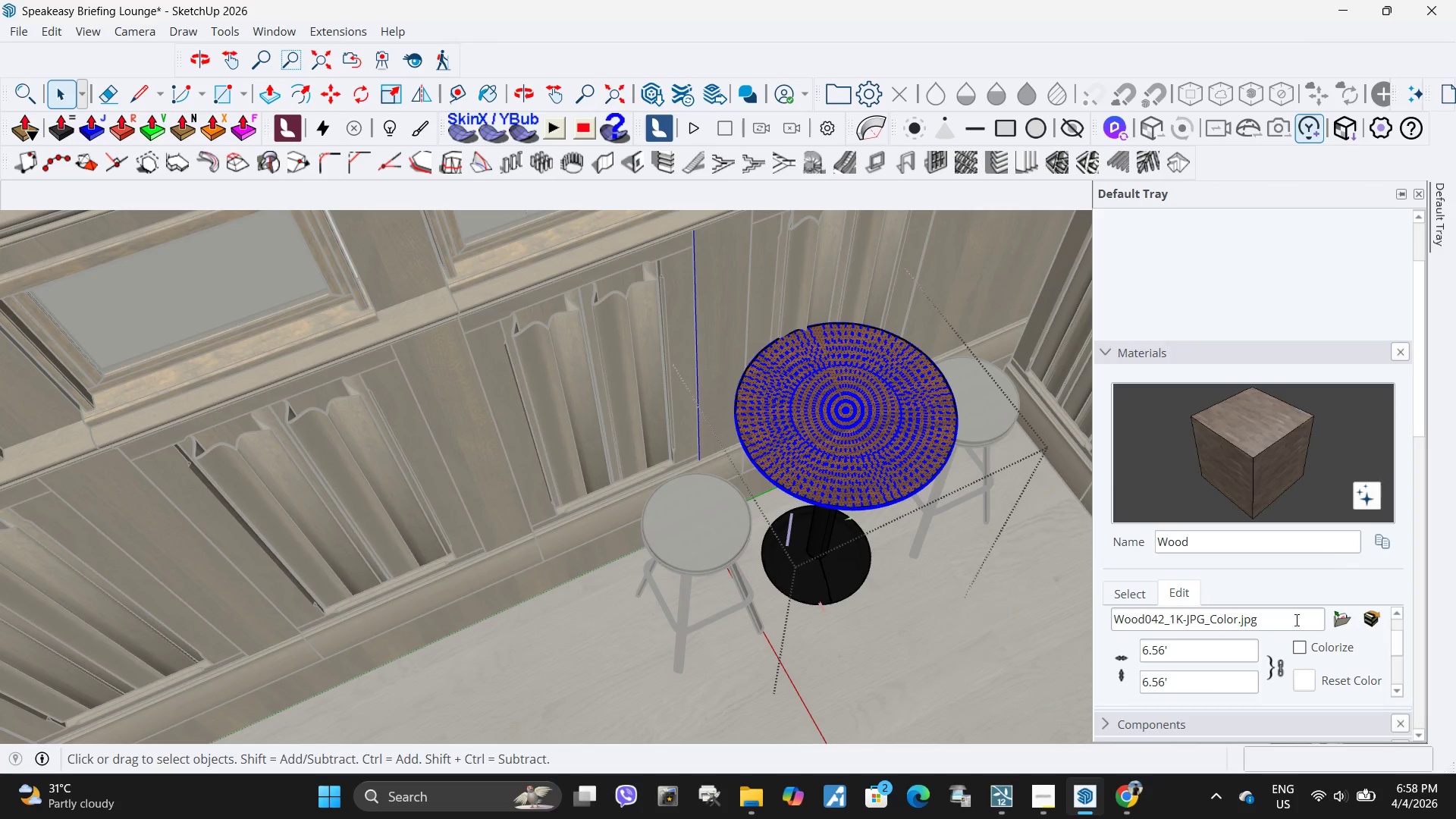 
left_click([1125, 591])
 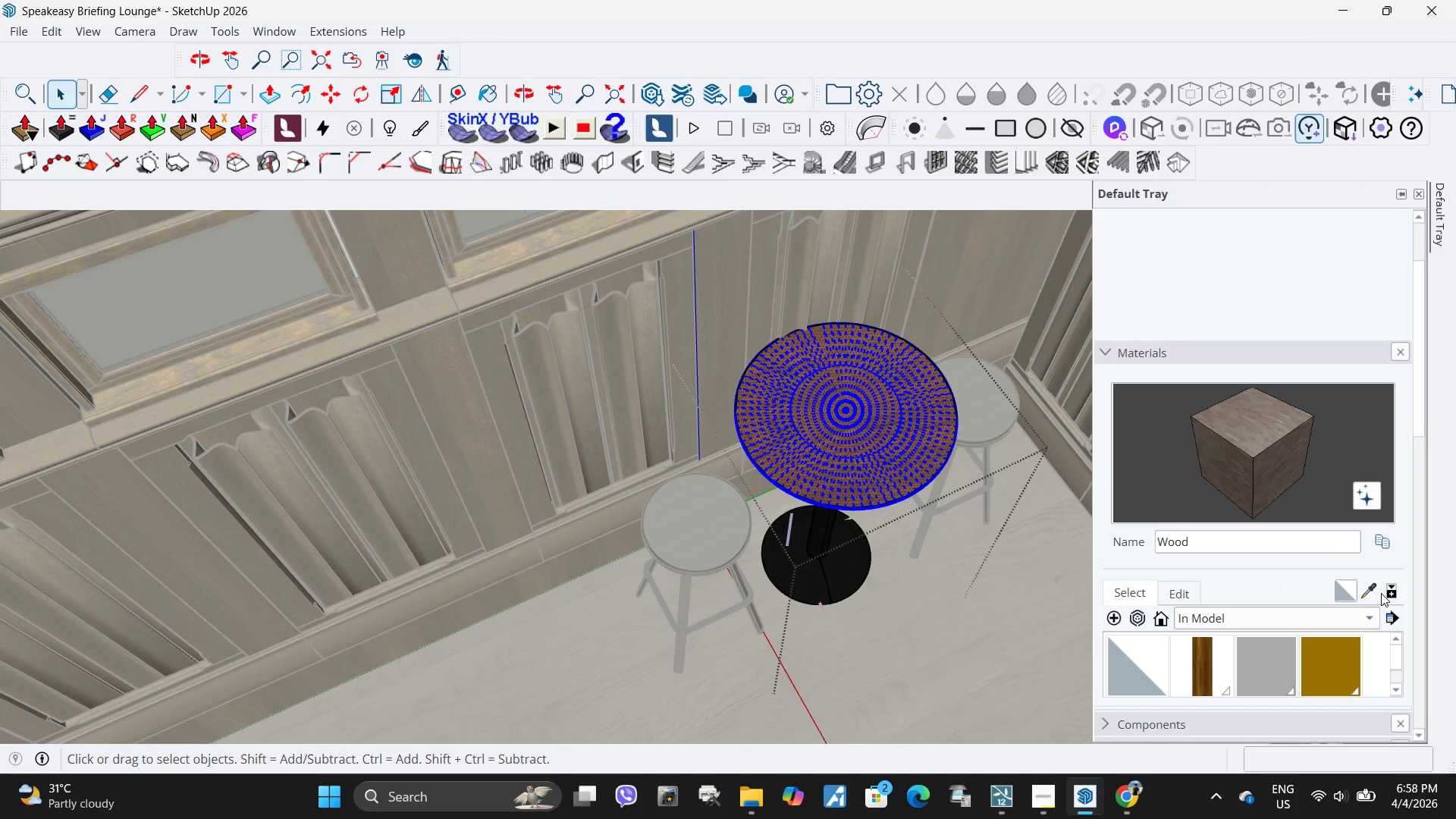 
left_click([1367, 593])
 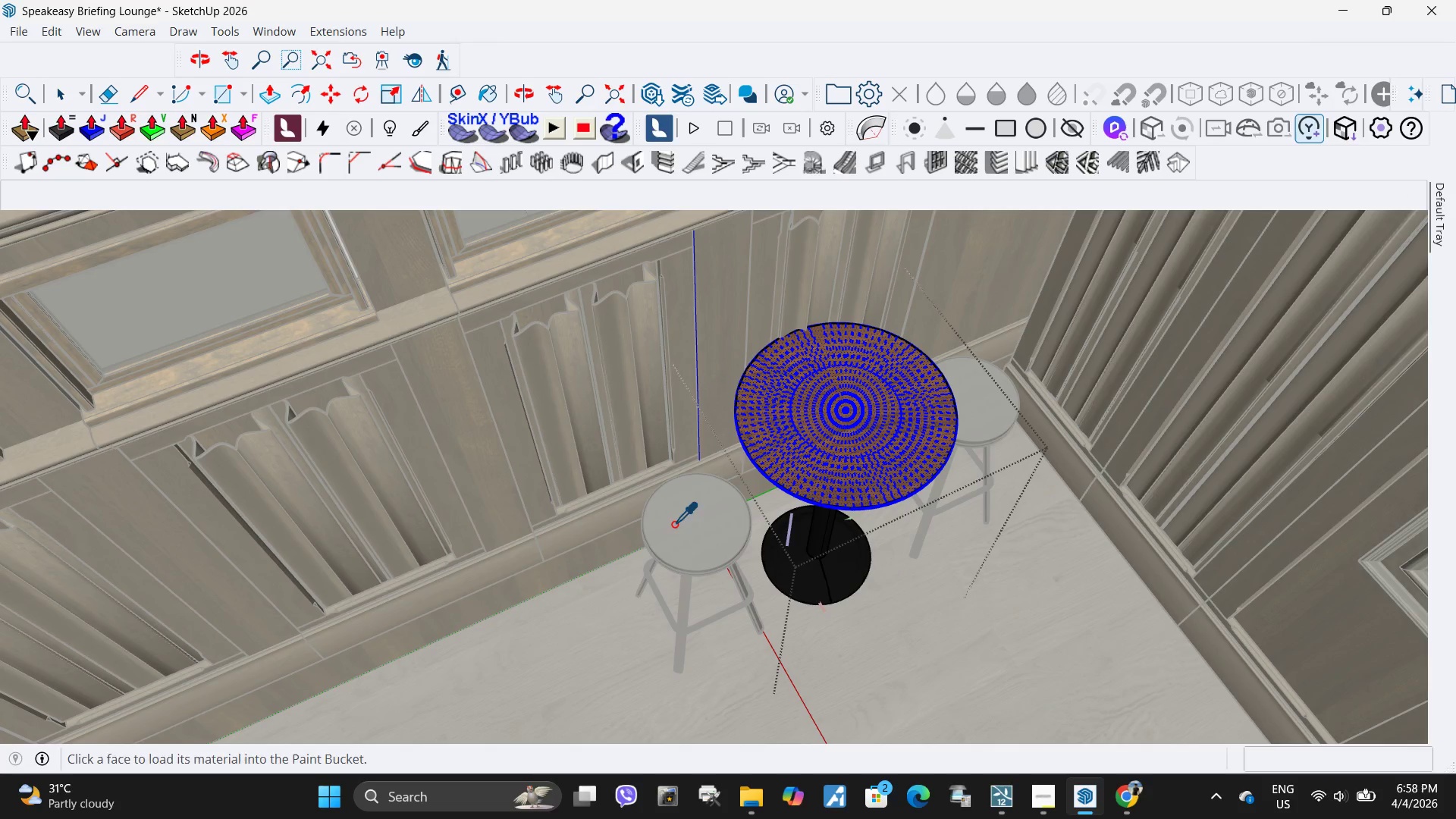 
double_click([887, 437])
 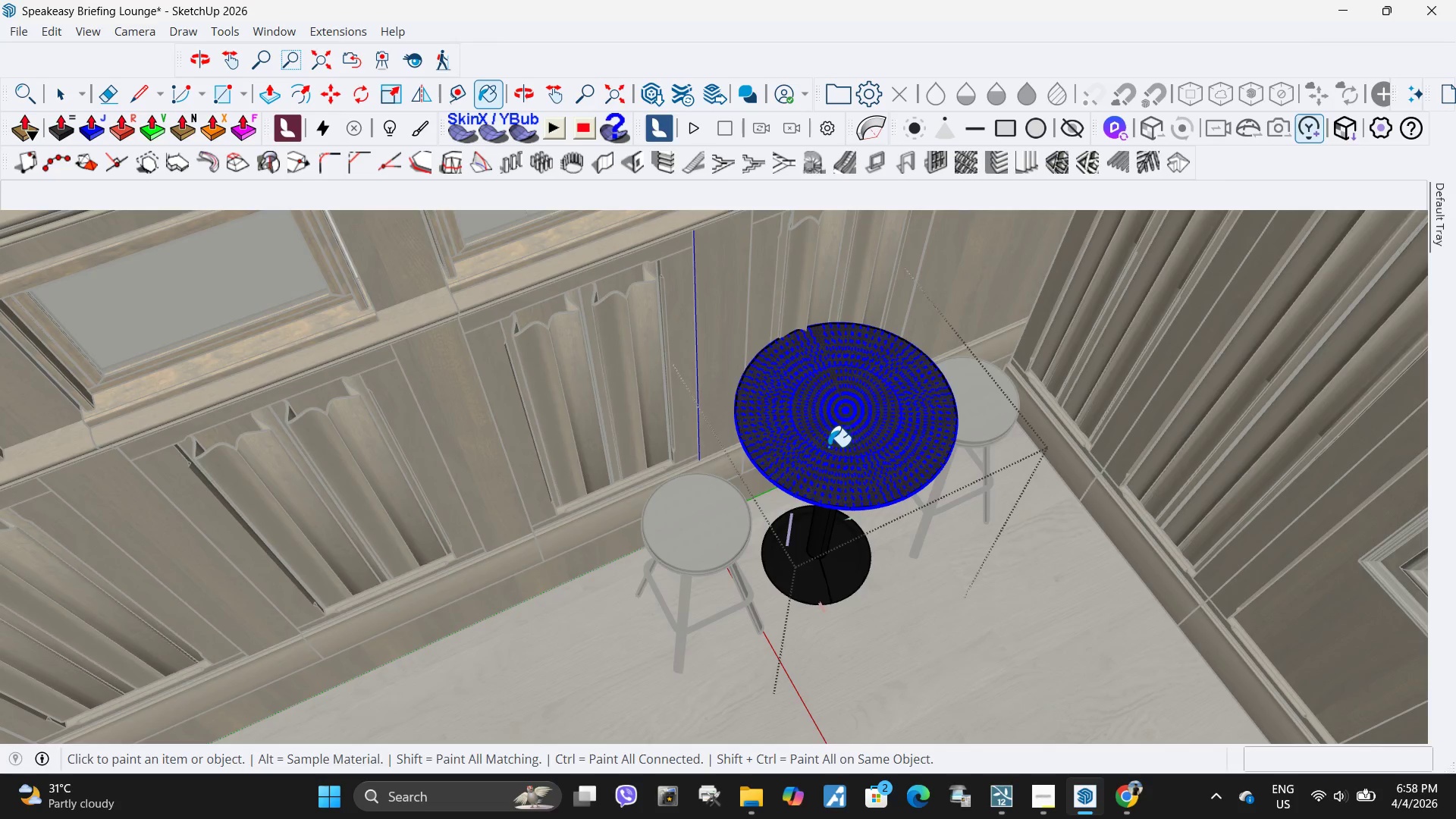 
key(Space)
 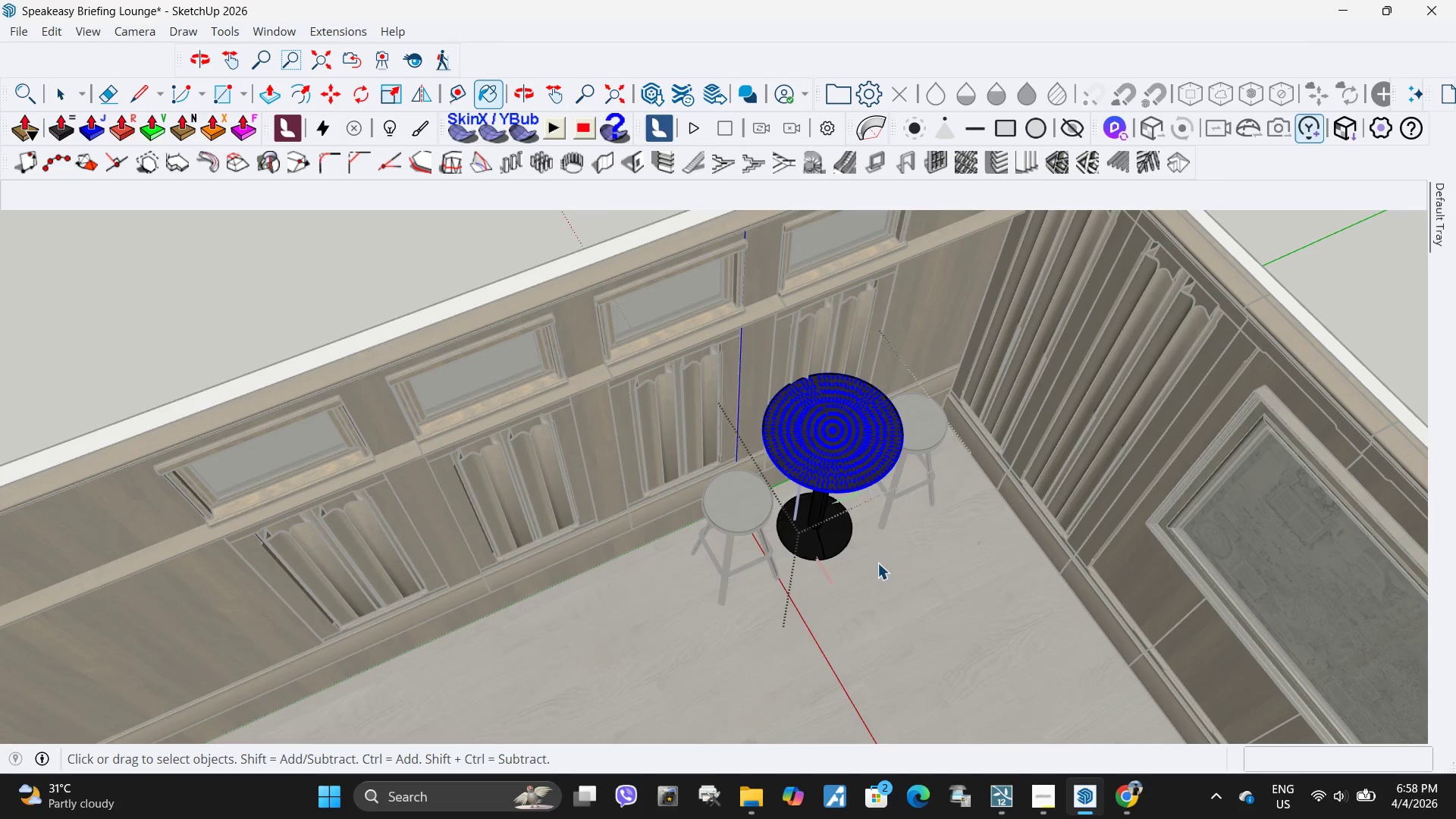 
scroll: coordinate [806, 469], scroll_direction: down, amount: 5.0
 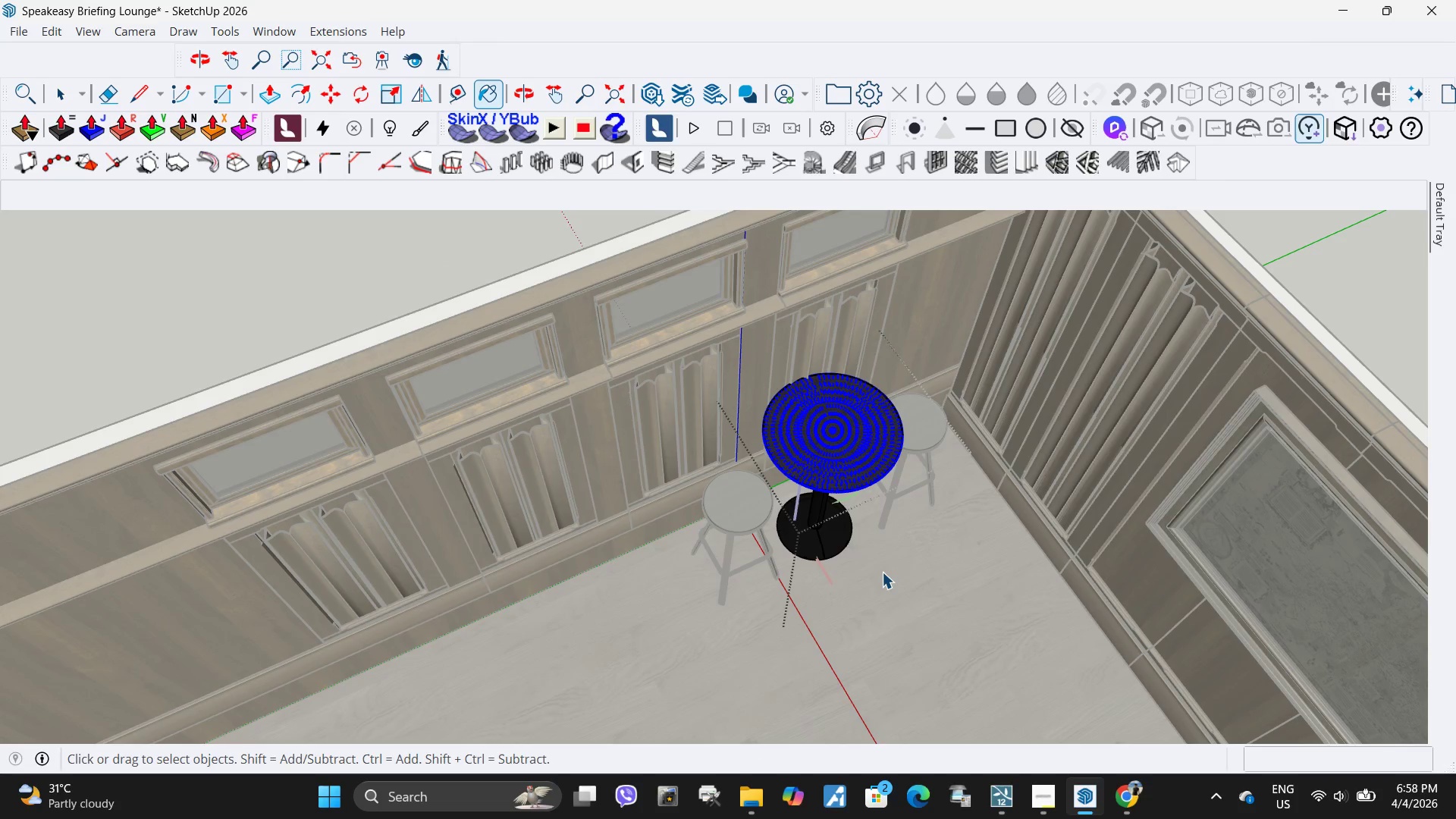 
key(Escape)
 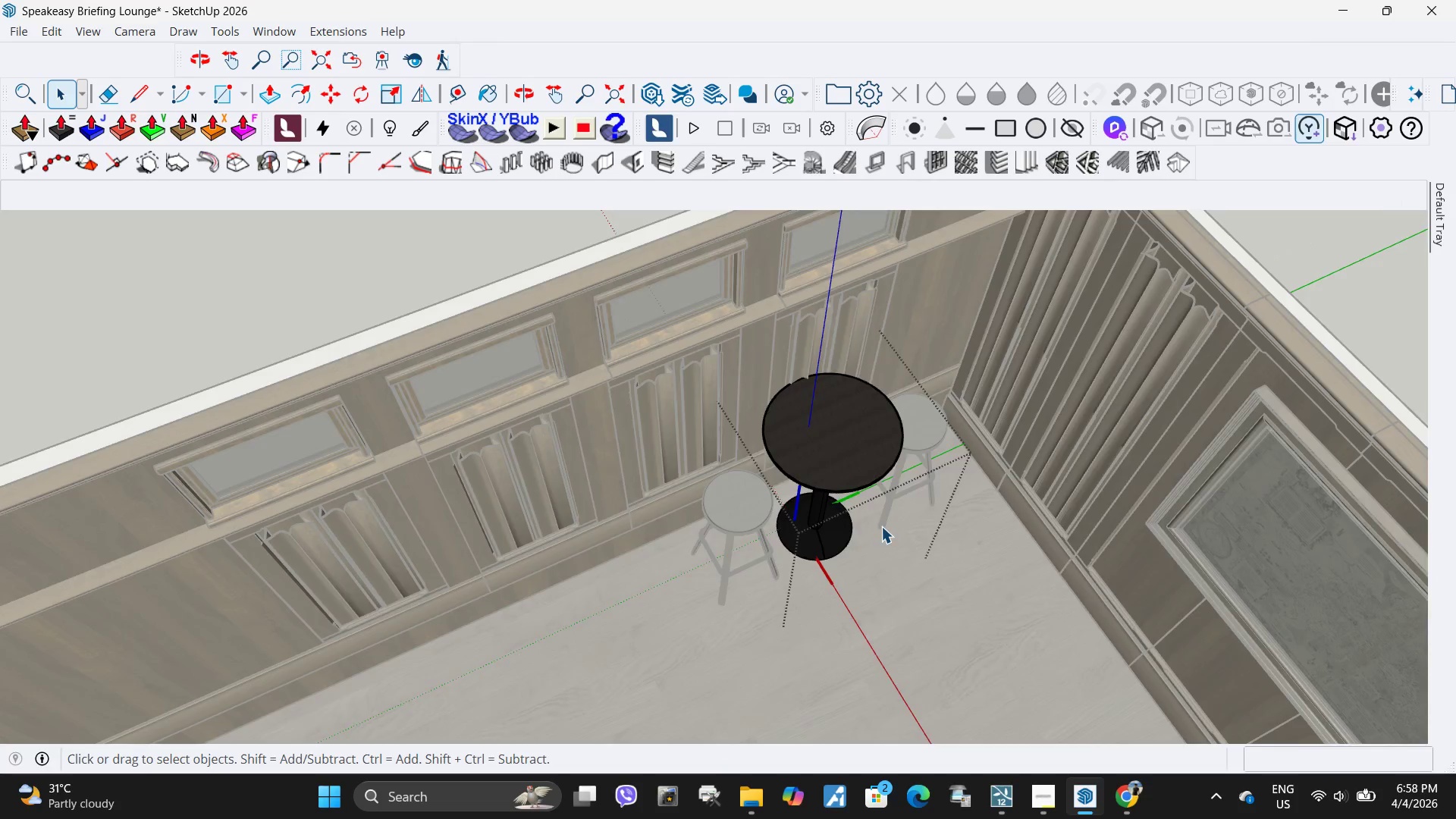 
key(Escape)
 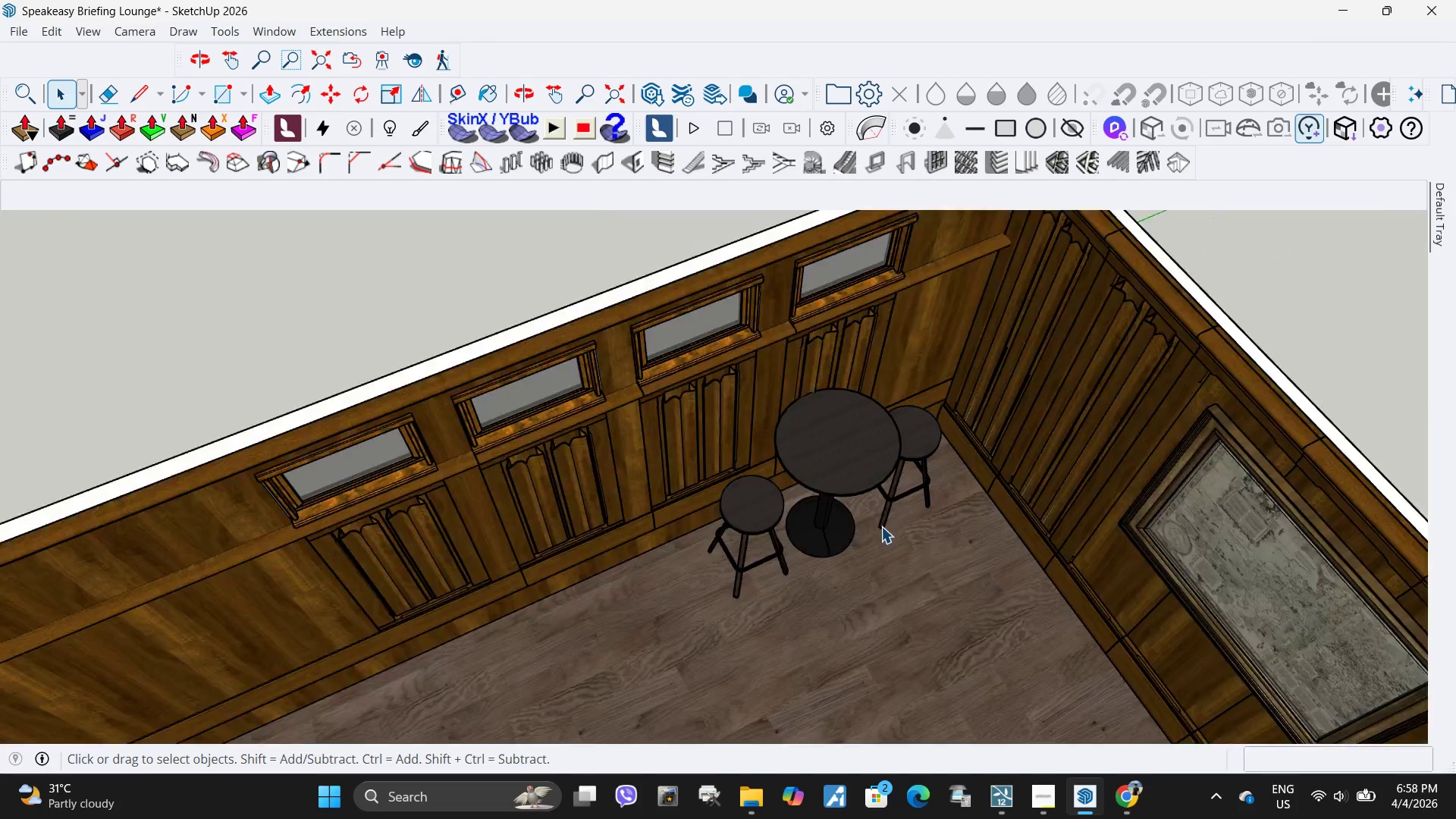 
key(Escape)
 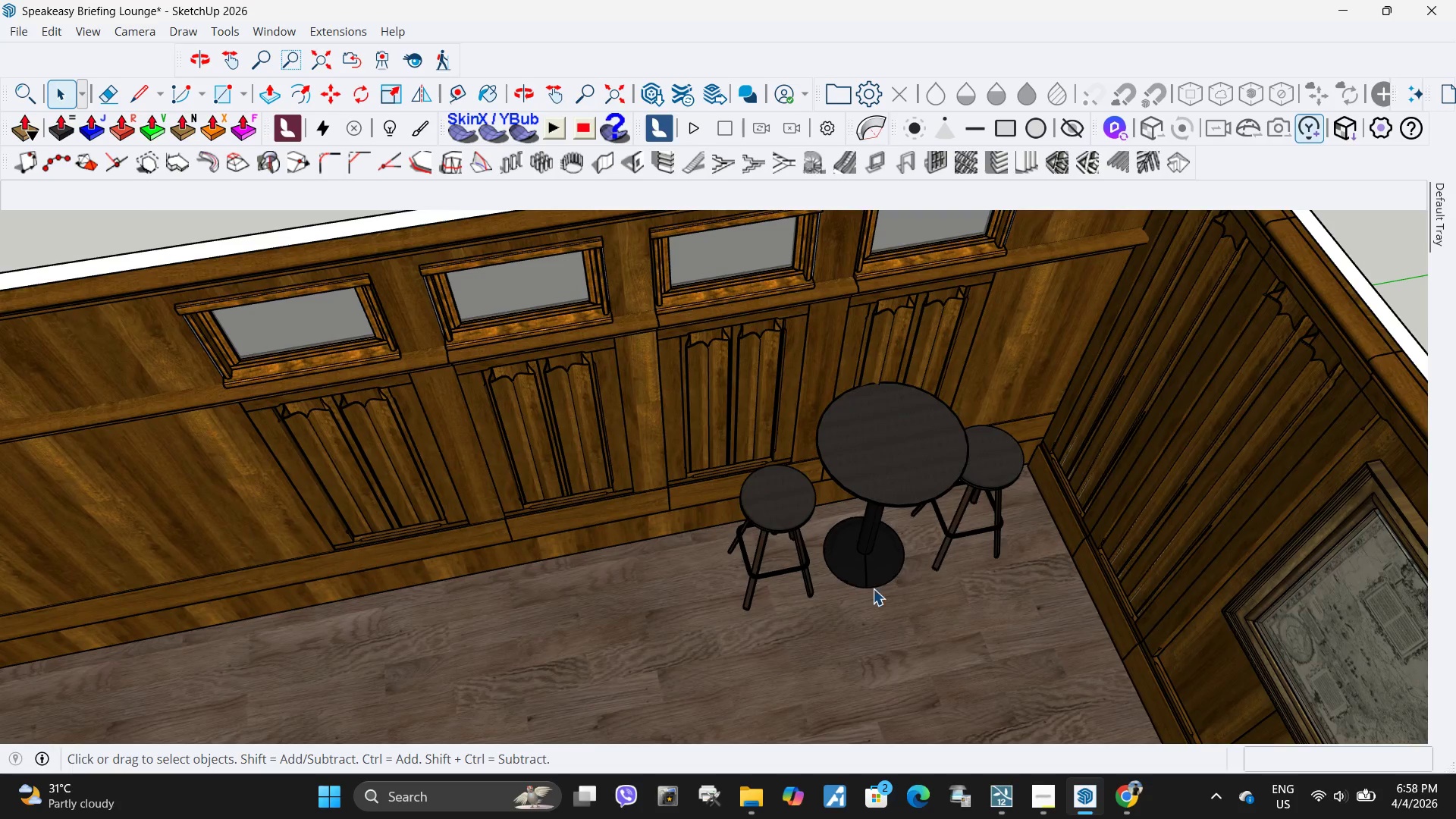 
left_click([874, 566])
 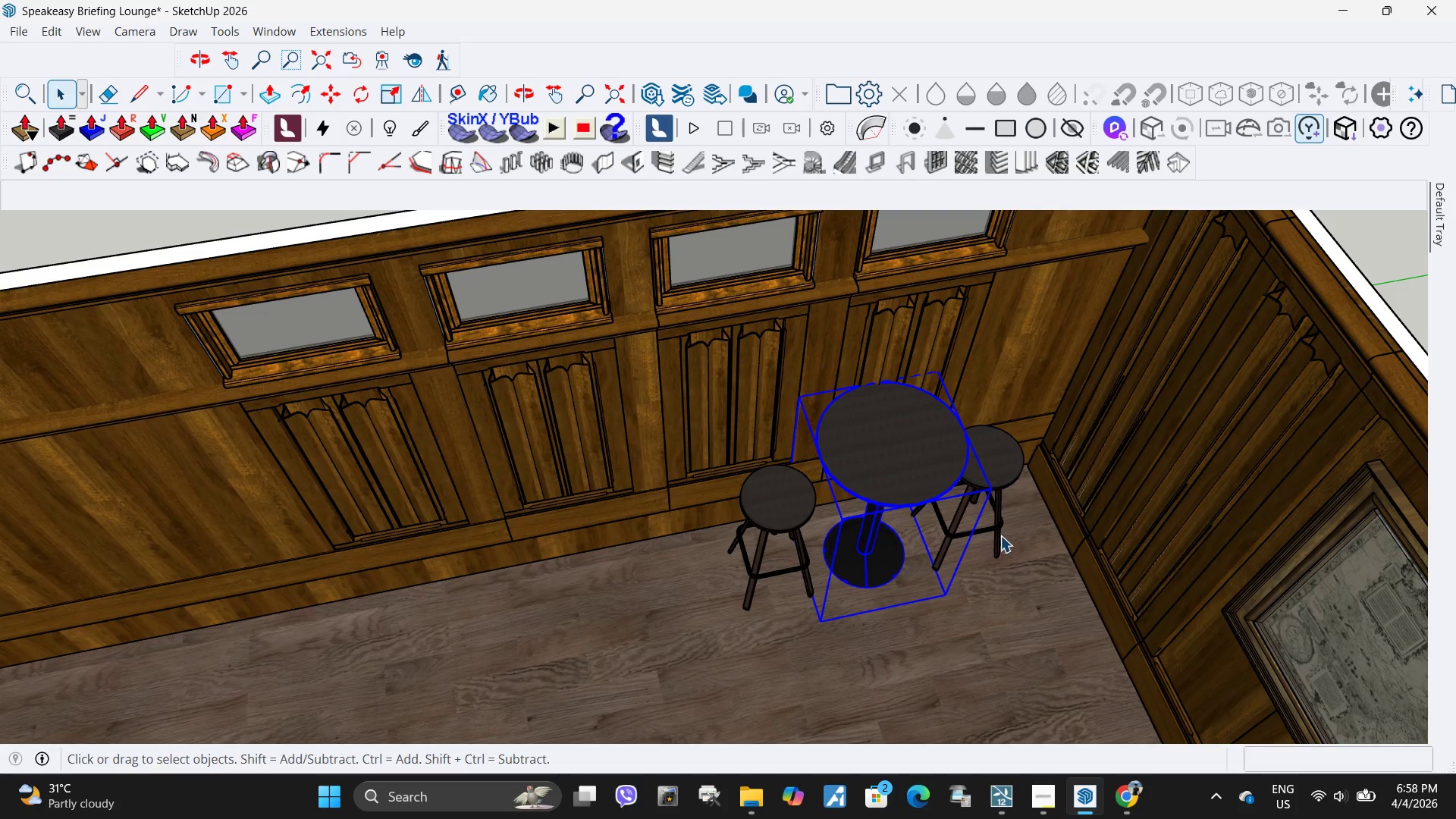 
scroll: coordinate [815, 595], scroll_direction: none, amount: 0.0
 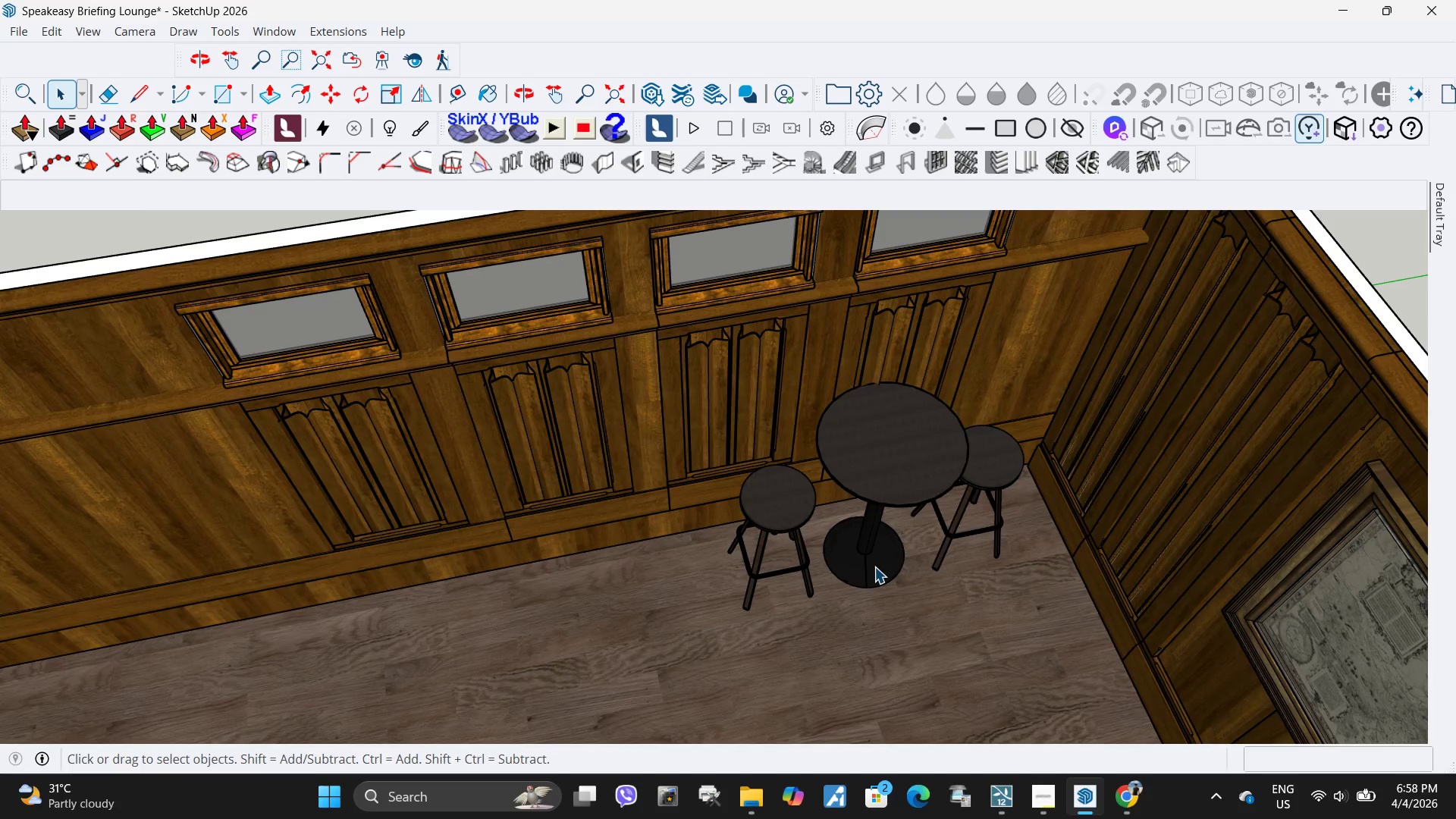 
hold_key(key=ControlLeft, duration=1.17)
left_click([997, 532])
 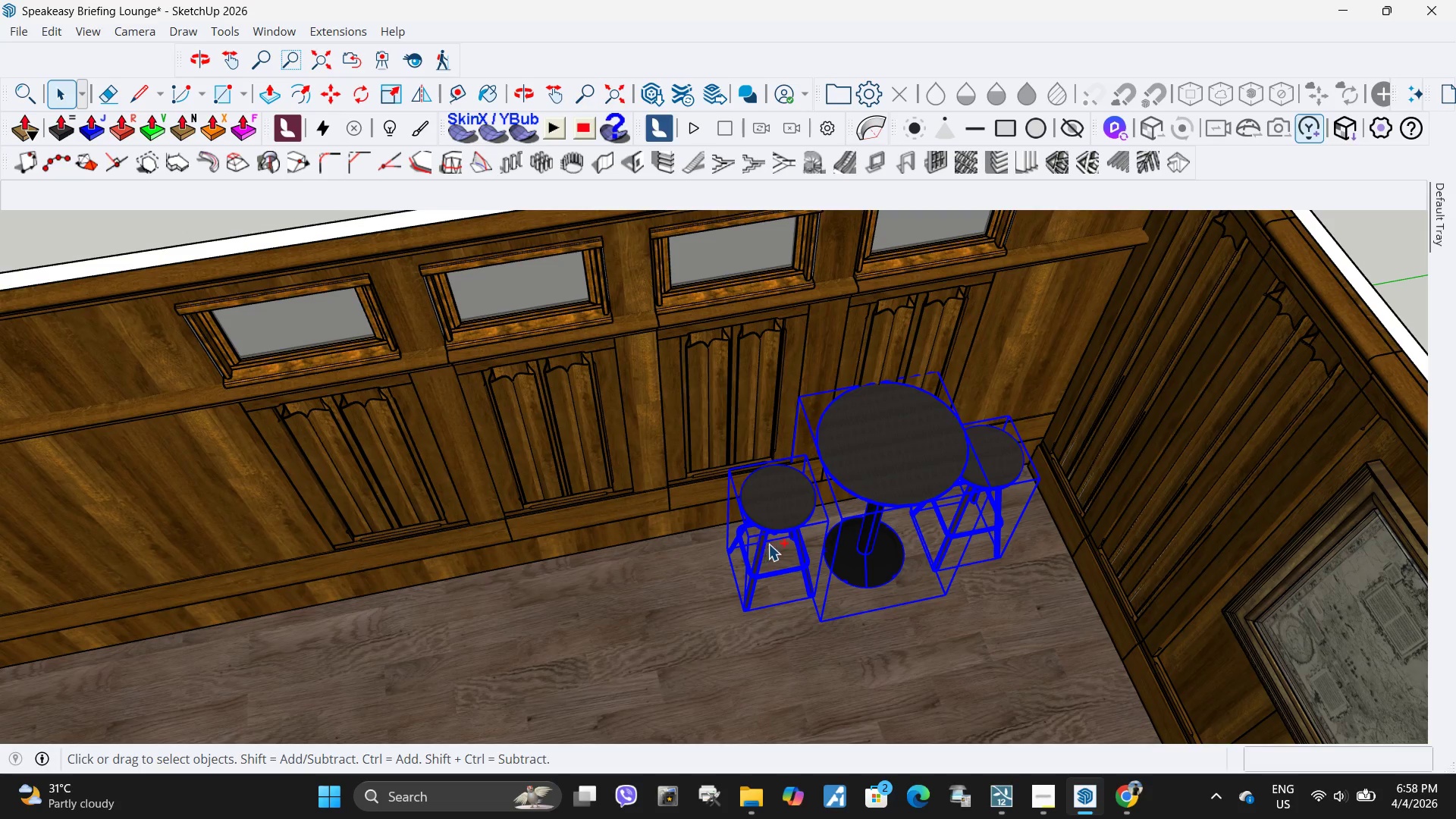 
key(M)
 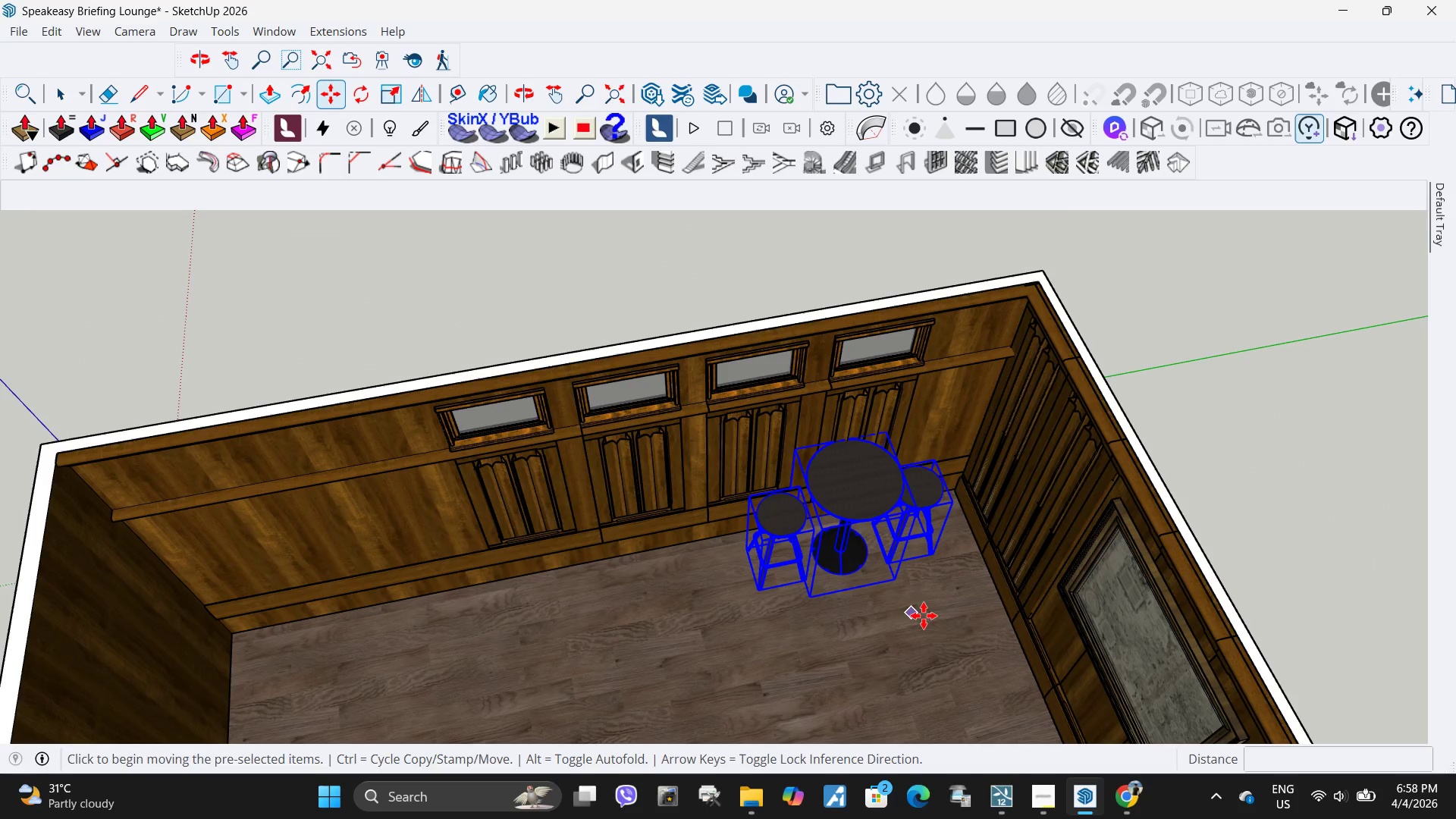 
scroll: coordinate [788, 547], scroll_direction: down, amount: 4.0
 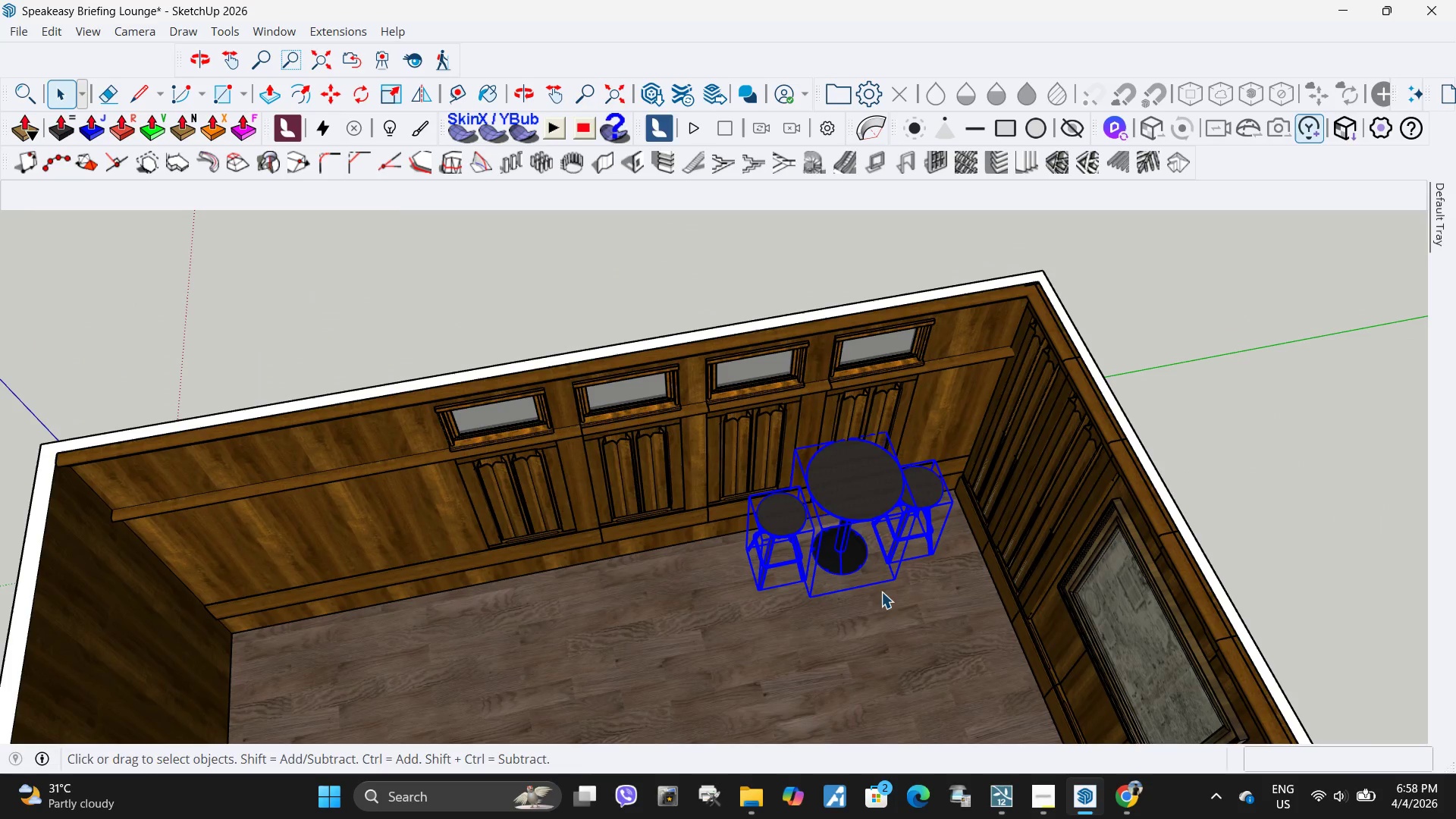 
key(Control+ControlLeft)
 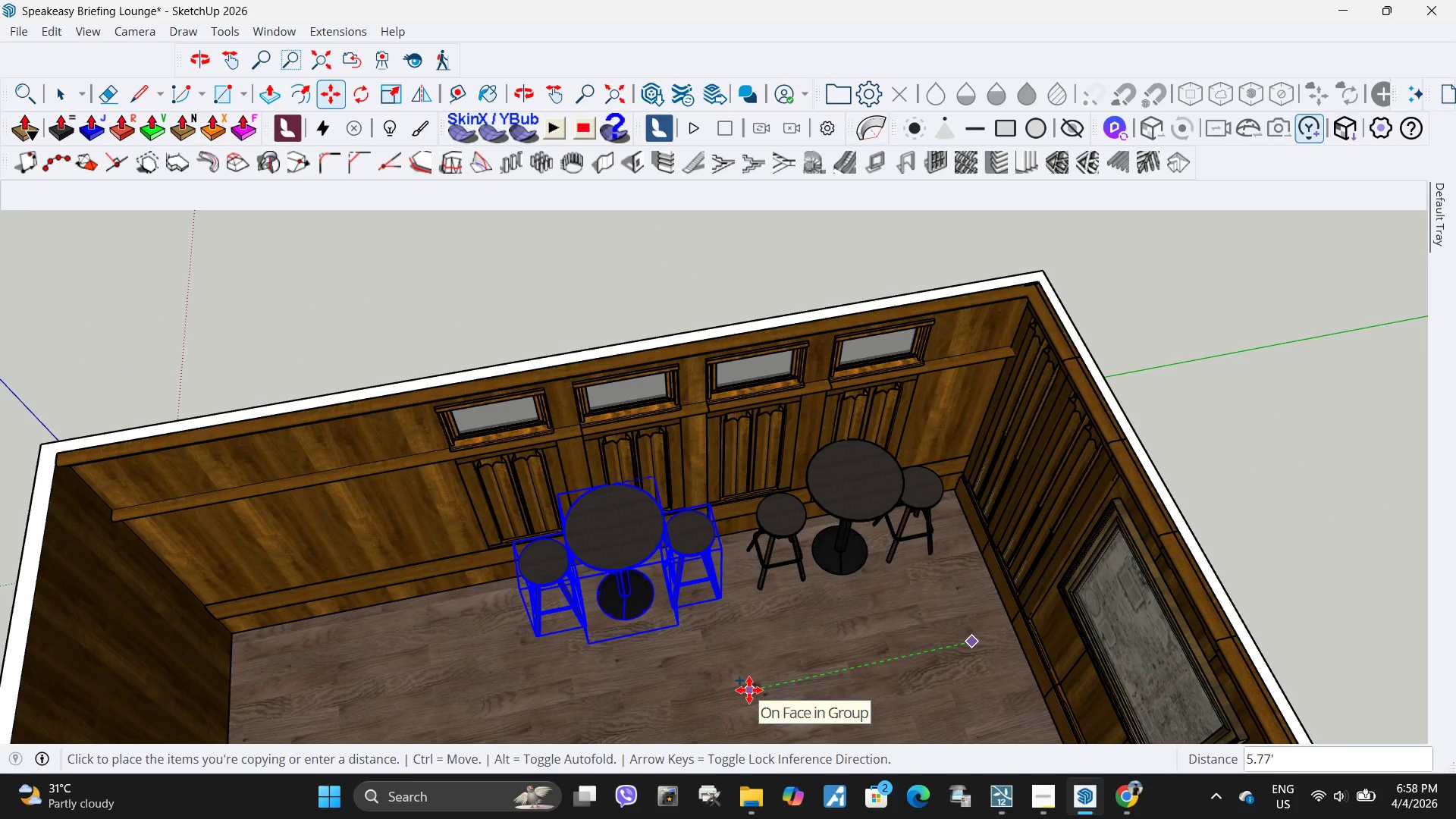 
wait(6.55)
 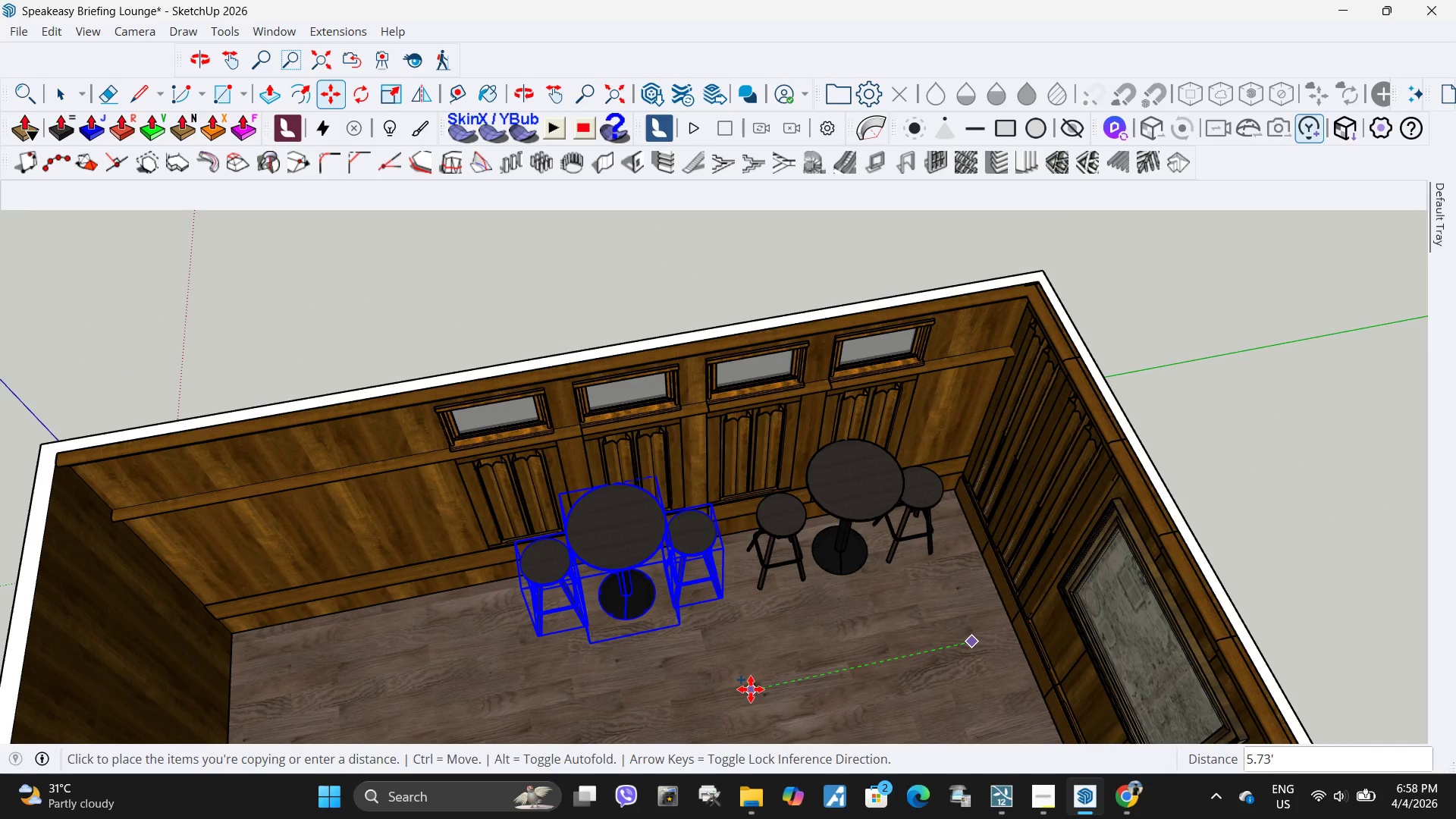 
left_click([746, 692])
 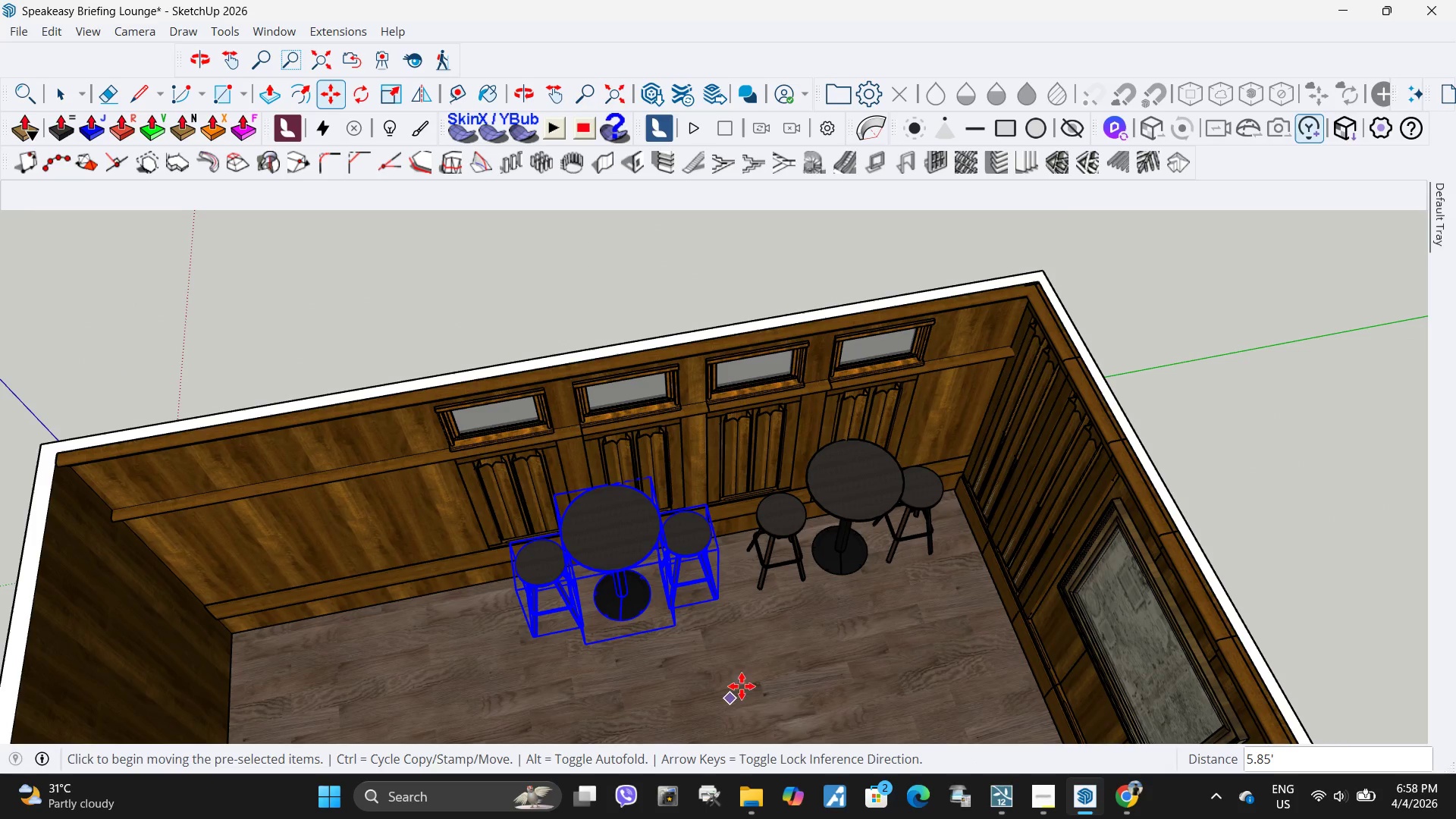 
key(M)
 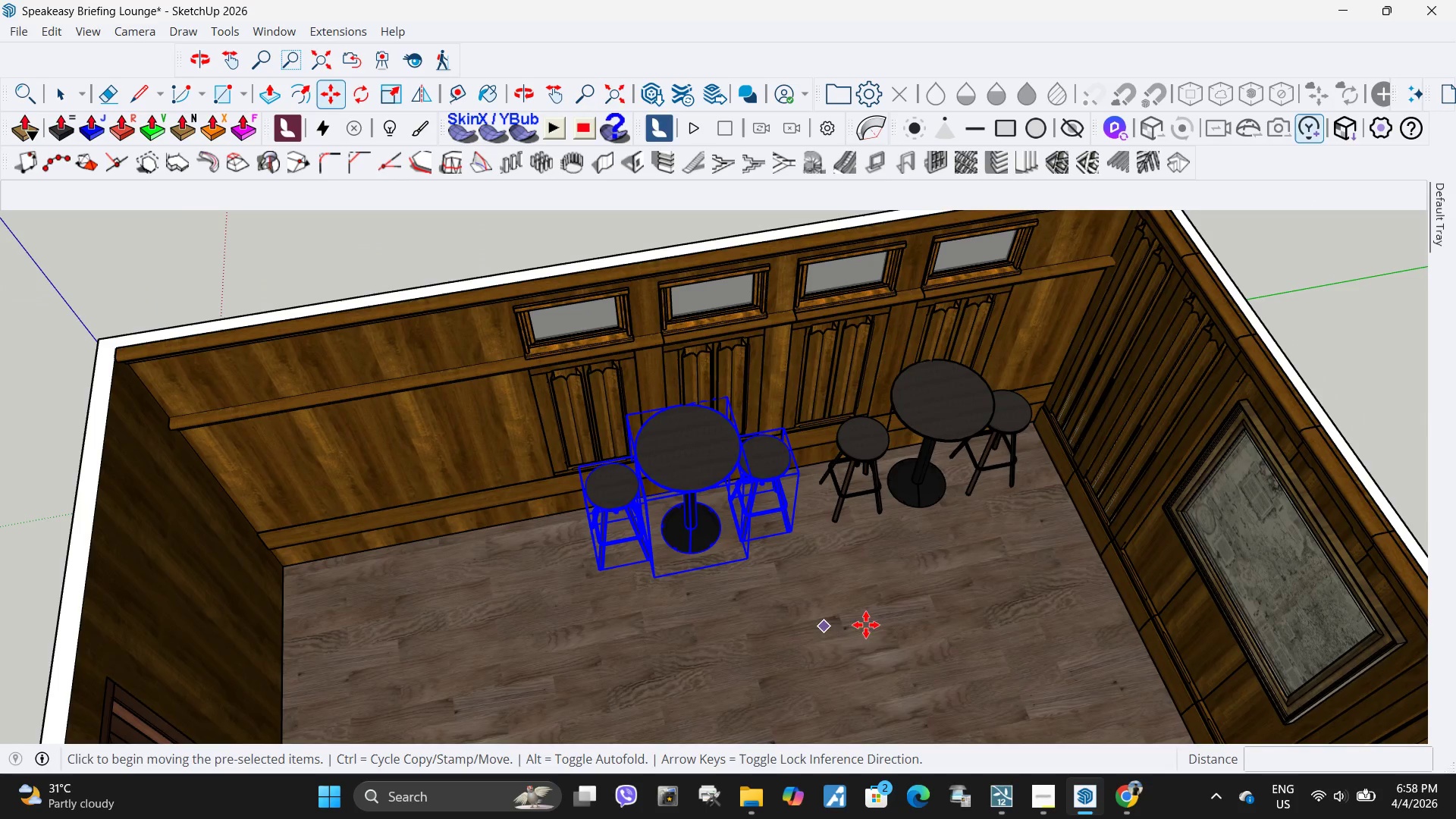 
key(Control+ControlLeft)
 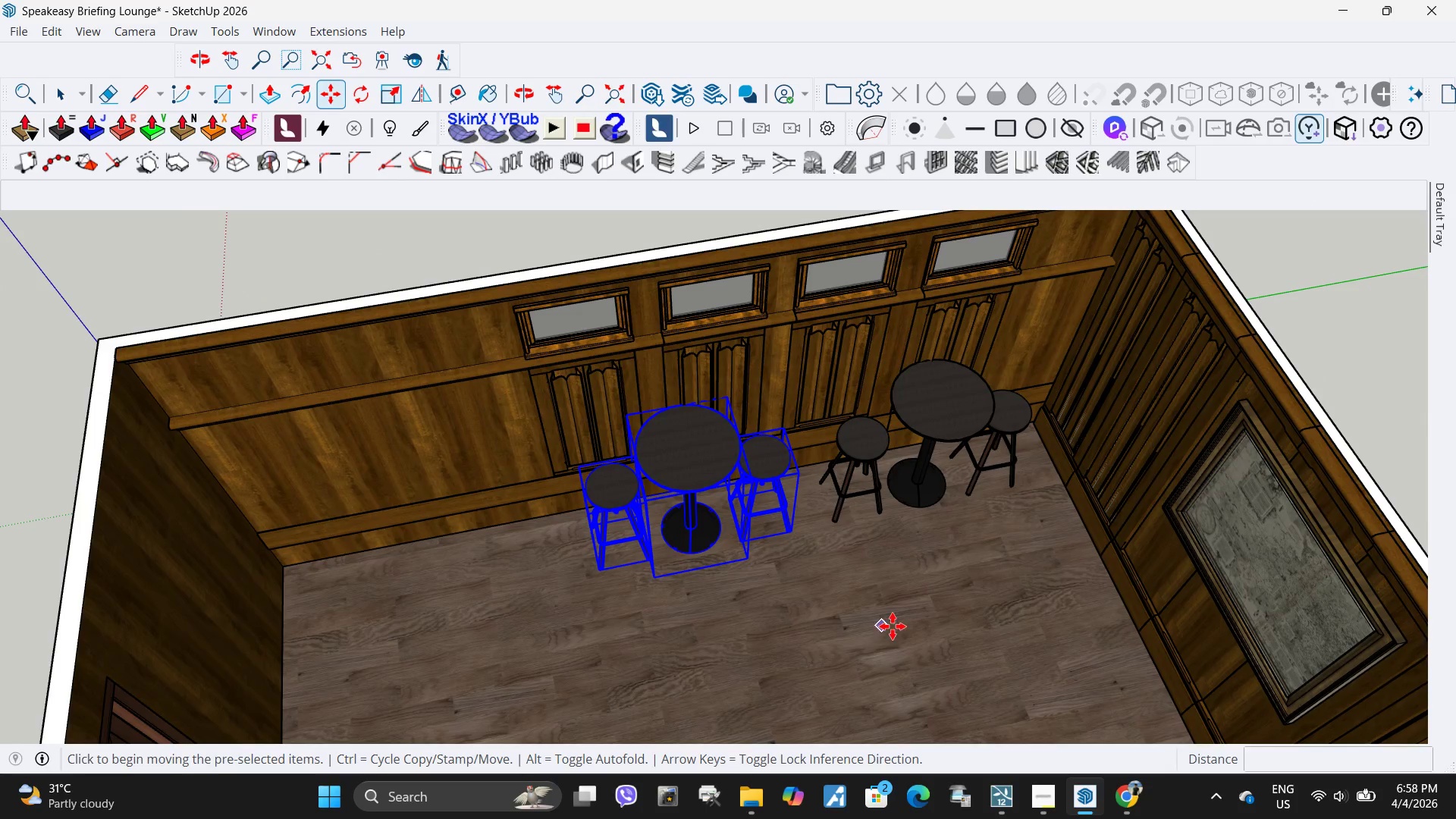 
scroll: coordinate [788, 638], scroll_direction: none, amount: 0.0
 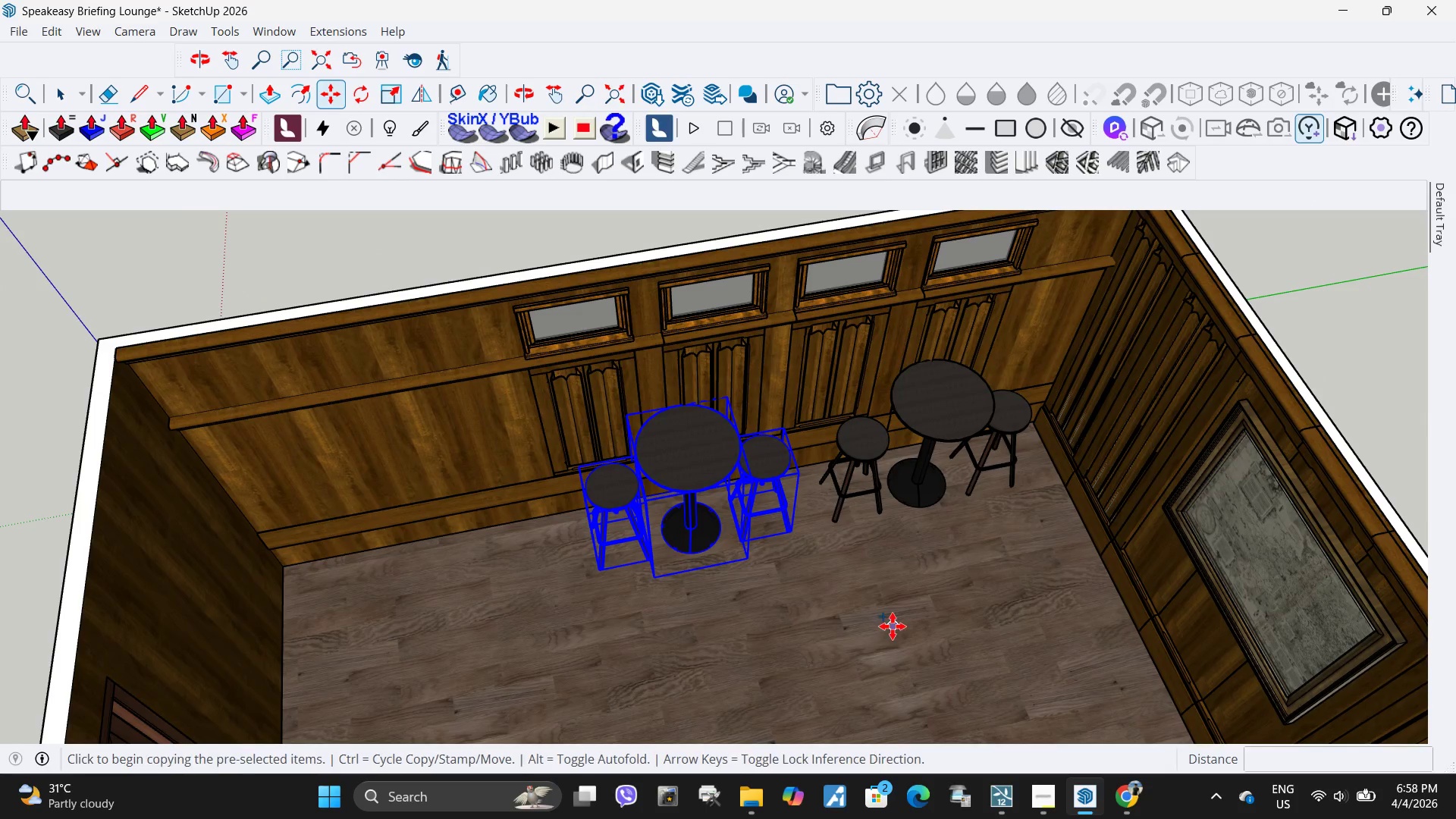 
left_click([893, 626])
 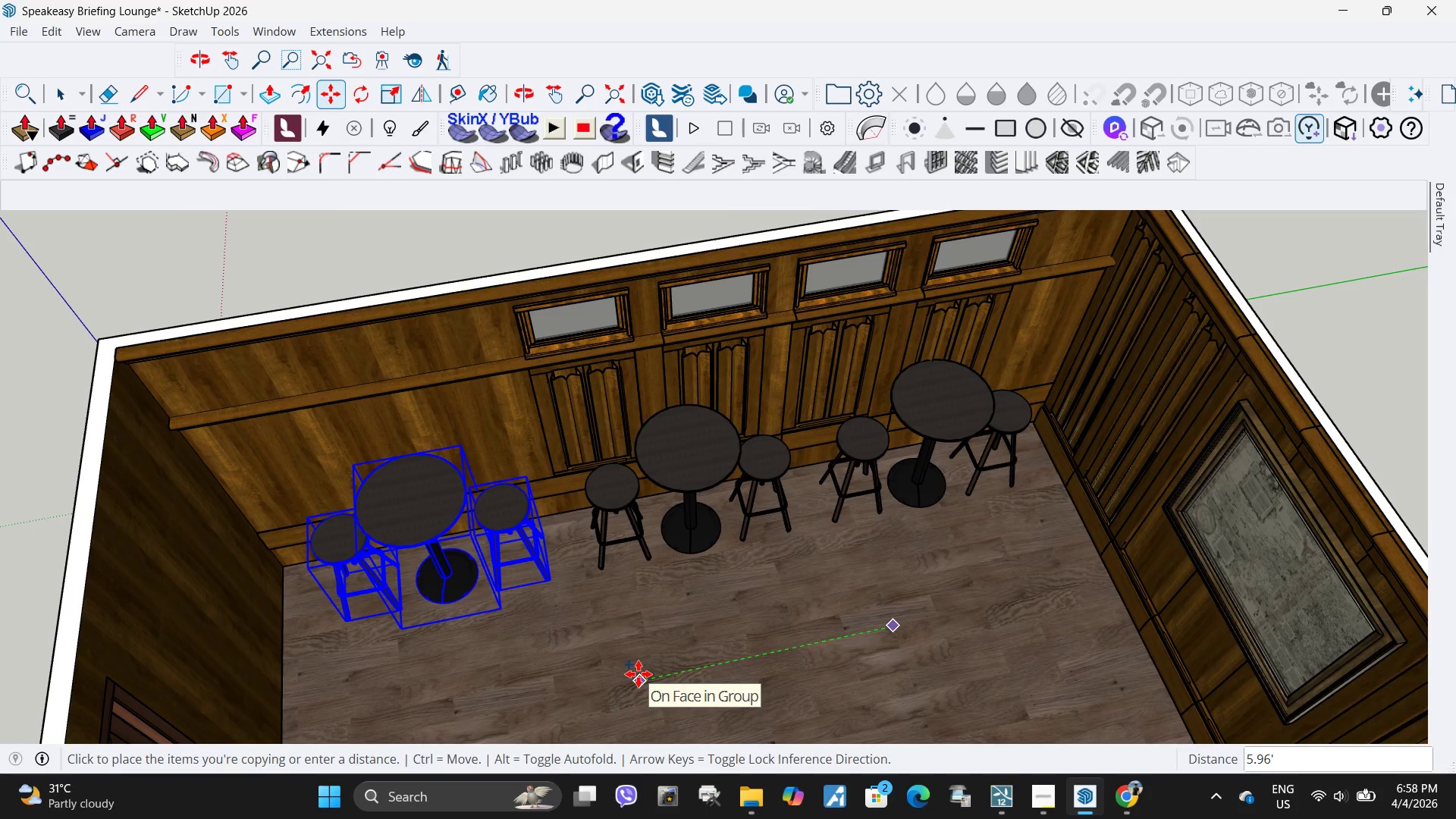 
left_click([639, 674])
 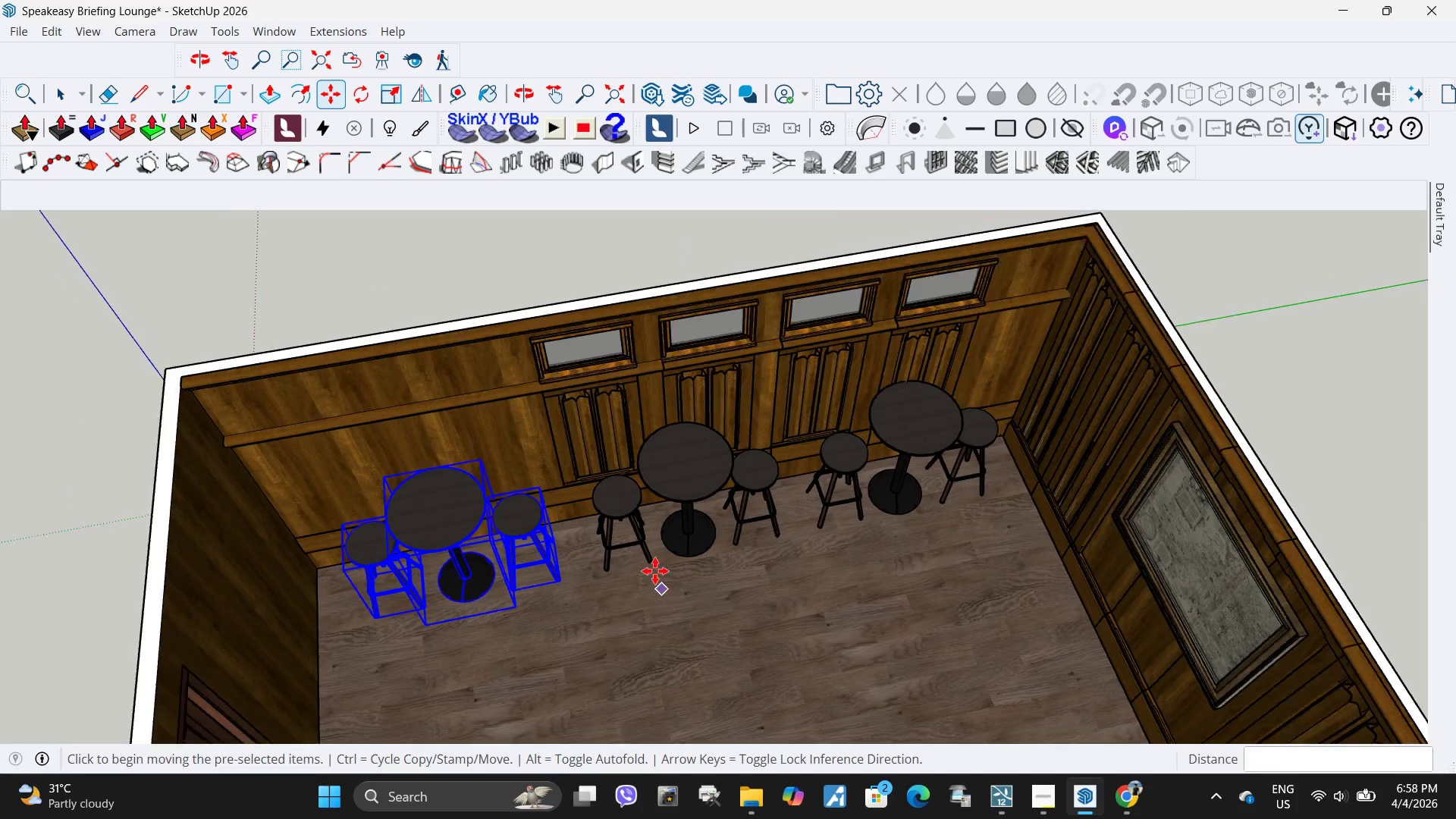 
key(Space)
 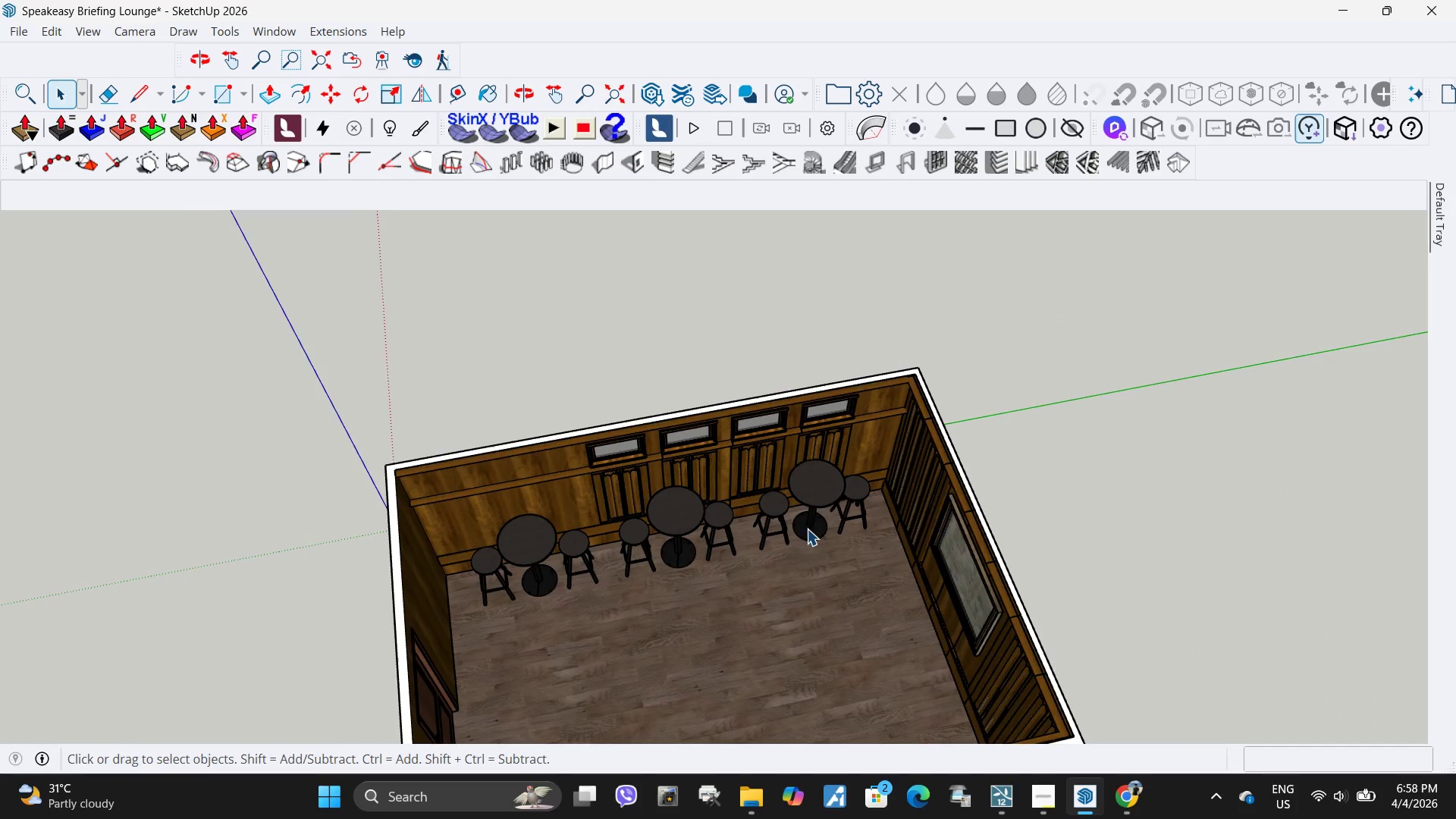 
scroll: coordinate [549, 585], scroll_direction: down, amount: 7.0
 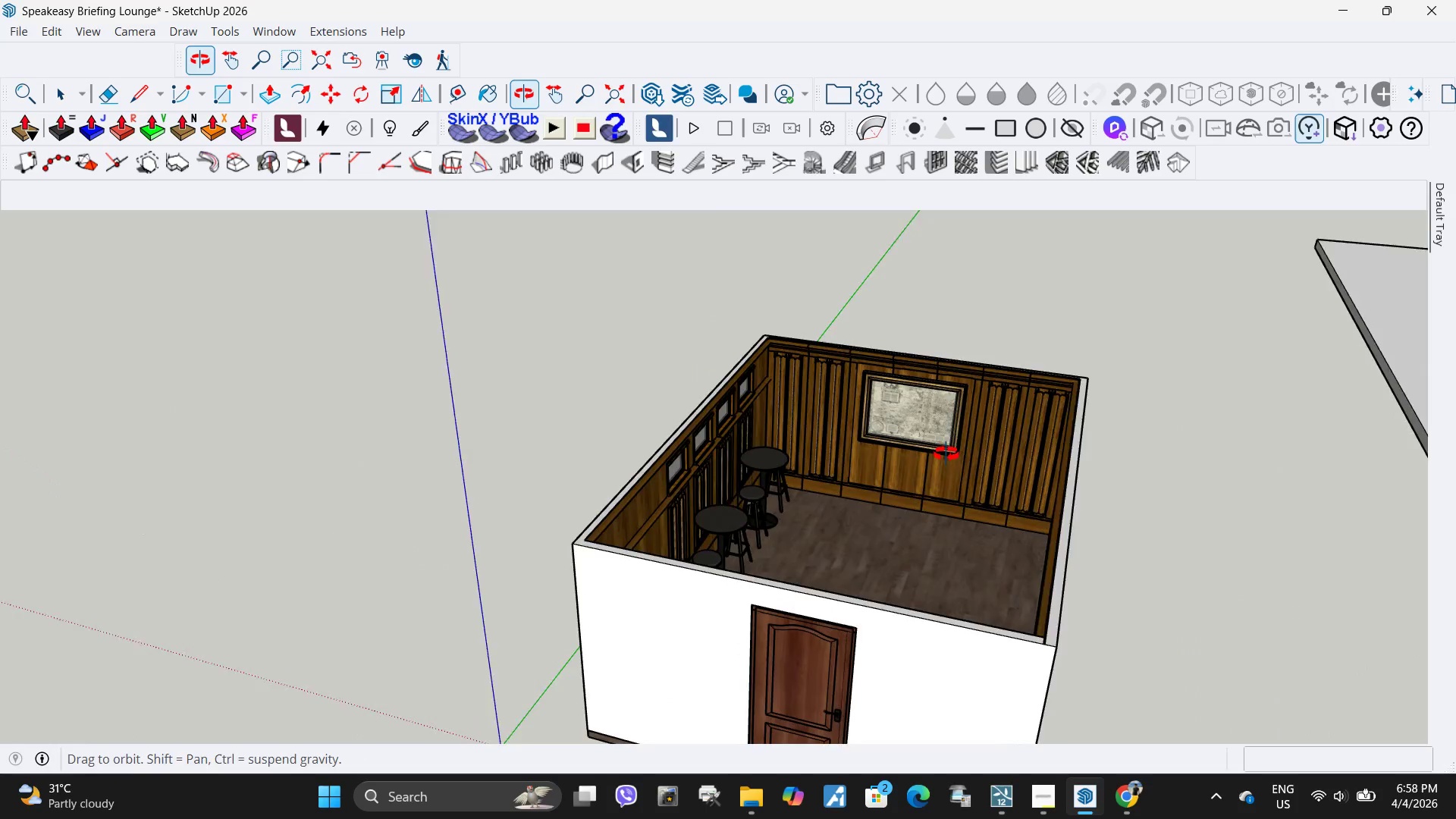 
scroll: coordinate [780, 424], scroll_direction: up, amount: 4.0
 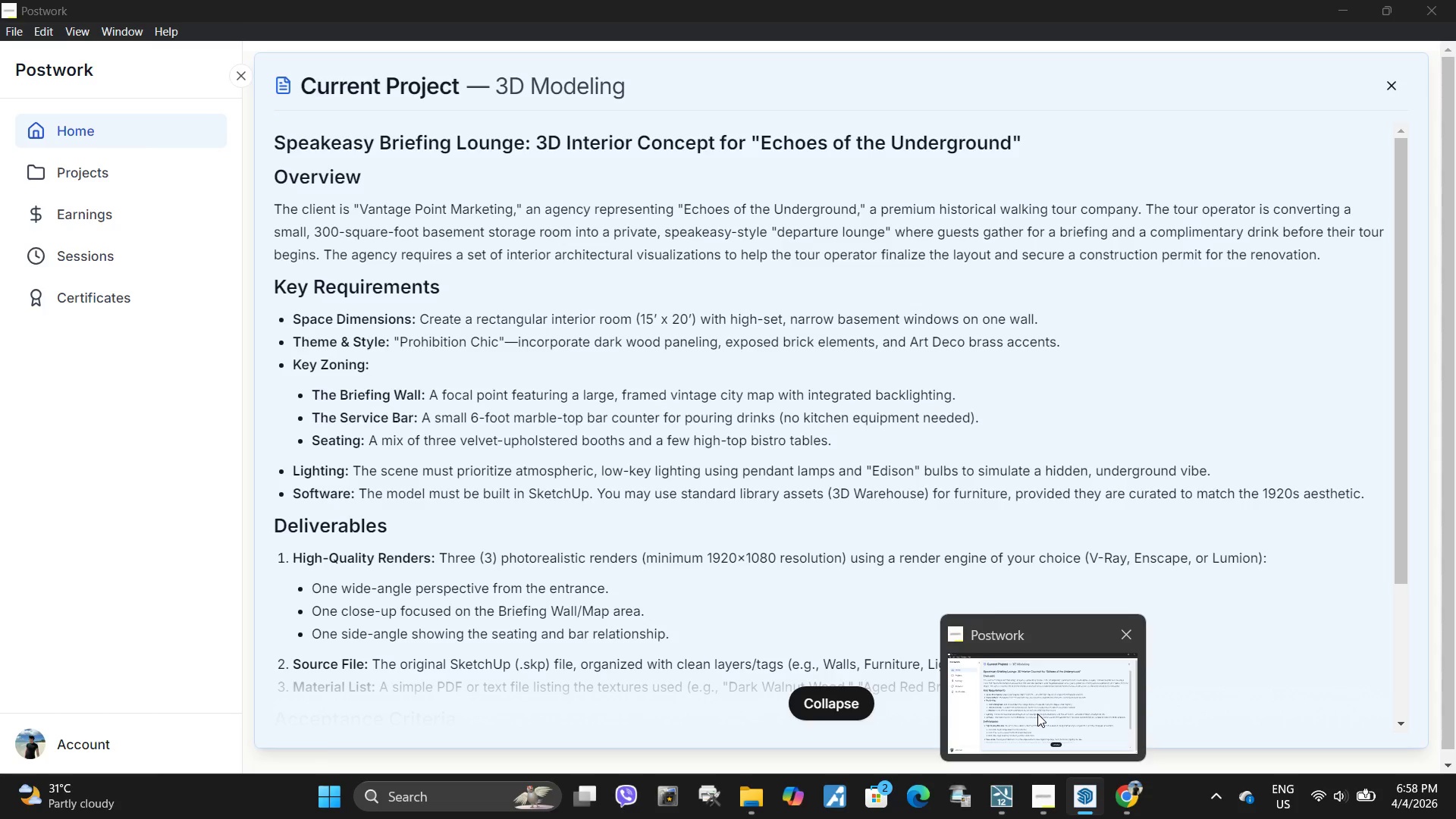 
wait(14.1)
 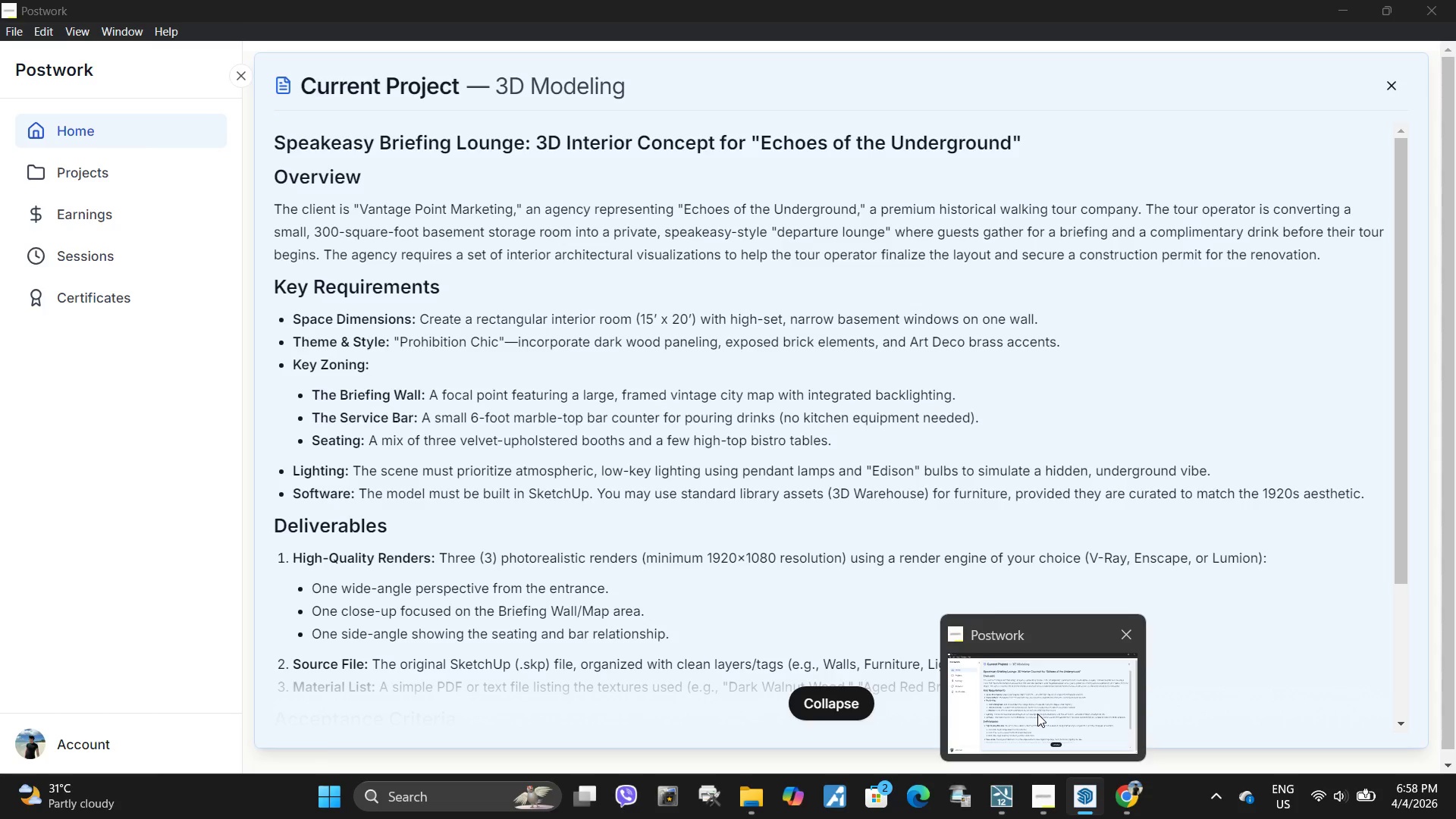 
mouse_move([1086, 805])
 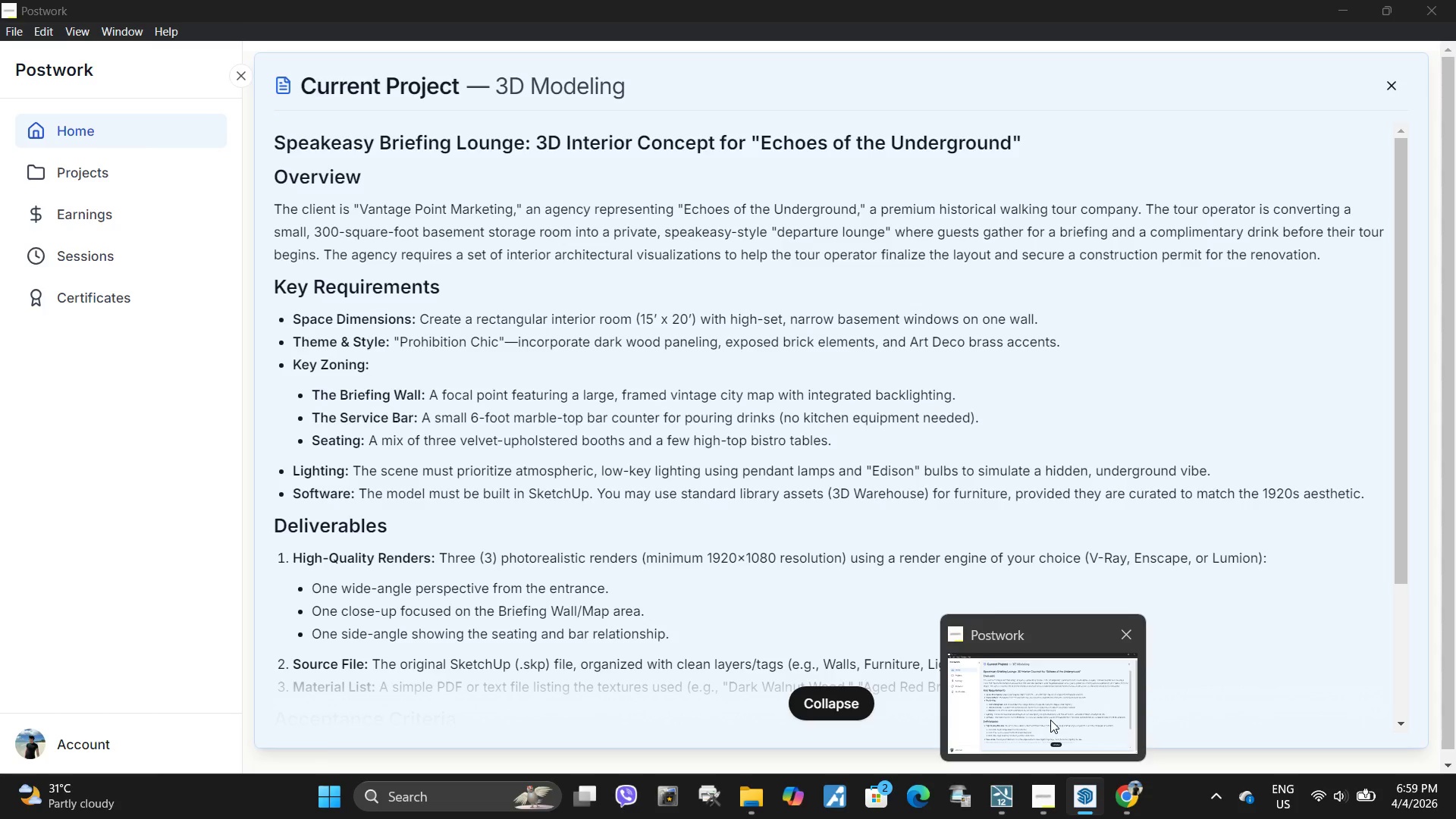 
wait(8.7)
 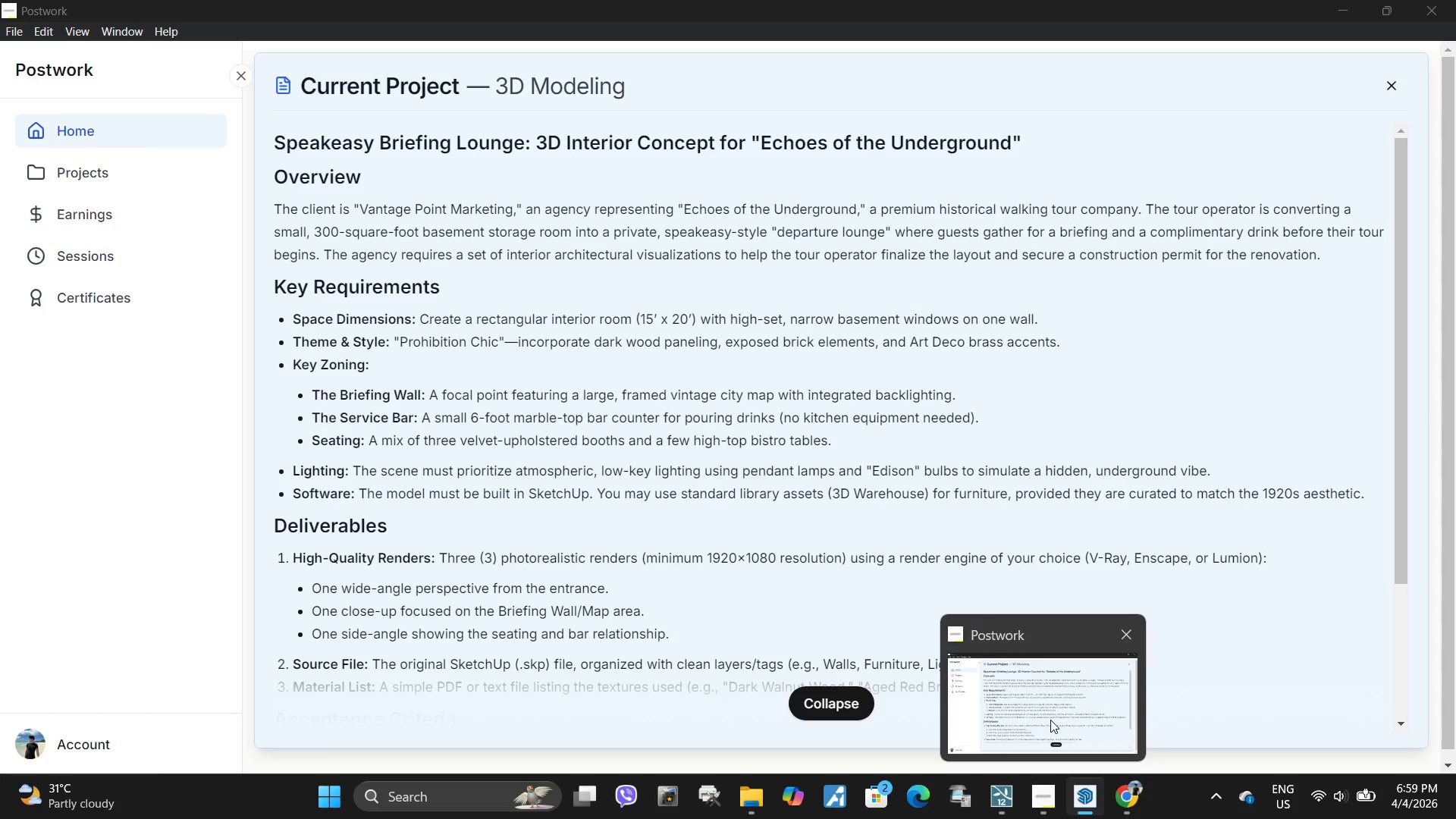 
left_click([580, 49])
 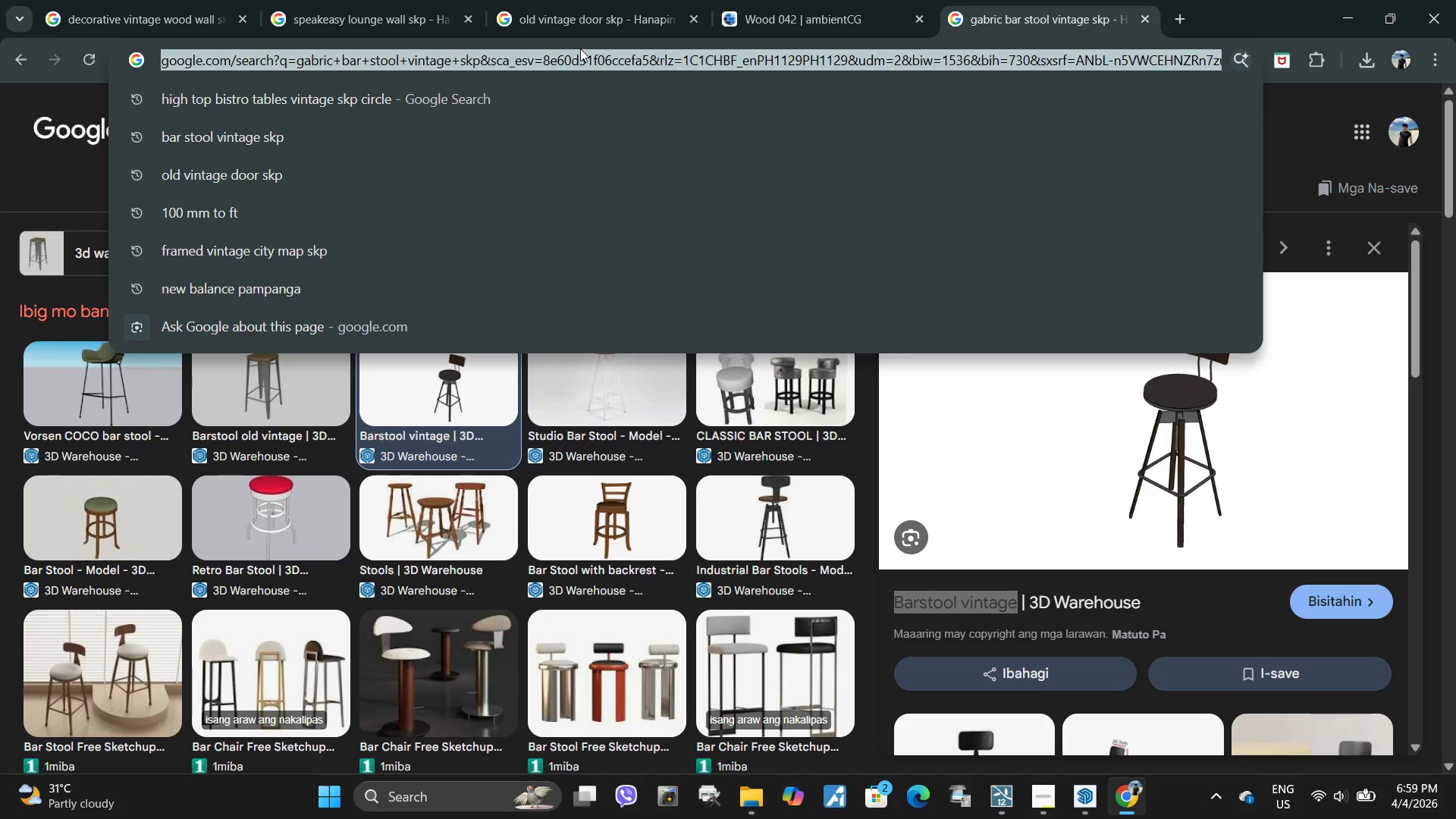 
type(vintge marble top bar counter skp)
 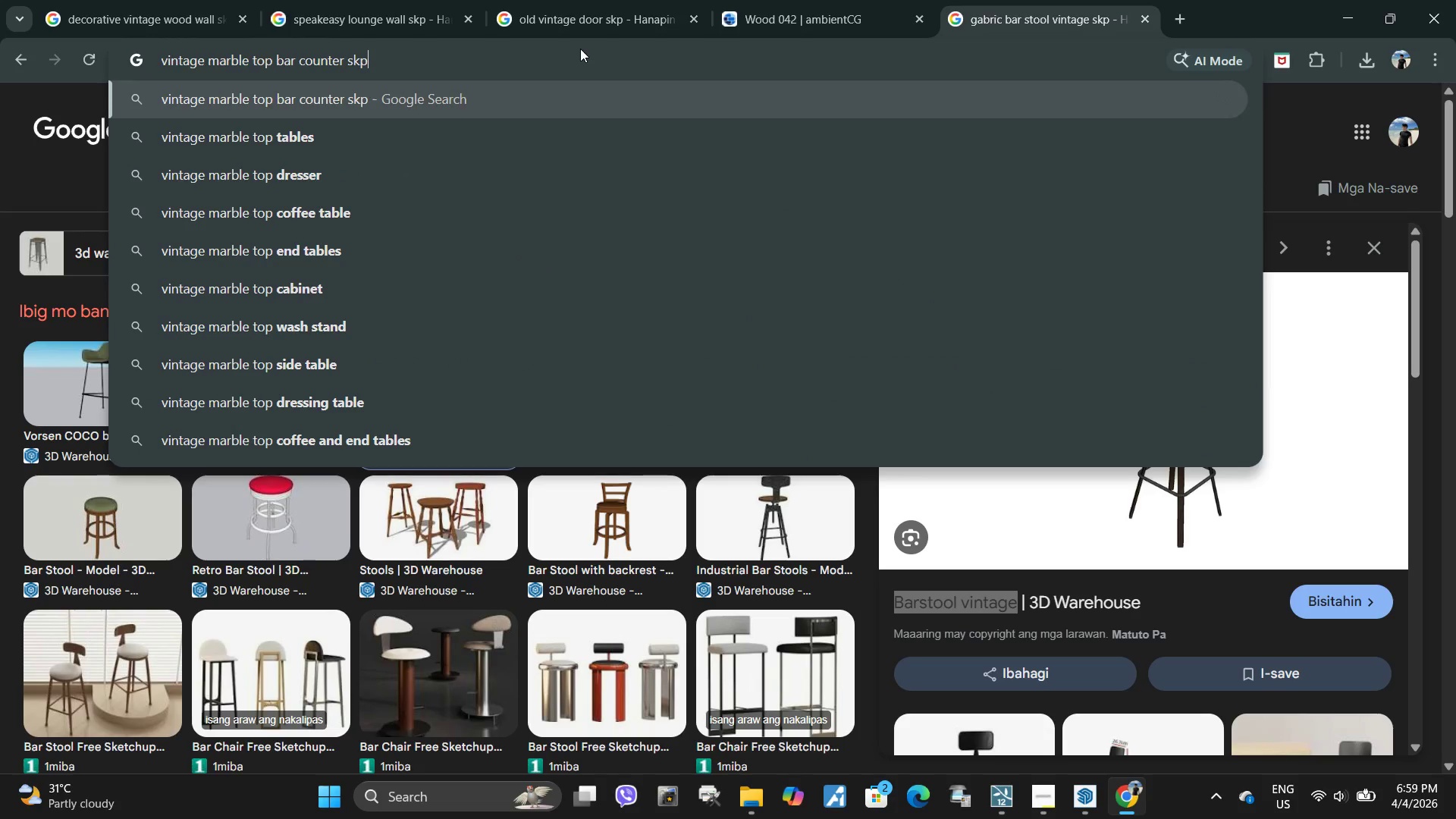 
key(Enter)
 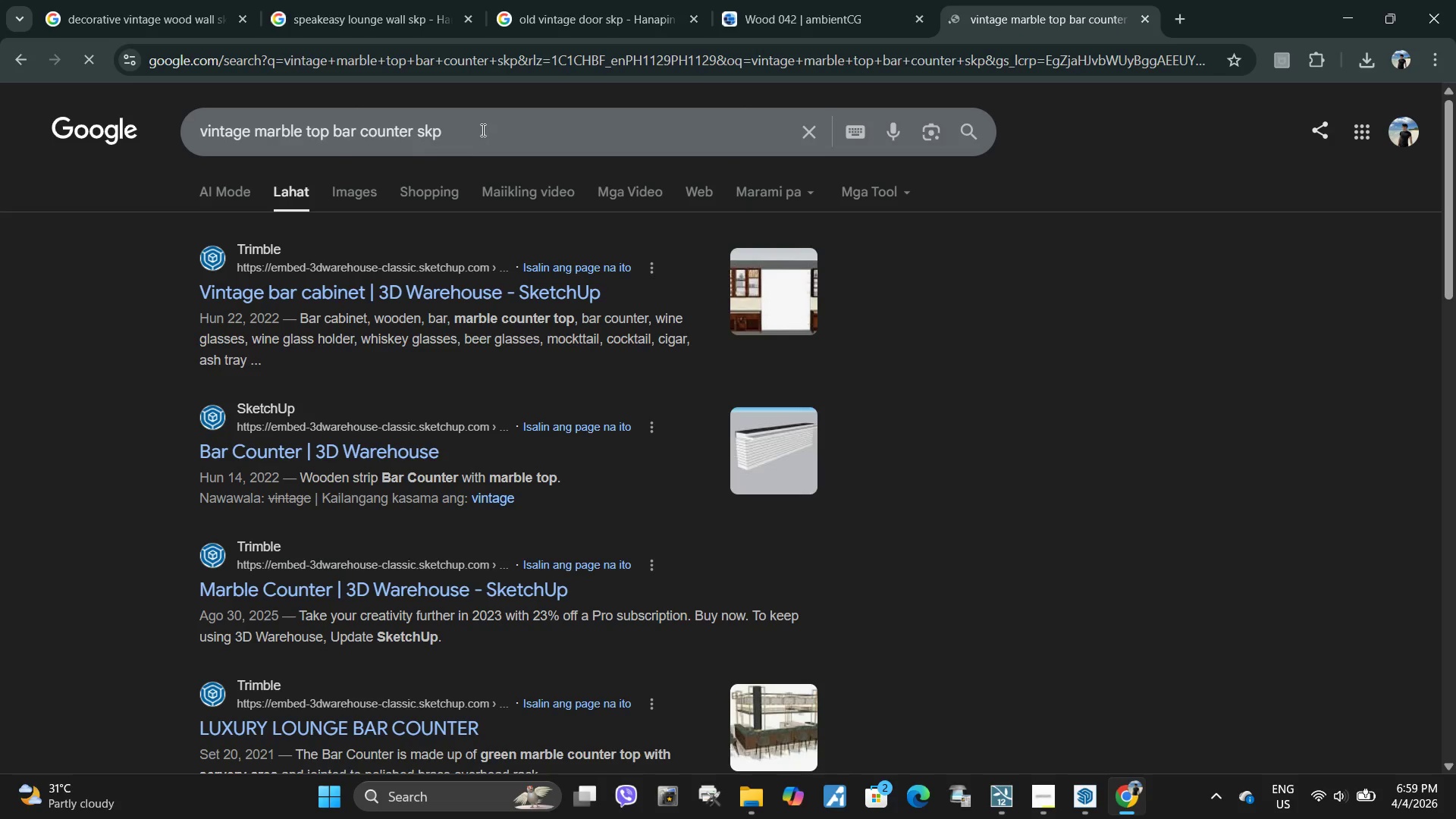 
left_click([350, 190])
 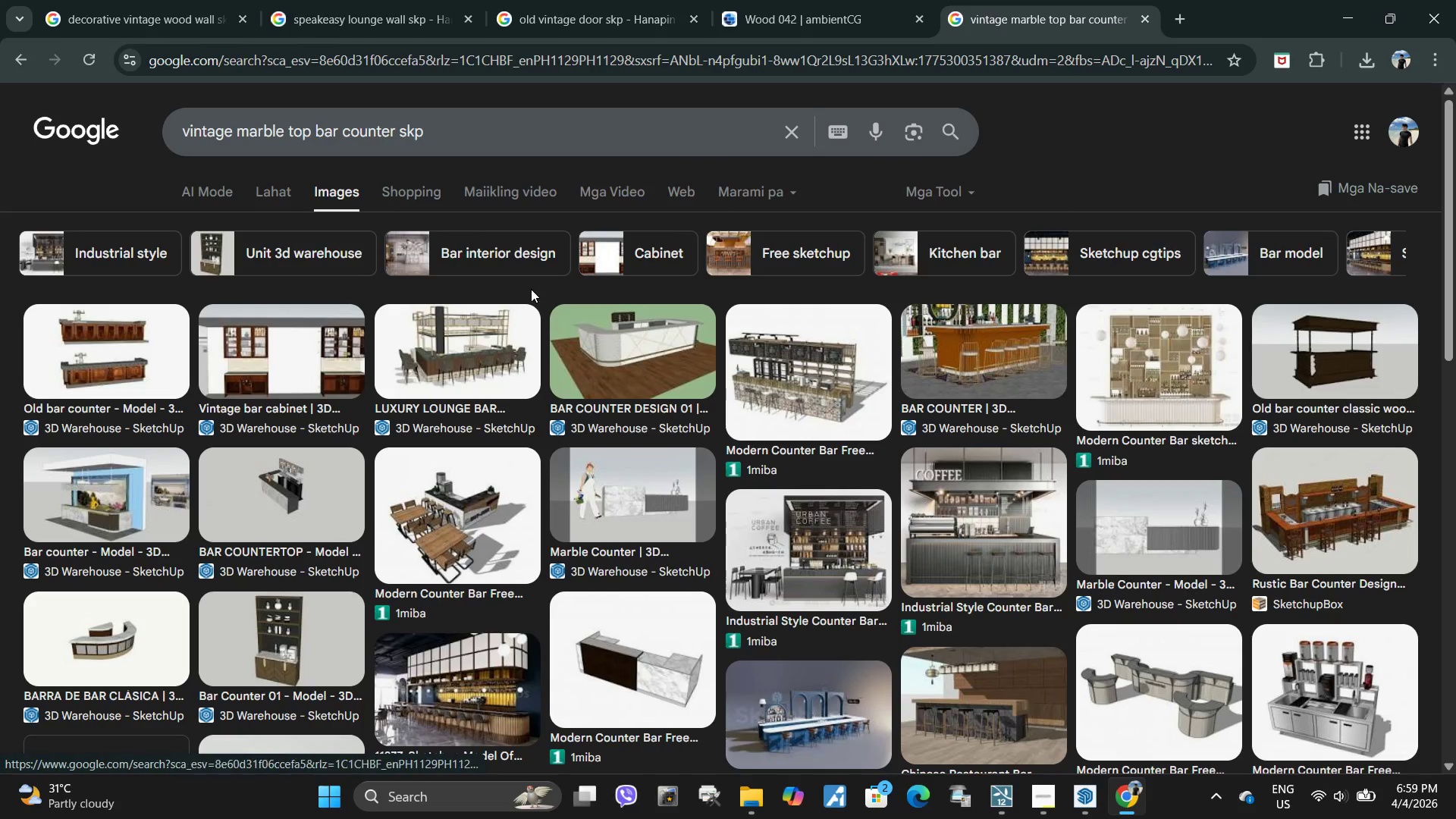 
wait(8.09)
 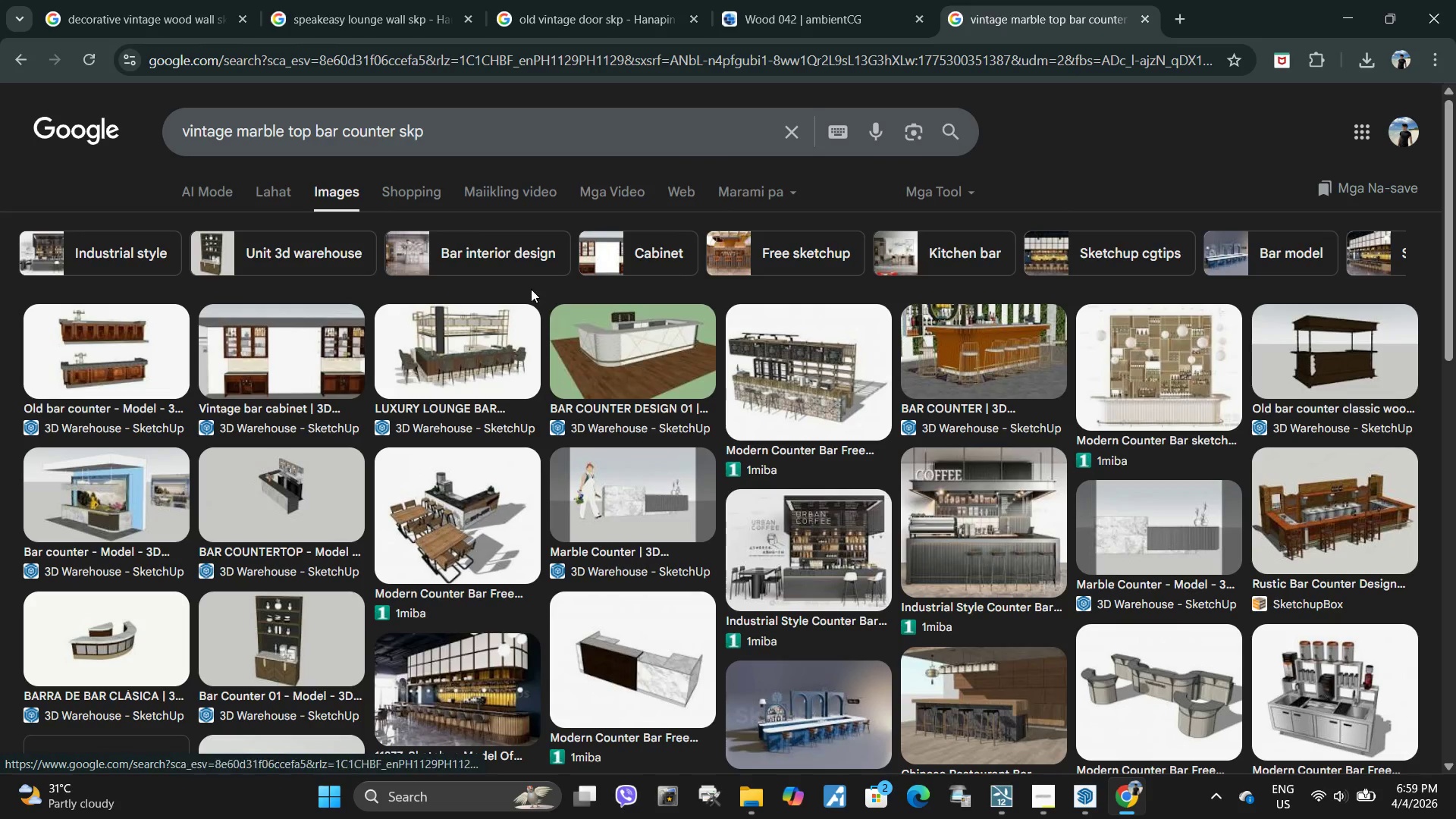 
left_click([140, 347])
 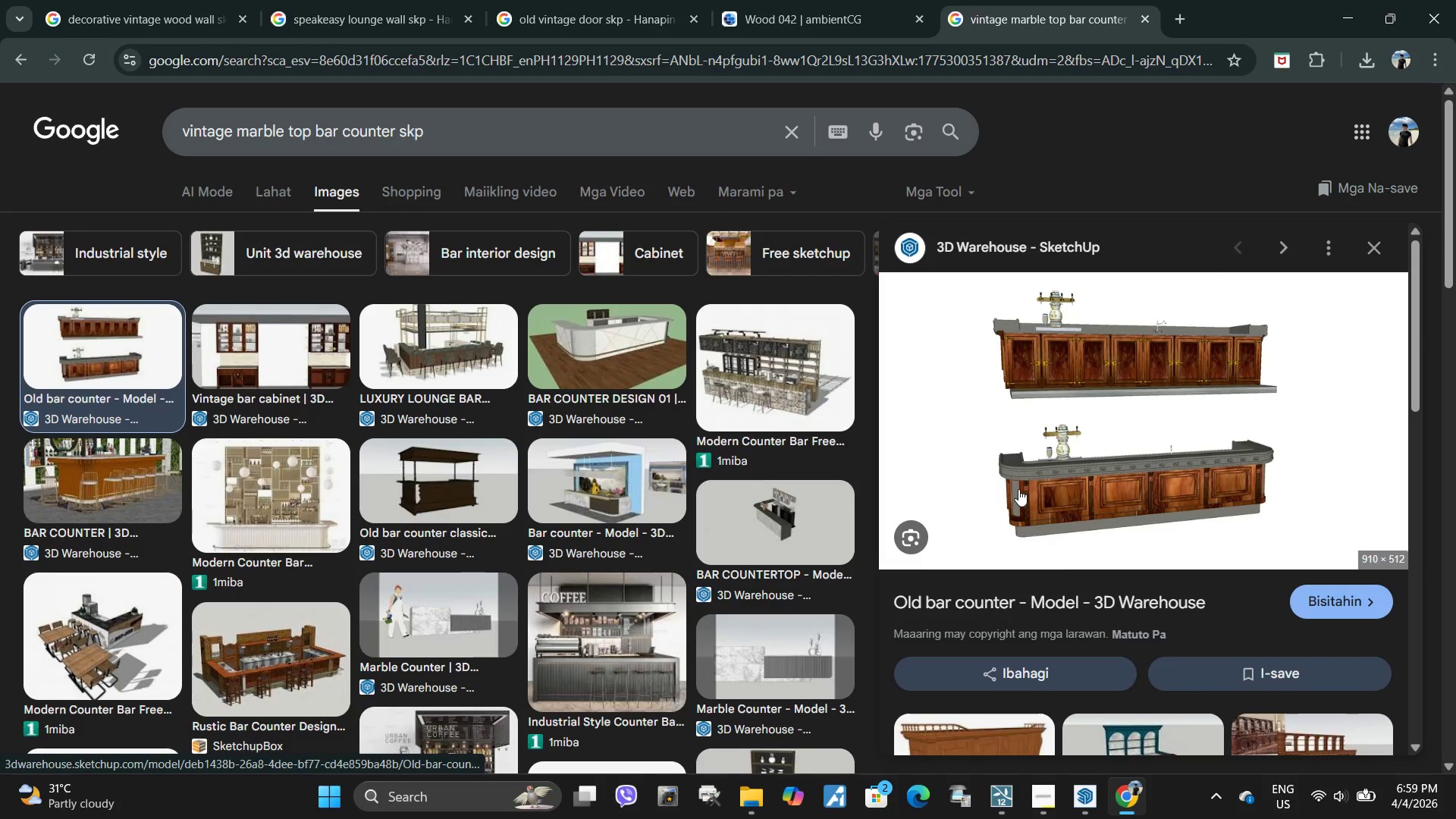 
scroll: coordinate [1029, 453], scroll_direction: down, amount: 3.0
 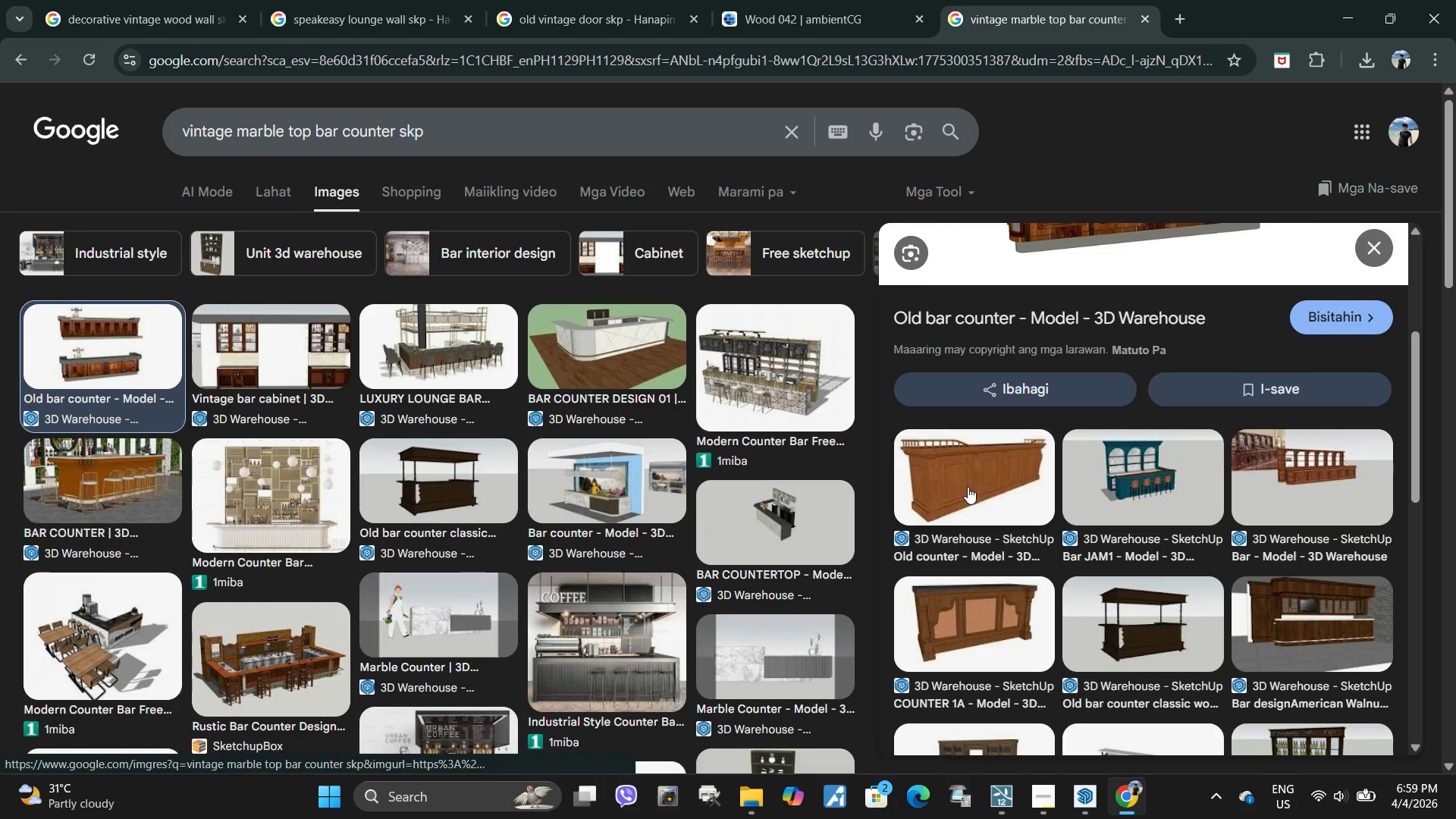 
scroll: coordinate [968, 487], scroll_direction: up, amount: 2.0
 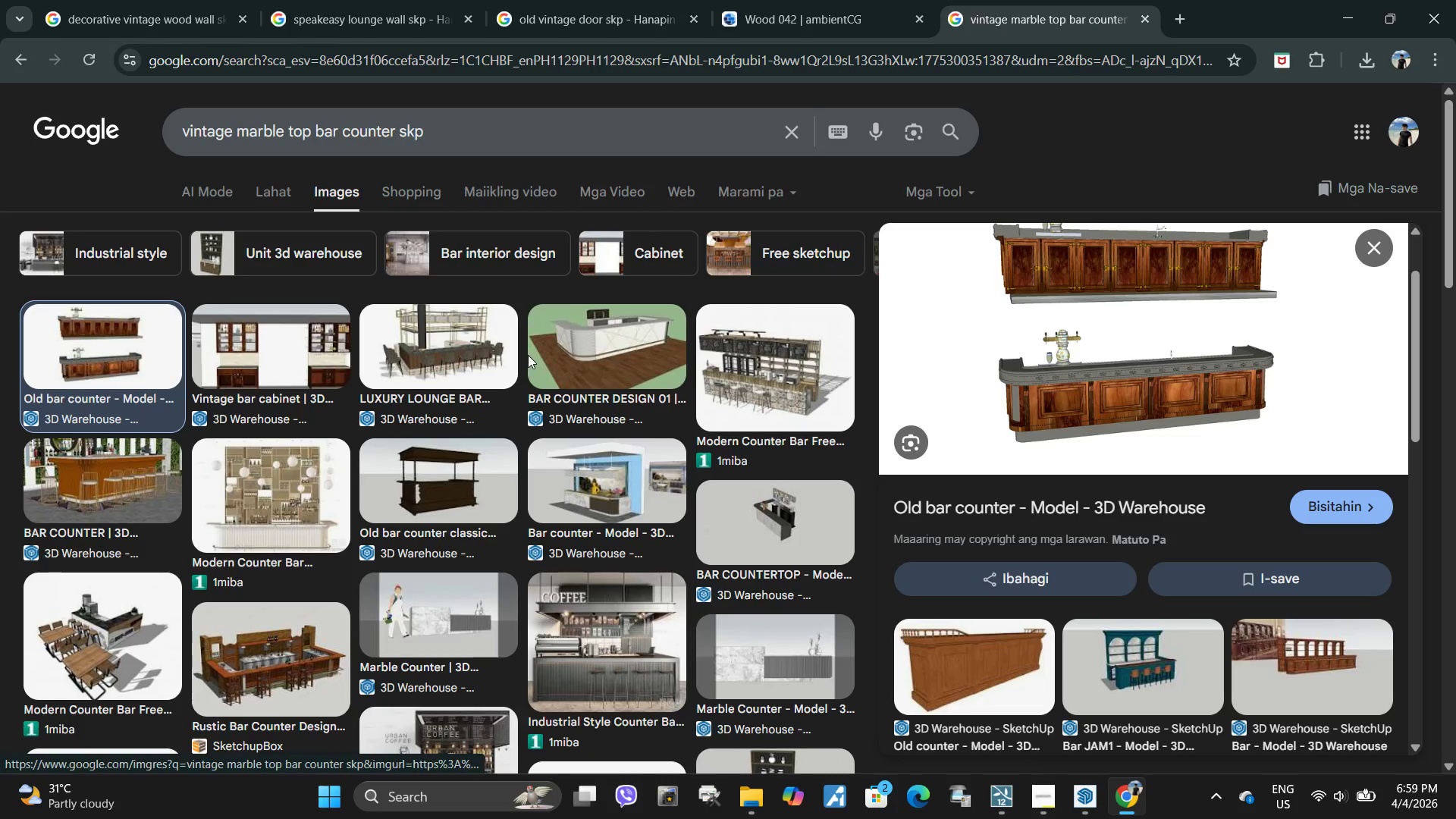 
wait(6.9)
 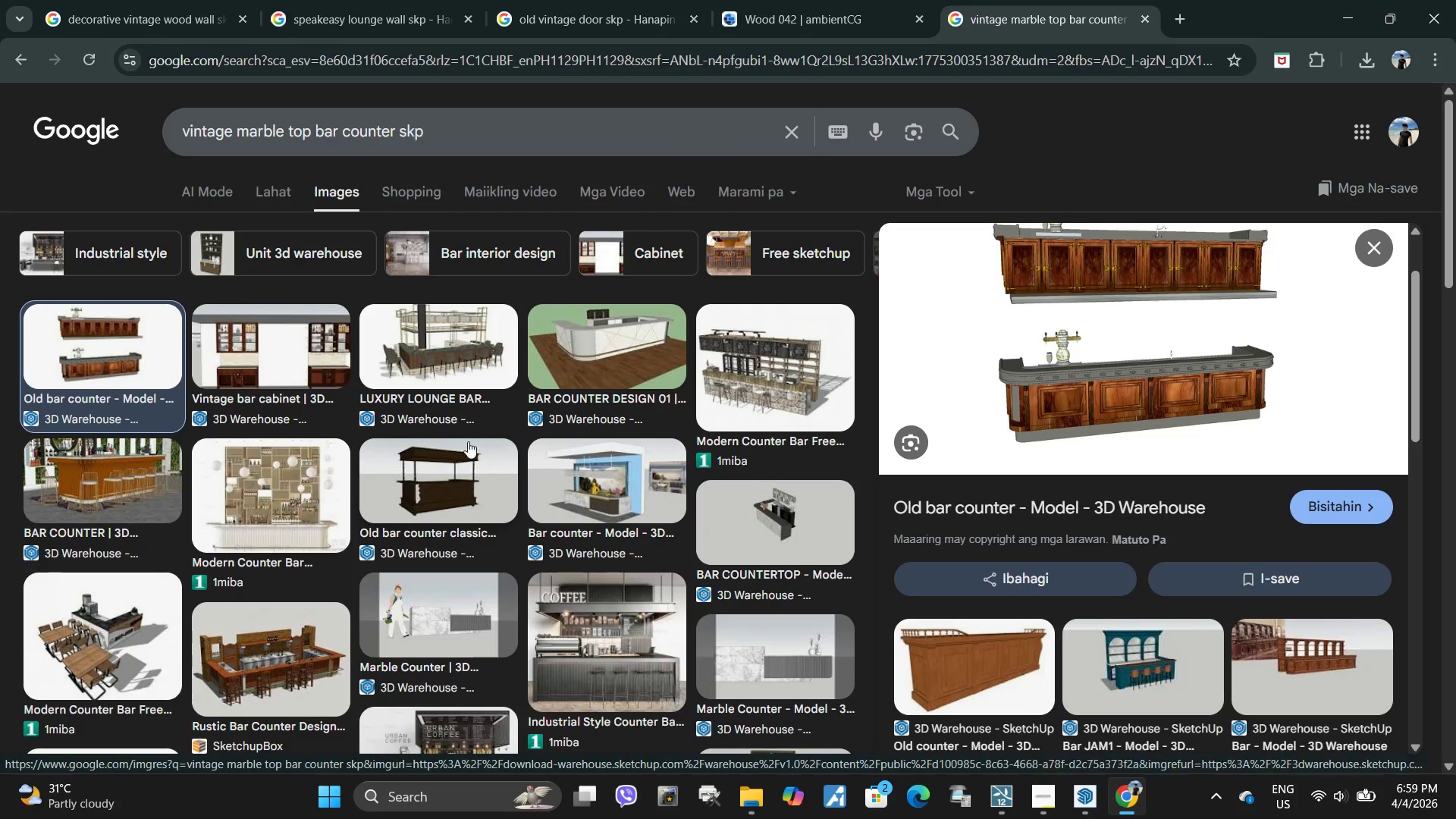 
scroll: coordinate [1078, 459], scroll_direction: down, amount: 7.0
 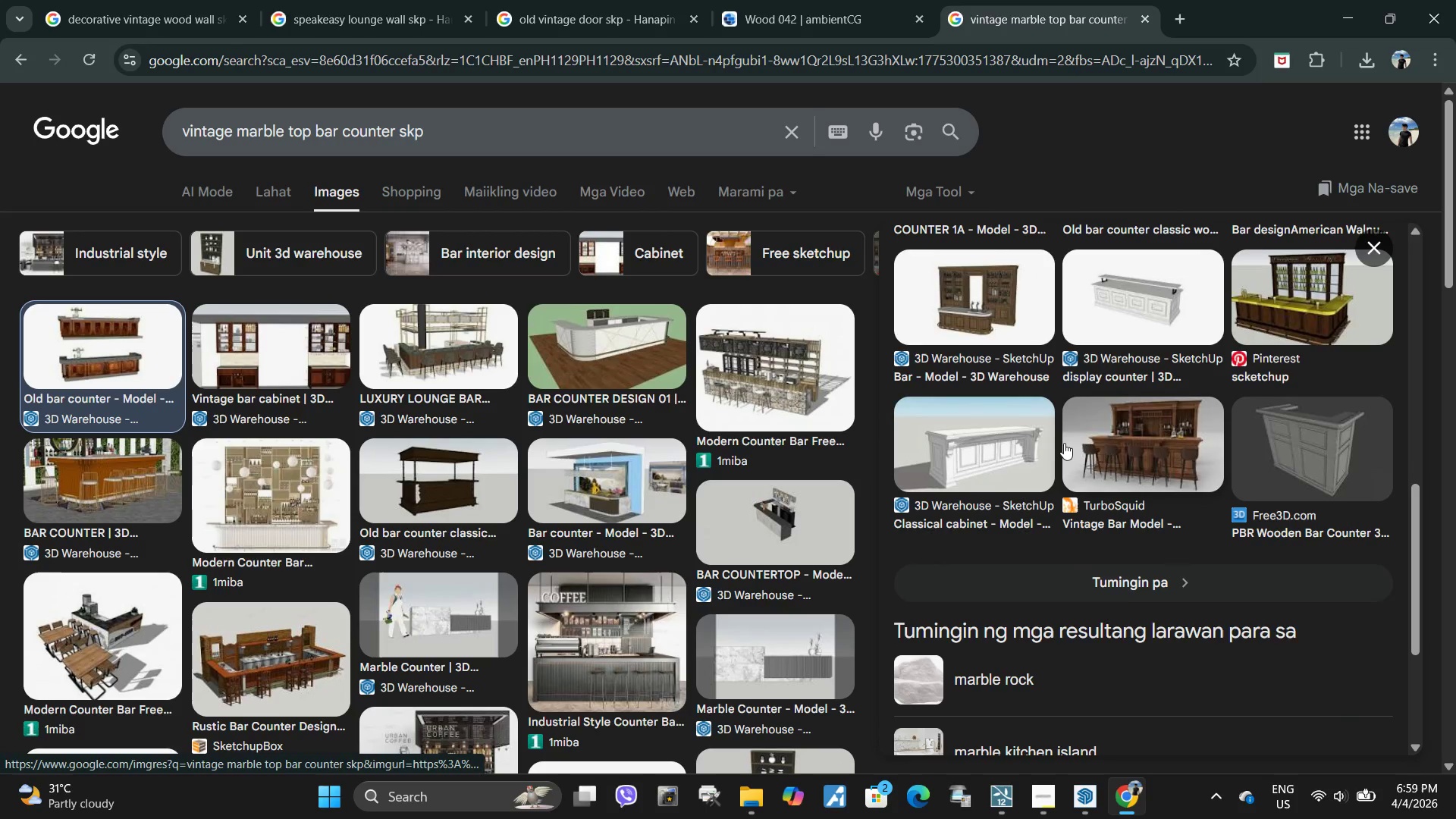 
scroll: coordinate [1064, 443], scroll_direction: up, amount: 2.0
 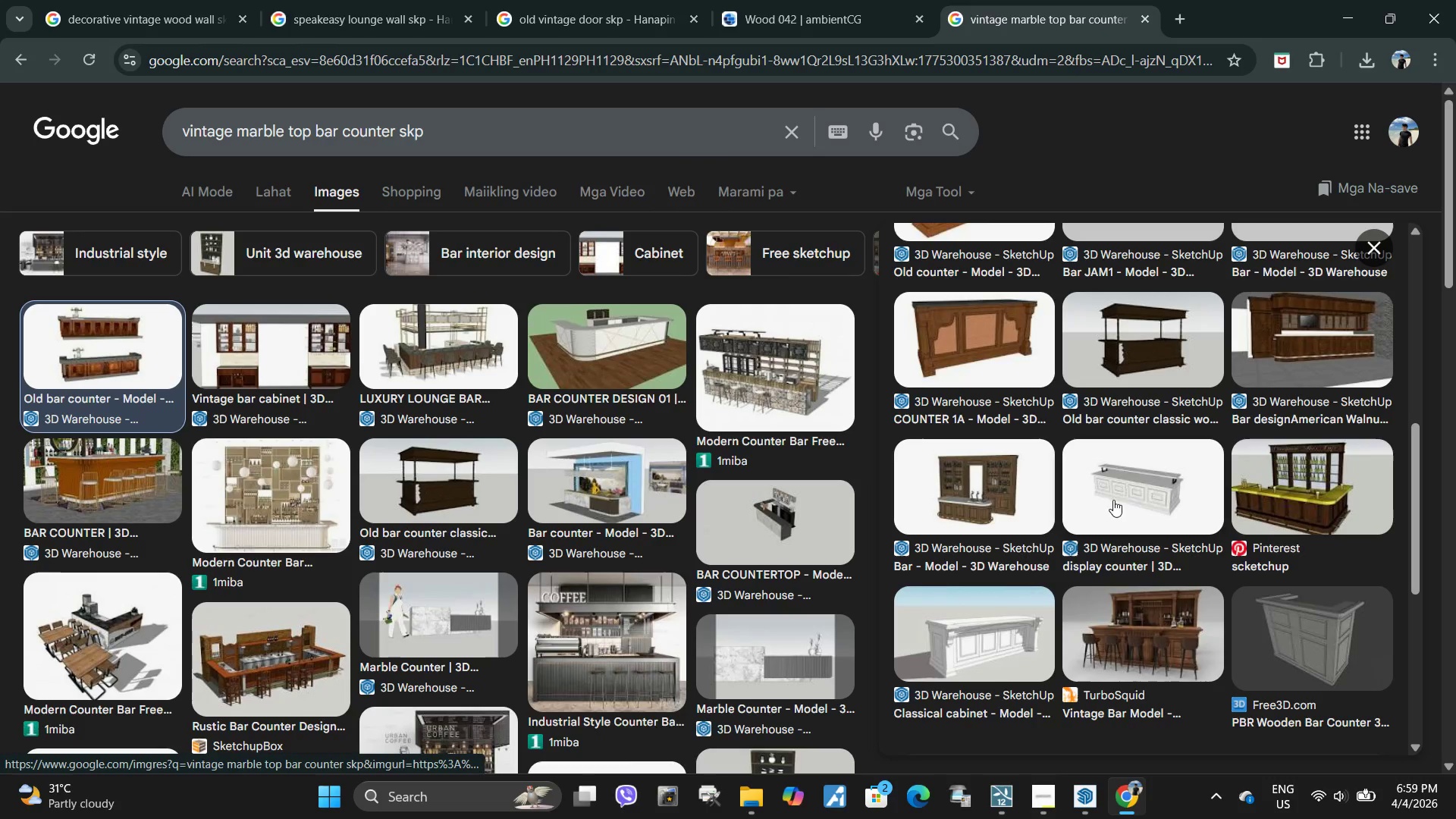 
left_click([971, 483])
 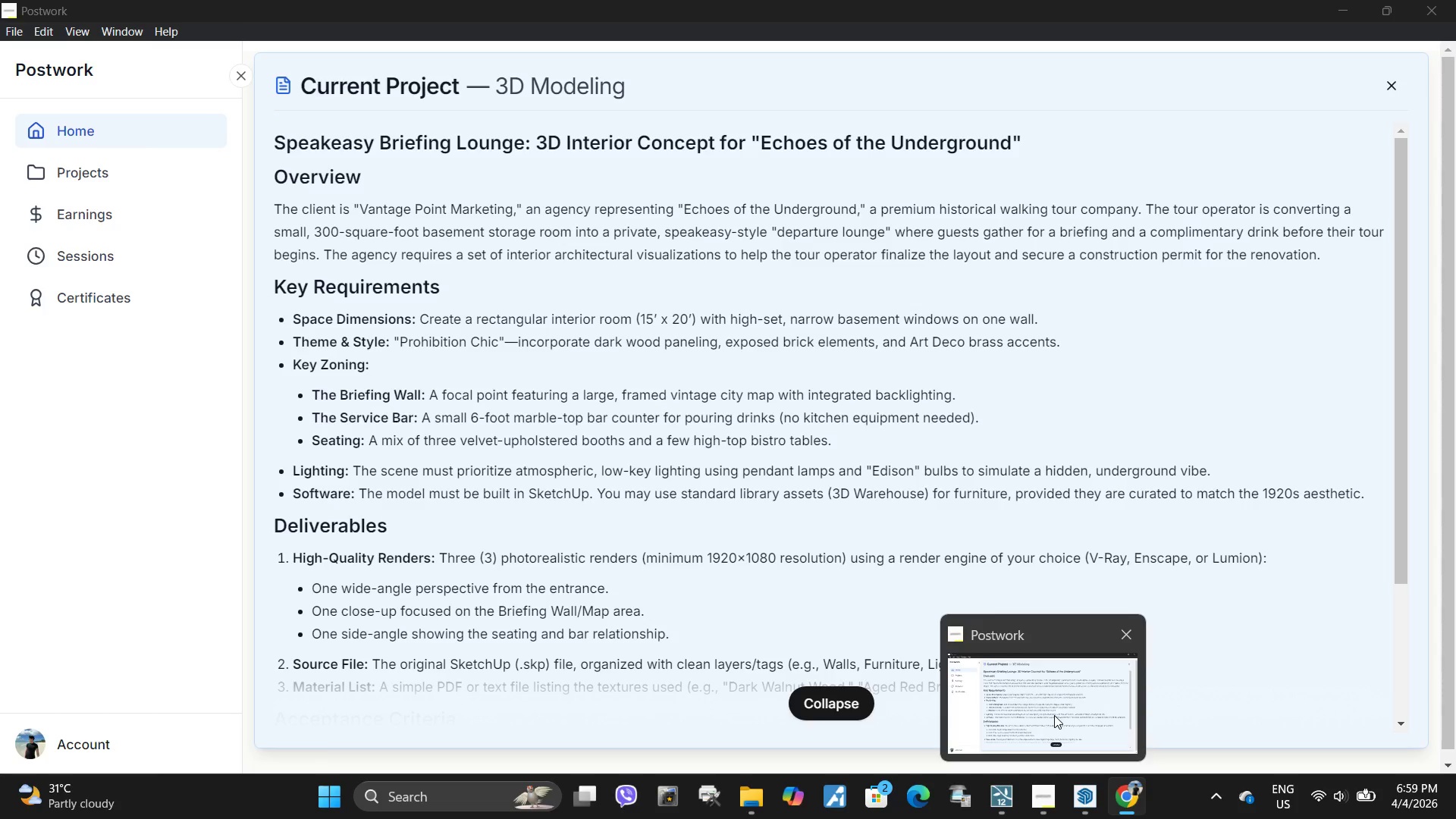 
wait(13.52)
 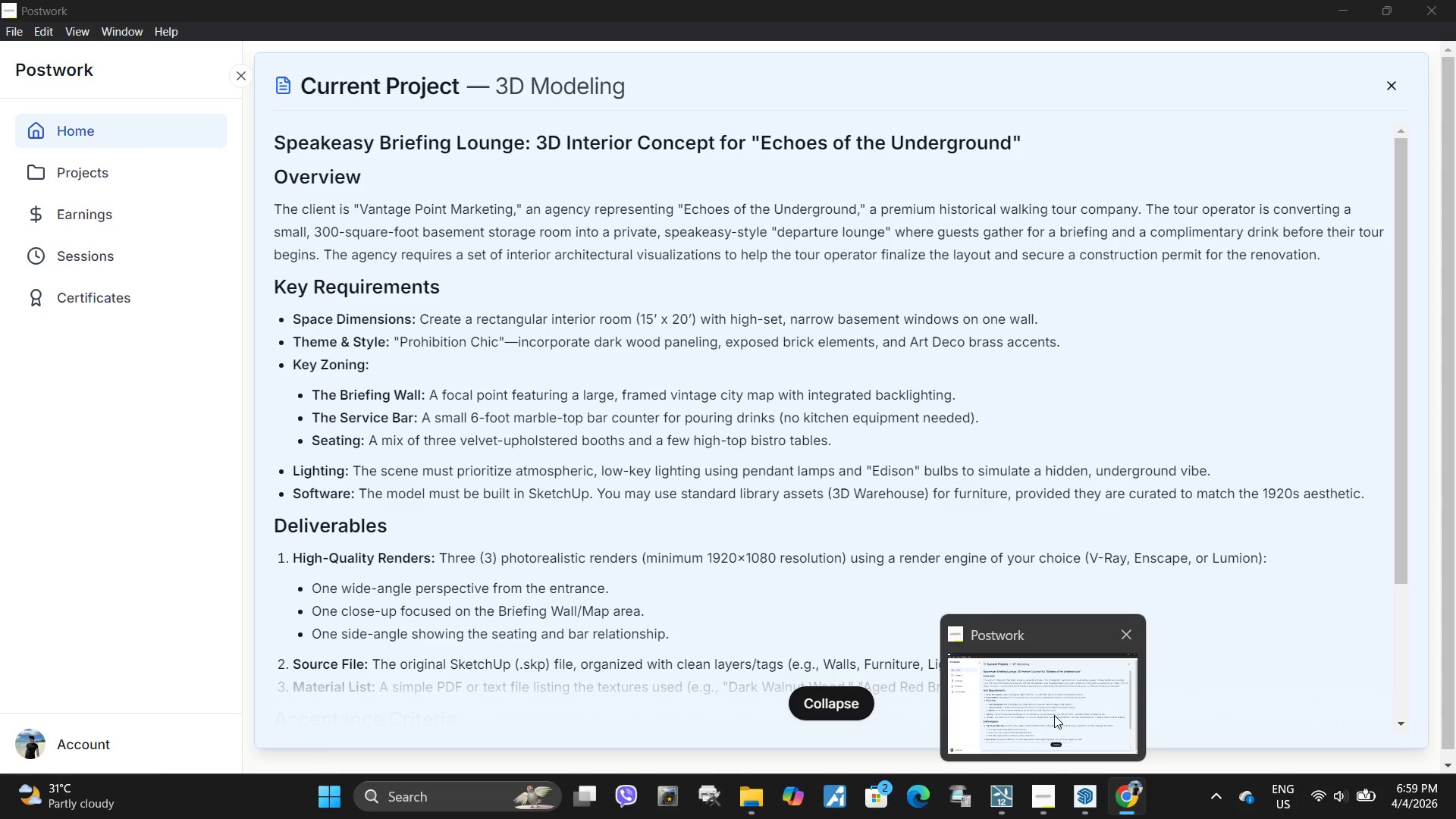 
left_click_drag(start_coordinate=[888, 599], to_coordinate=[924, 602])
 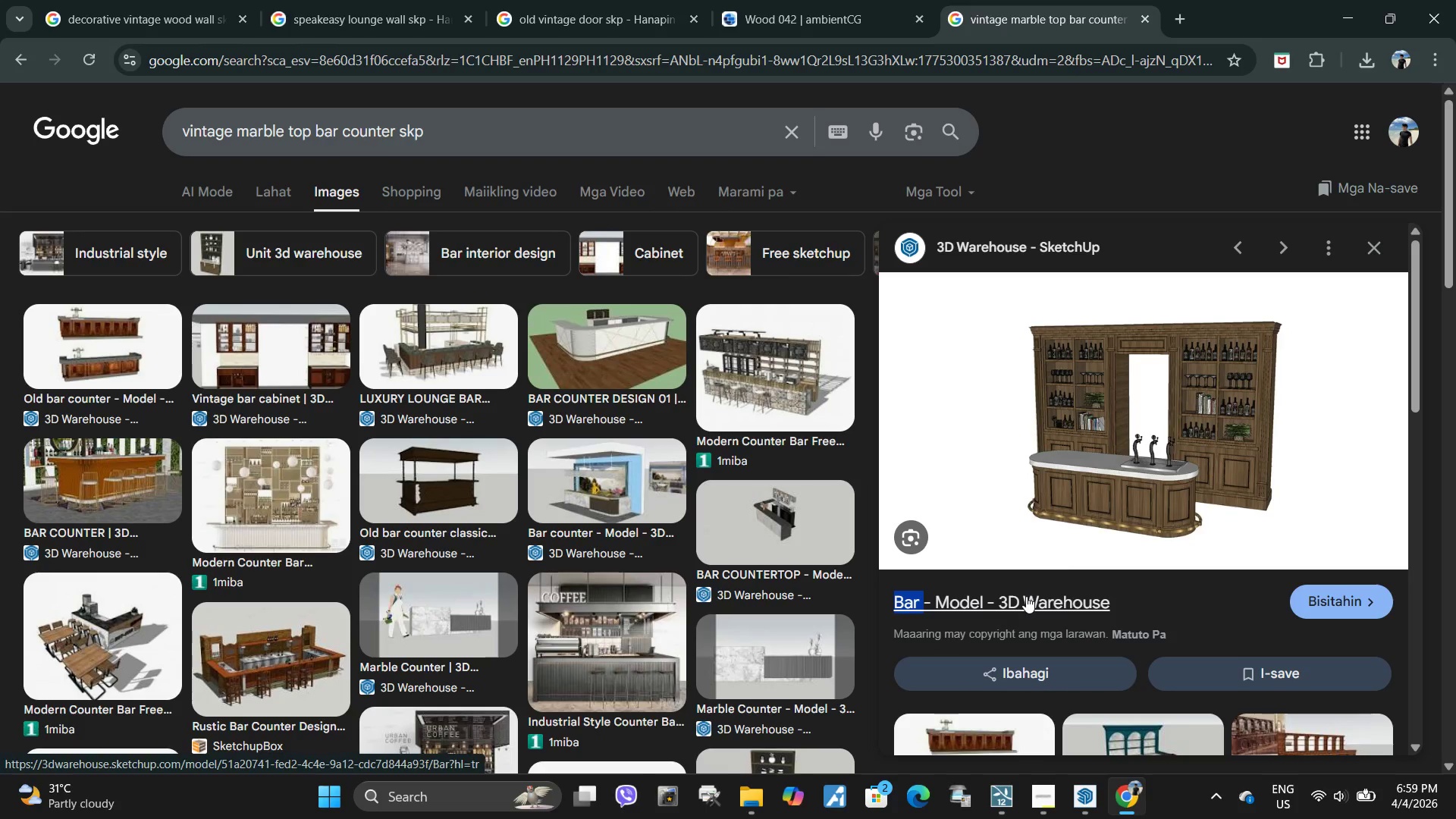 
left_click([1026, 596])
 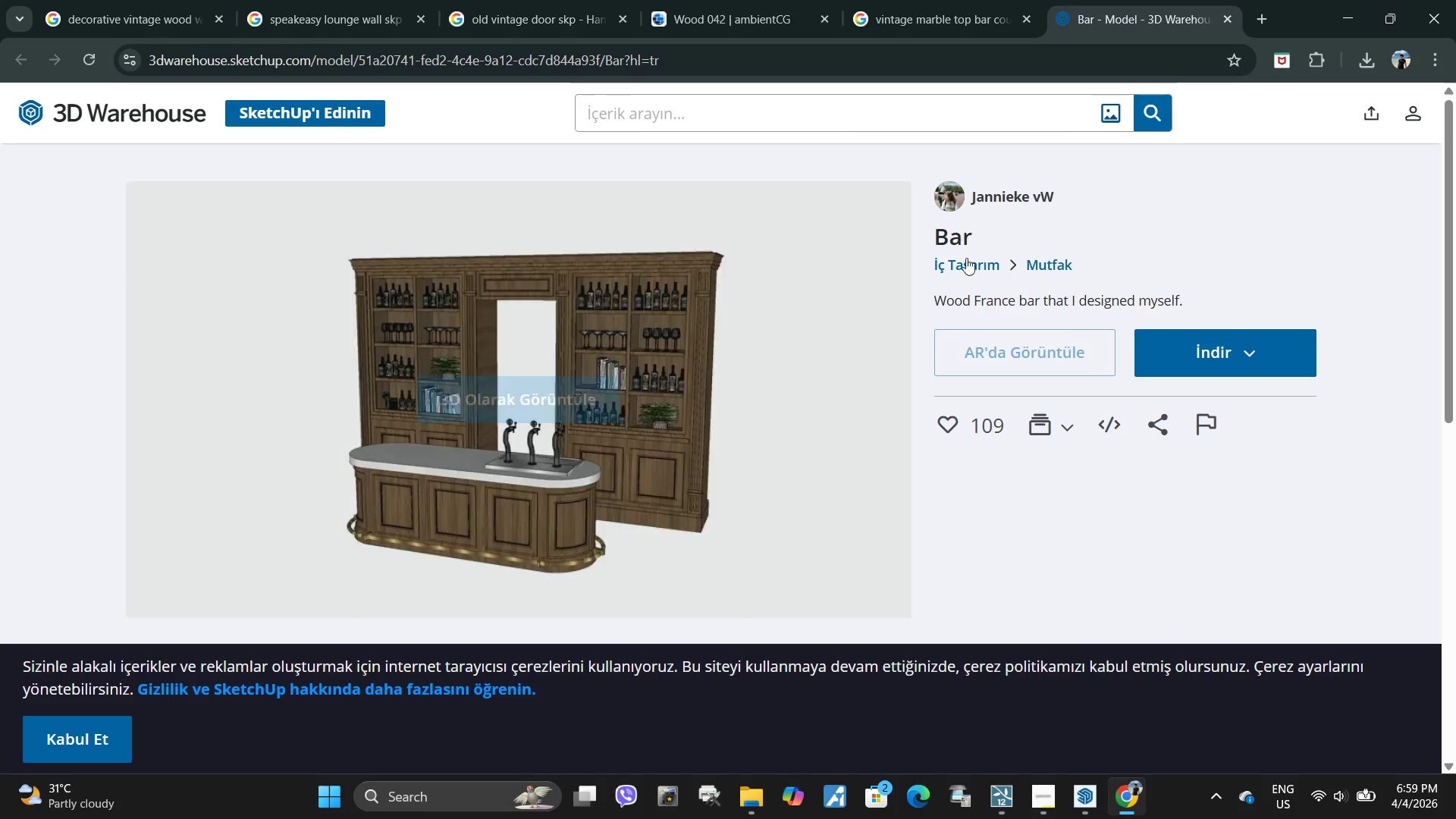 
wait(8.12)
 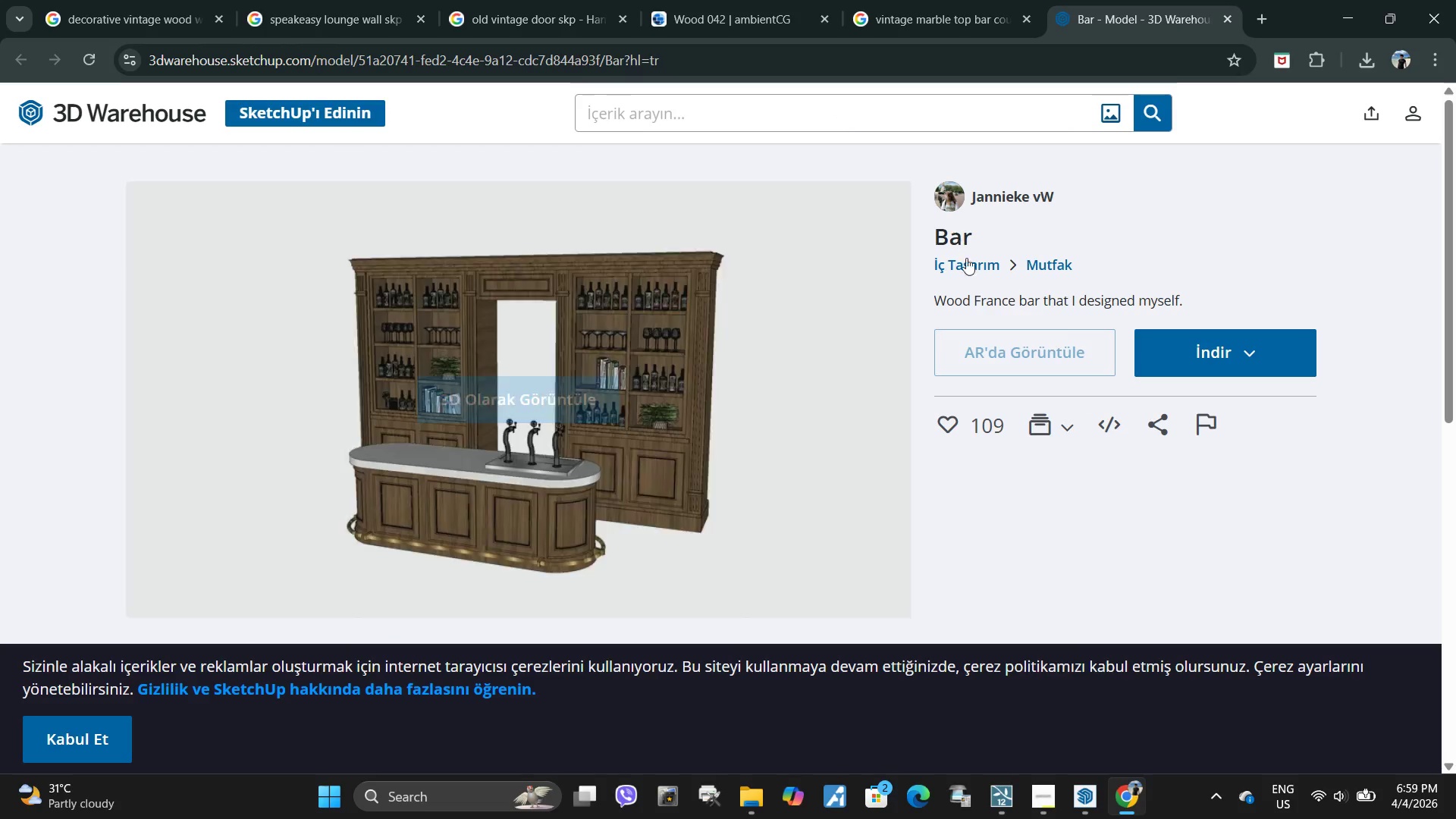 
left_click_drag(start_coordinate=[933, 237], to_coordinate=[1000, 231])
 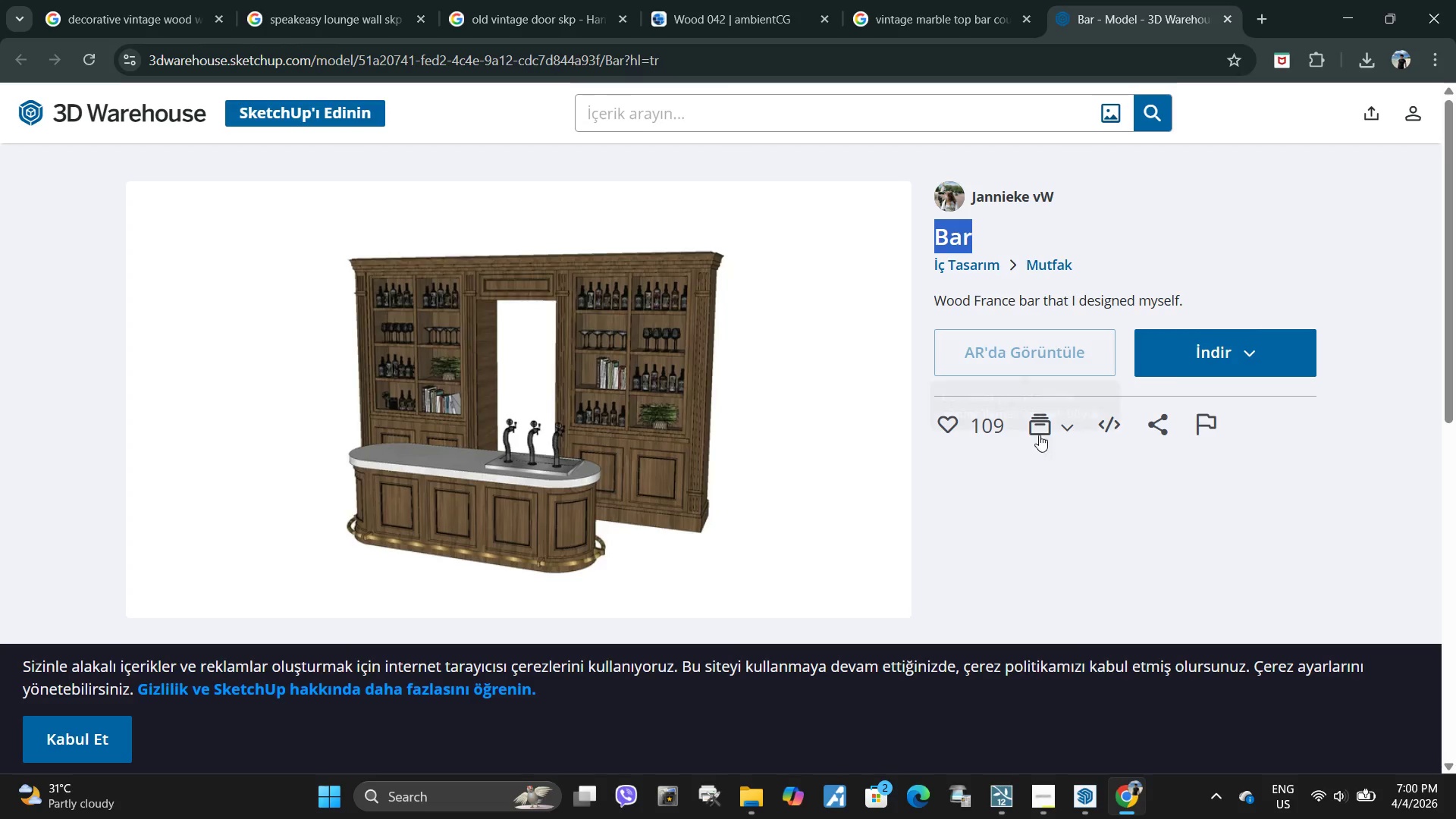 
key(Control+C)
 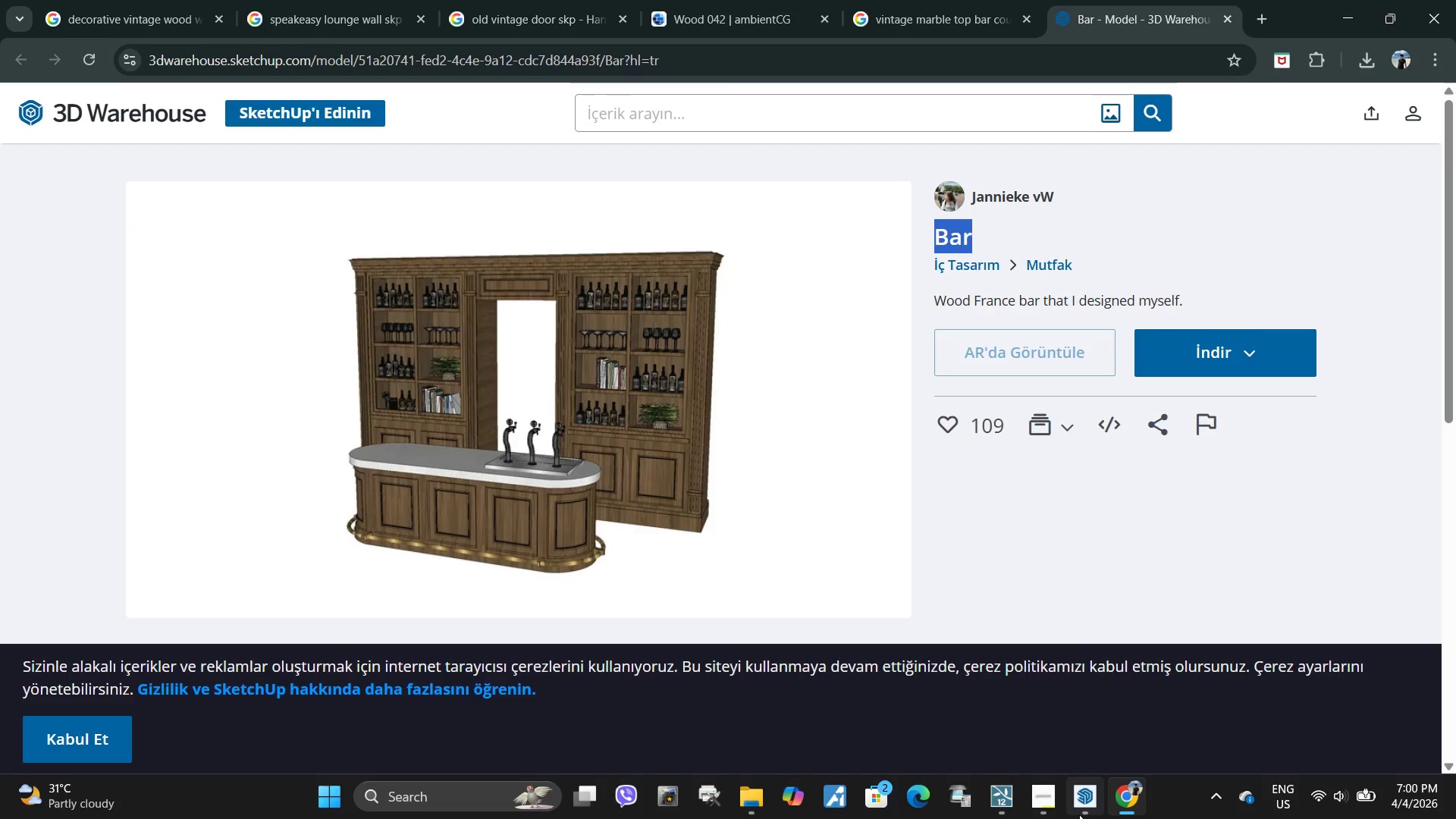 
left_click([1079, 814])
 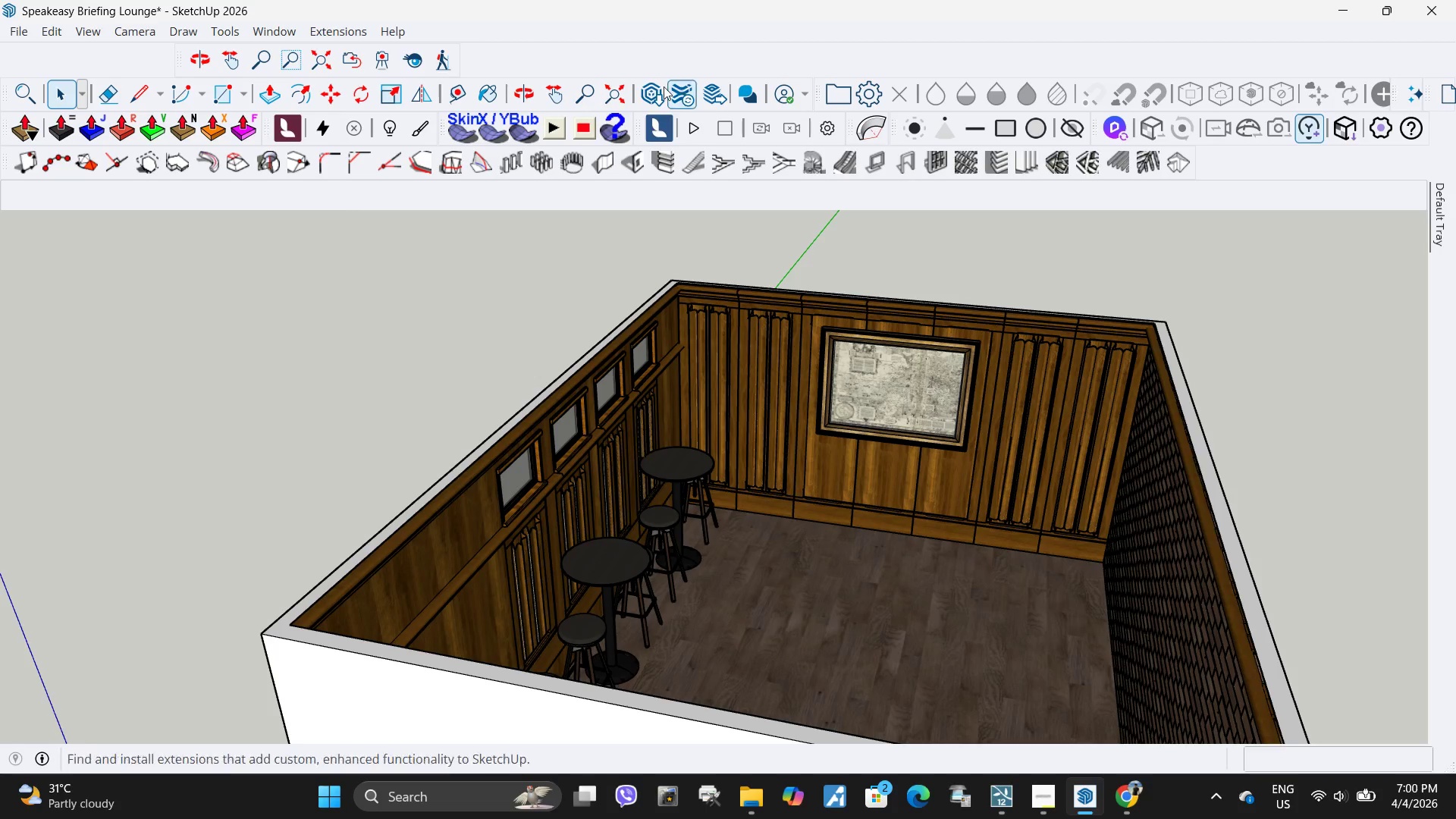 
left_click([655, 86])
 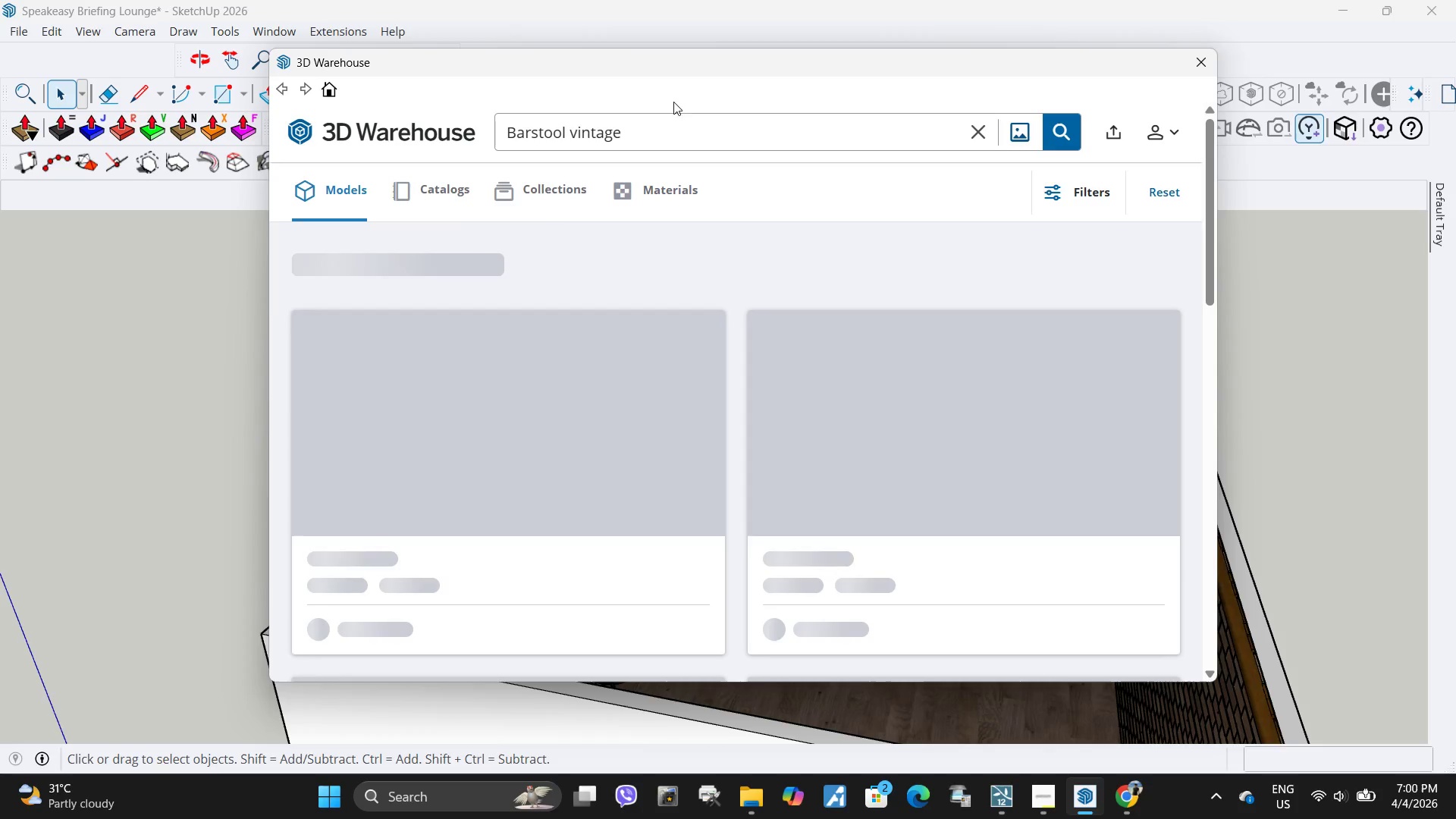 
left_click_drag(start_coordinate=[664, 129], to_coordinate=[444, 129])
 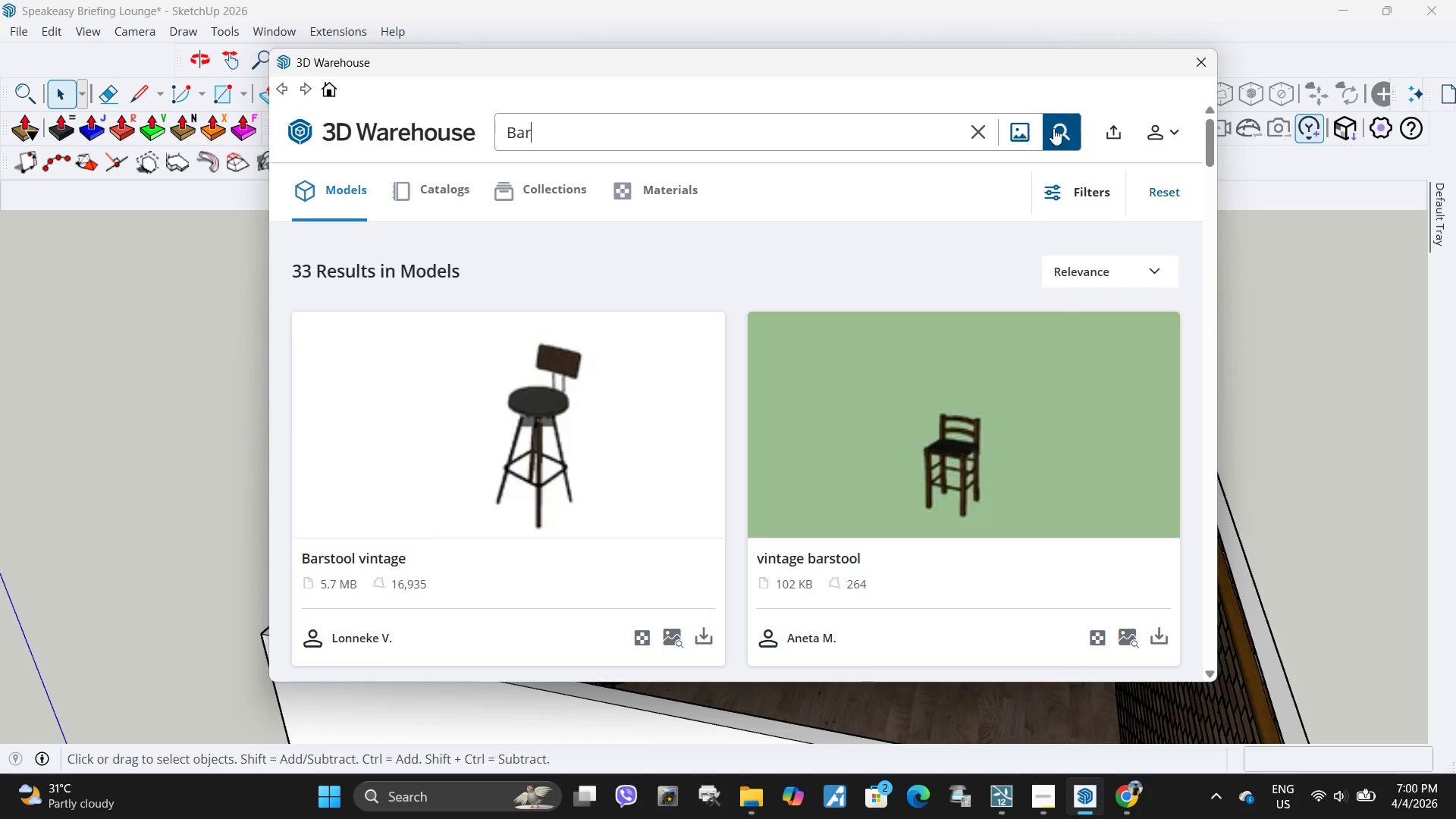 
key(Control+ControlLeft)
 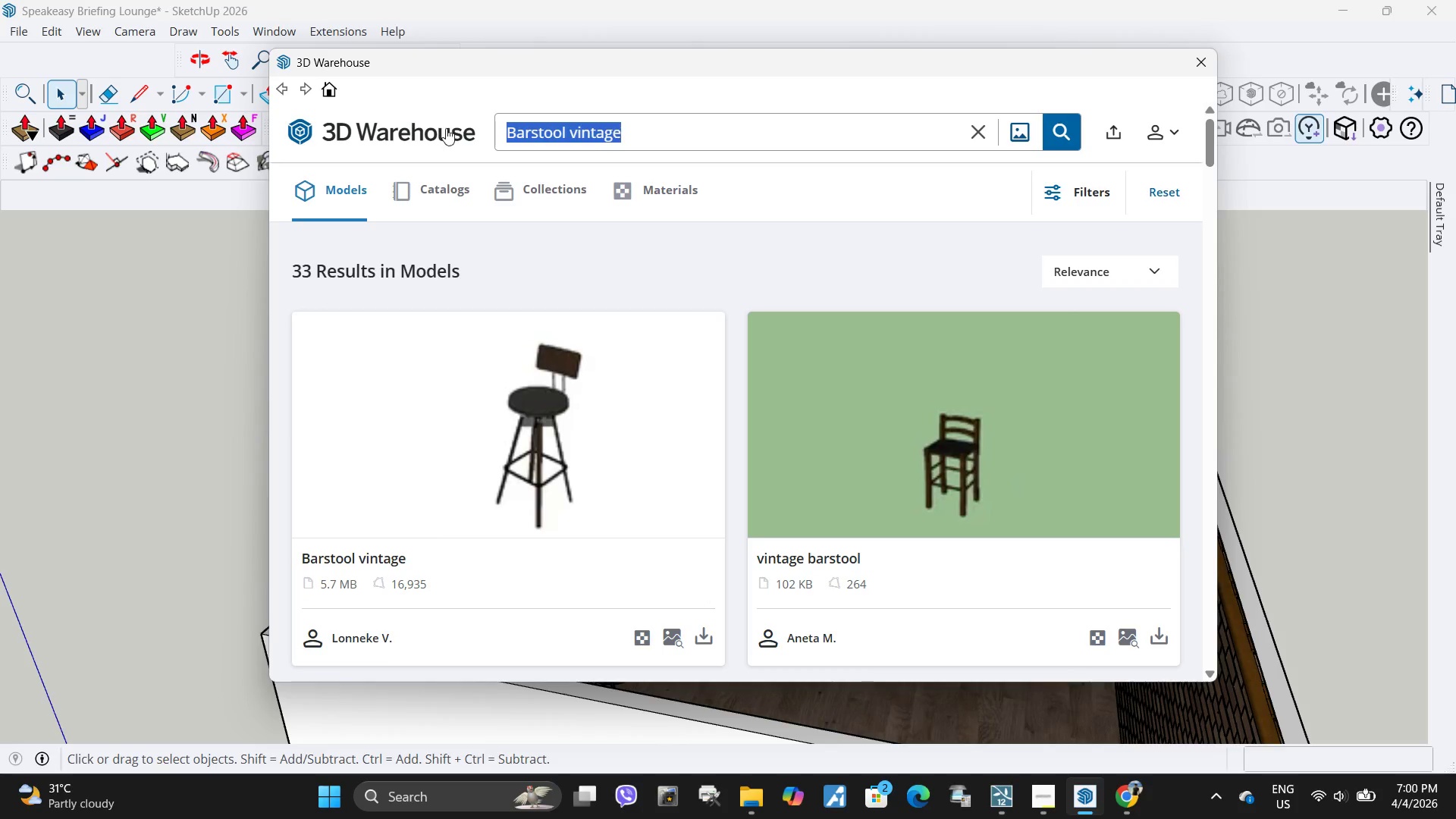 
key(Control+V)
 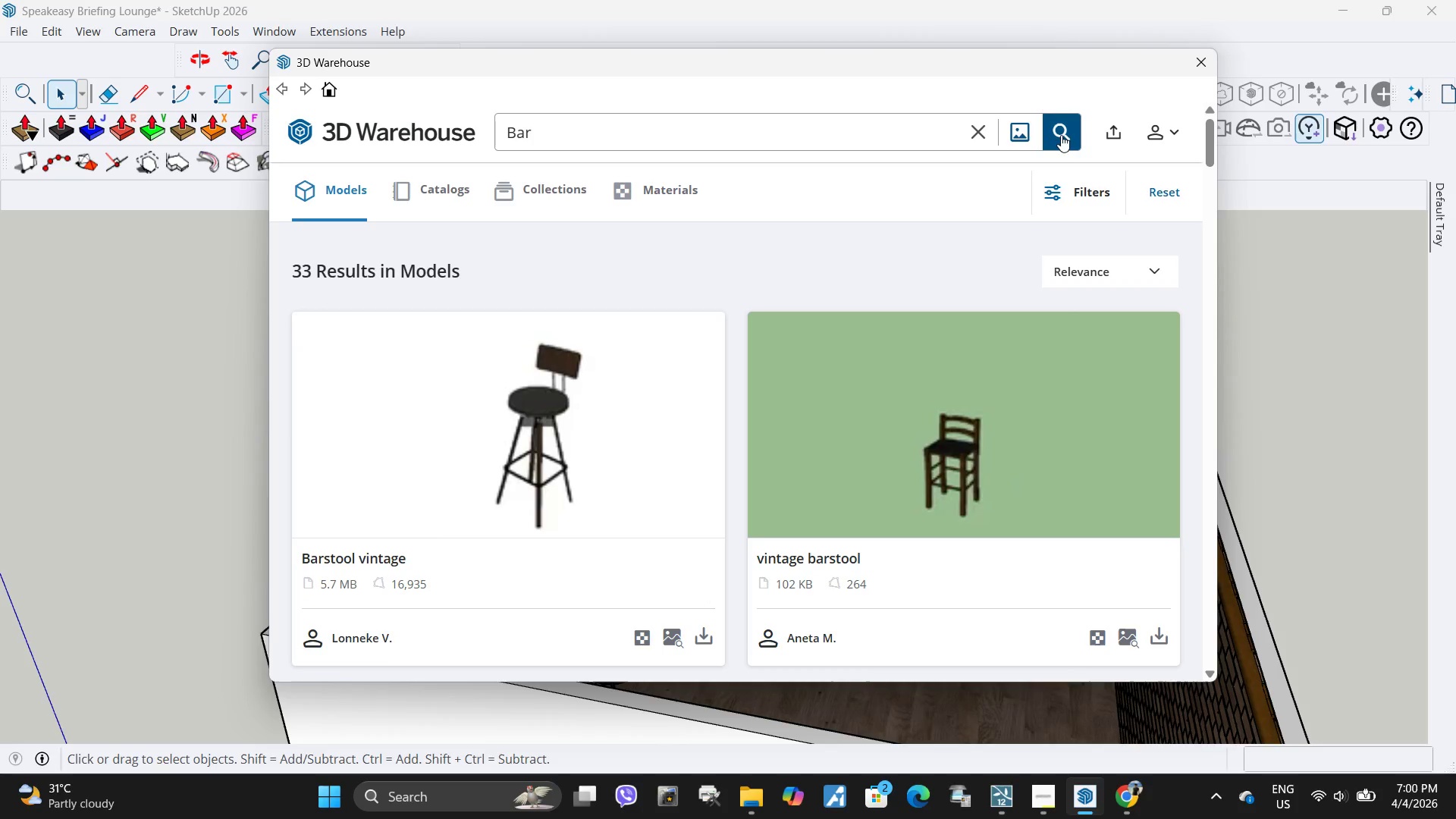 
left_click([1064, 135])
 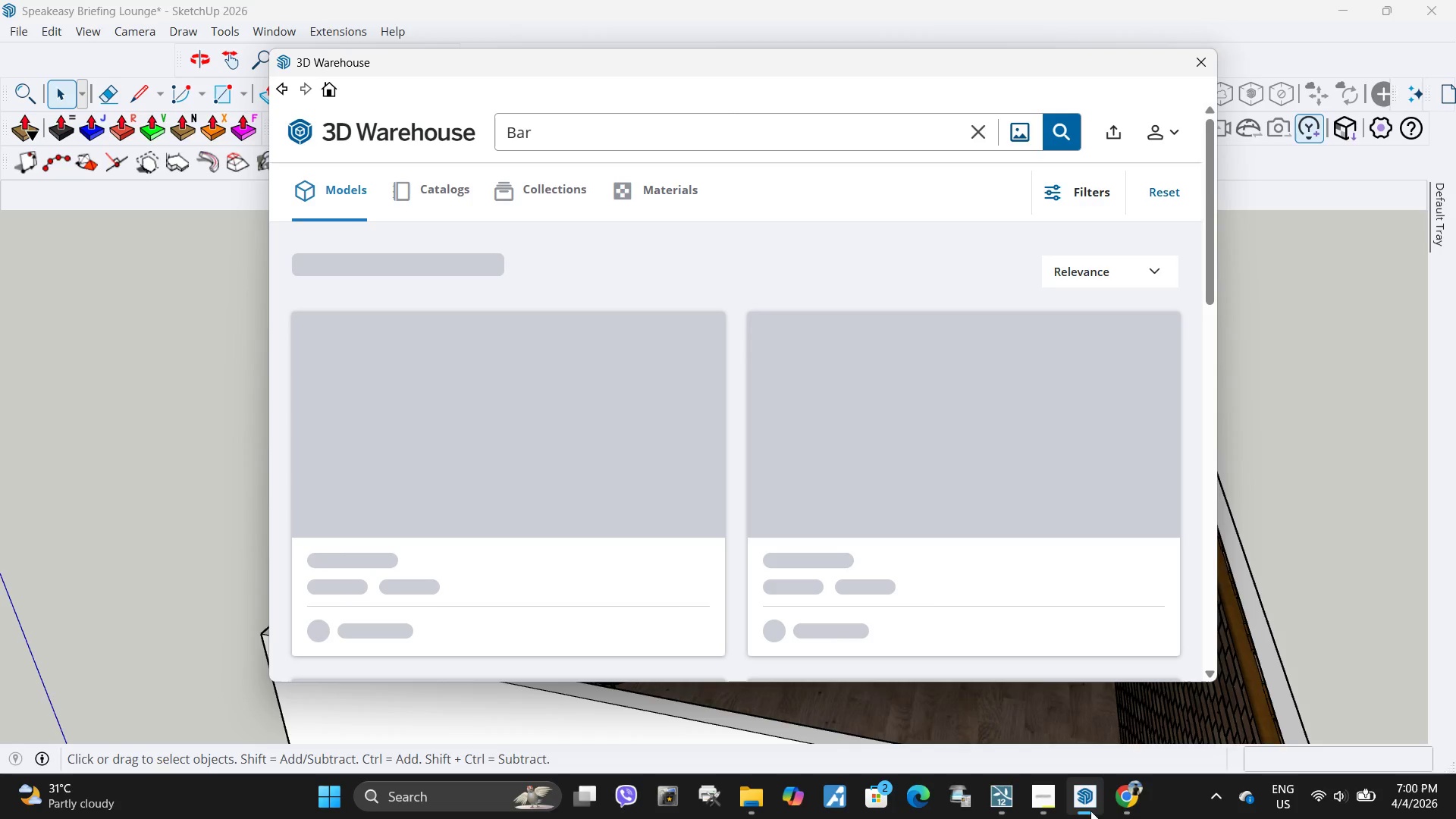 
left_click([1134, 800])
 